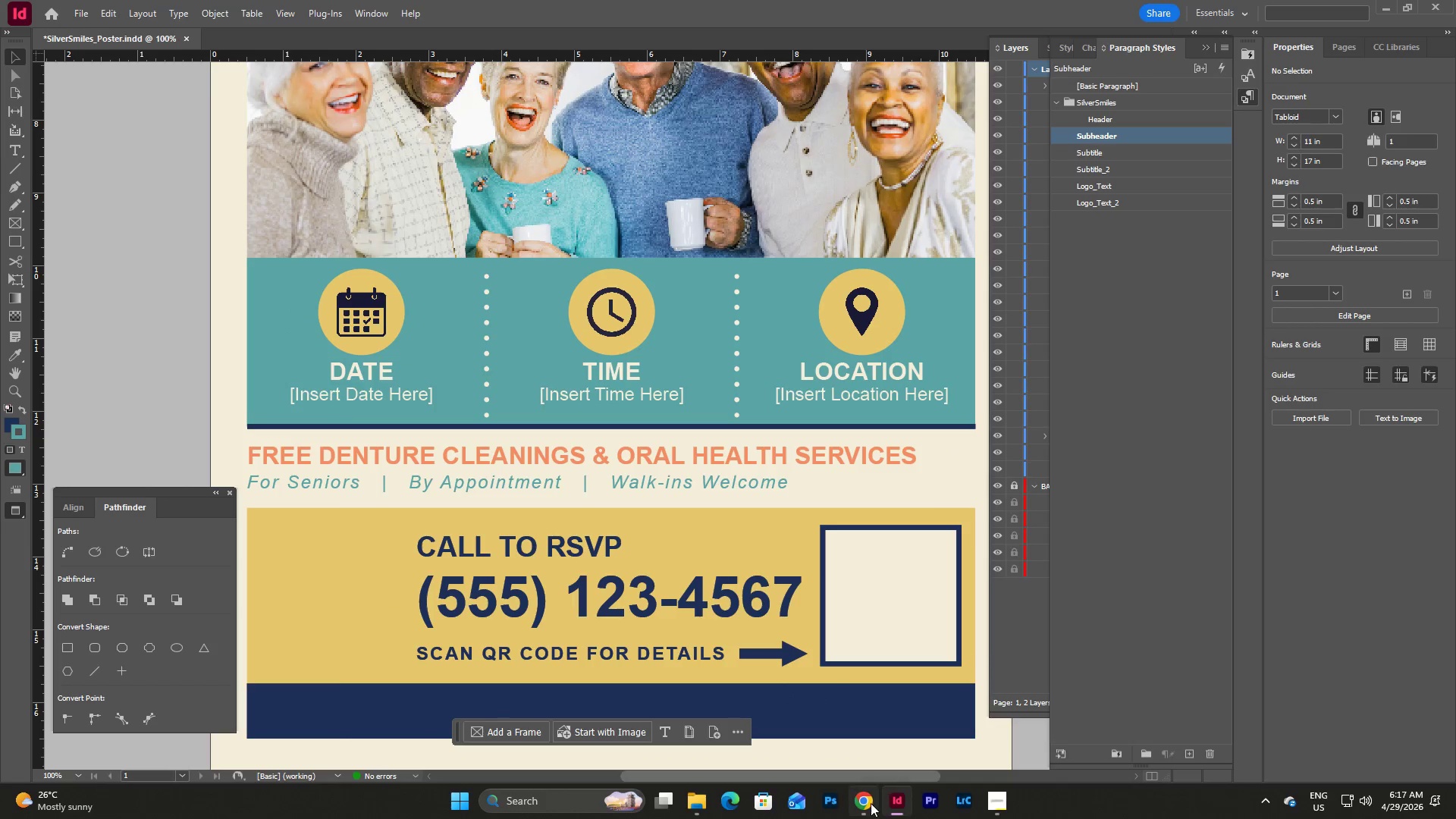 
left_click([871, 804])
 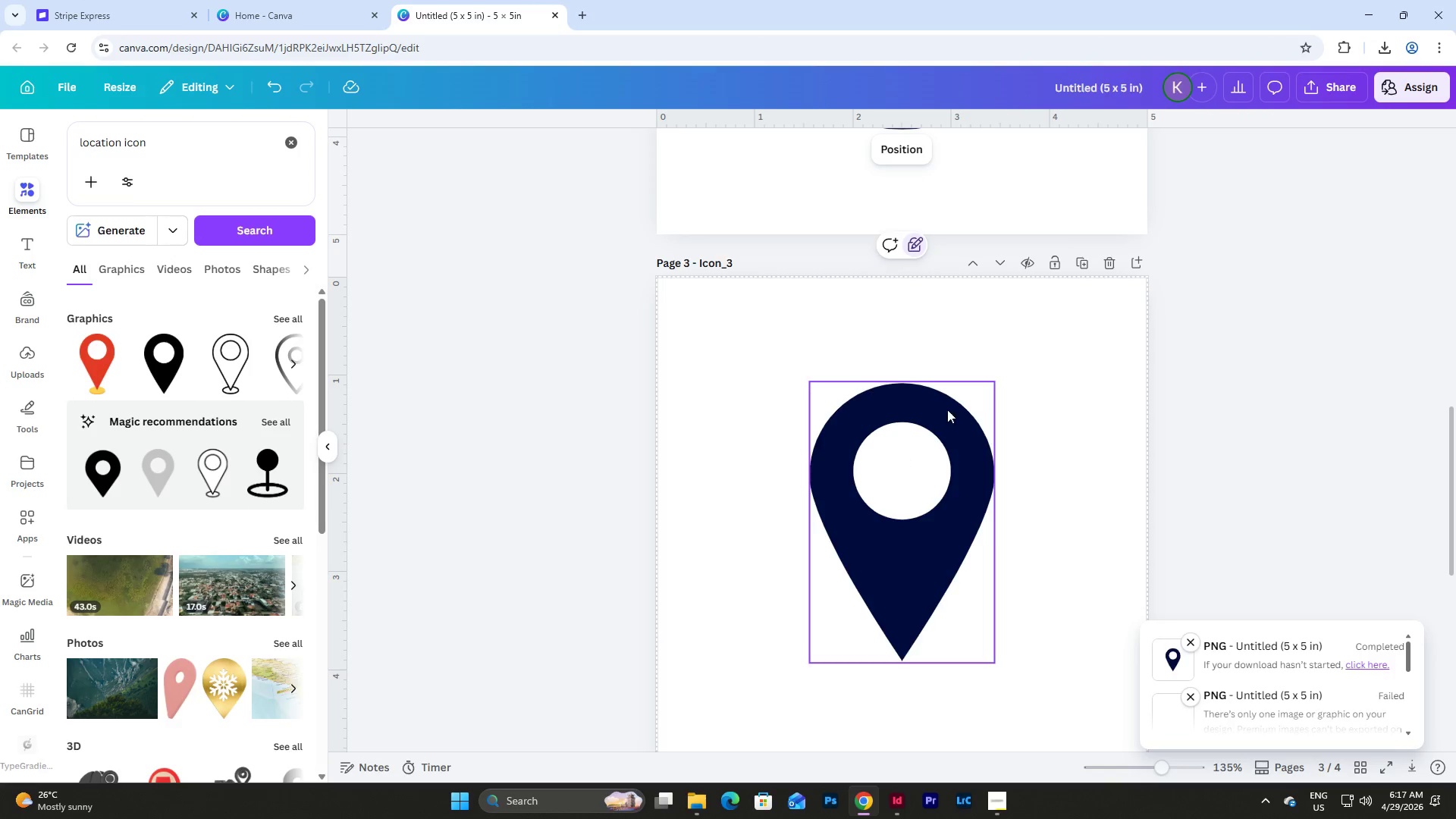 
scroll: coordinate [1046, 378], scroll_direction: down, amount: 3.0
 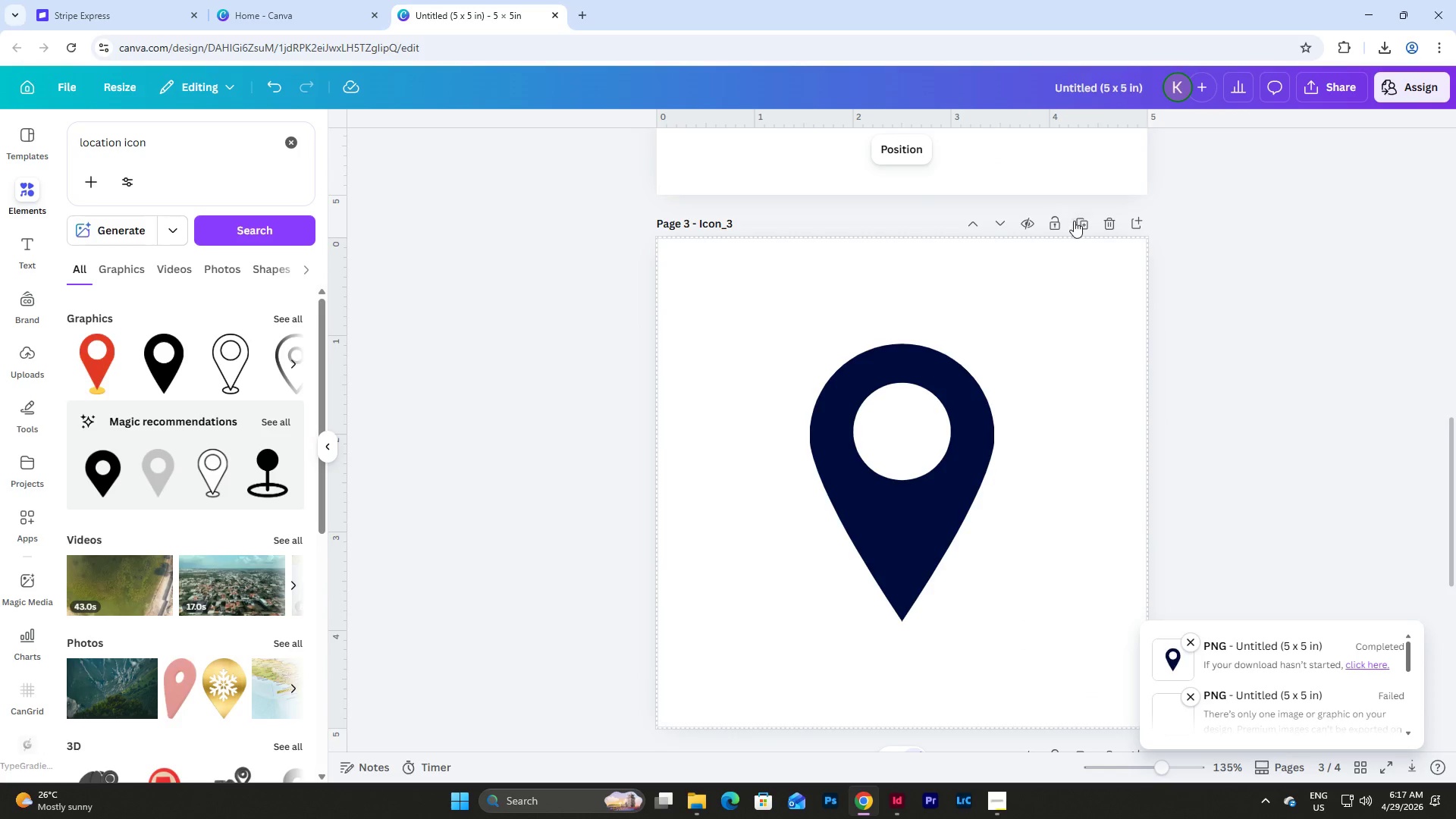 
left_click([1083, 221])
 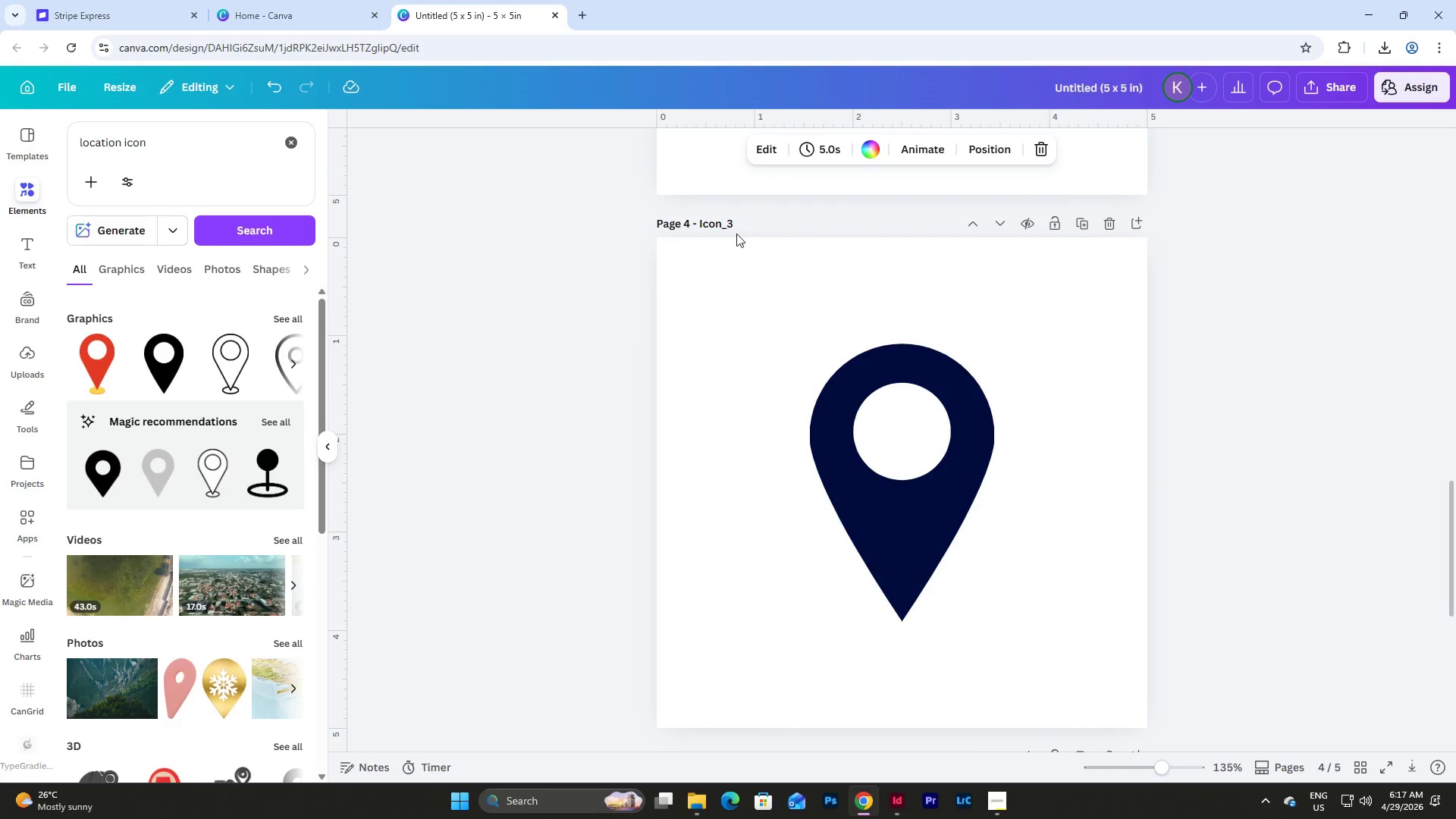 
left_click_drag(start_coordinate=[727, 224], to_coordinate=[775, 222])
 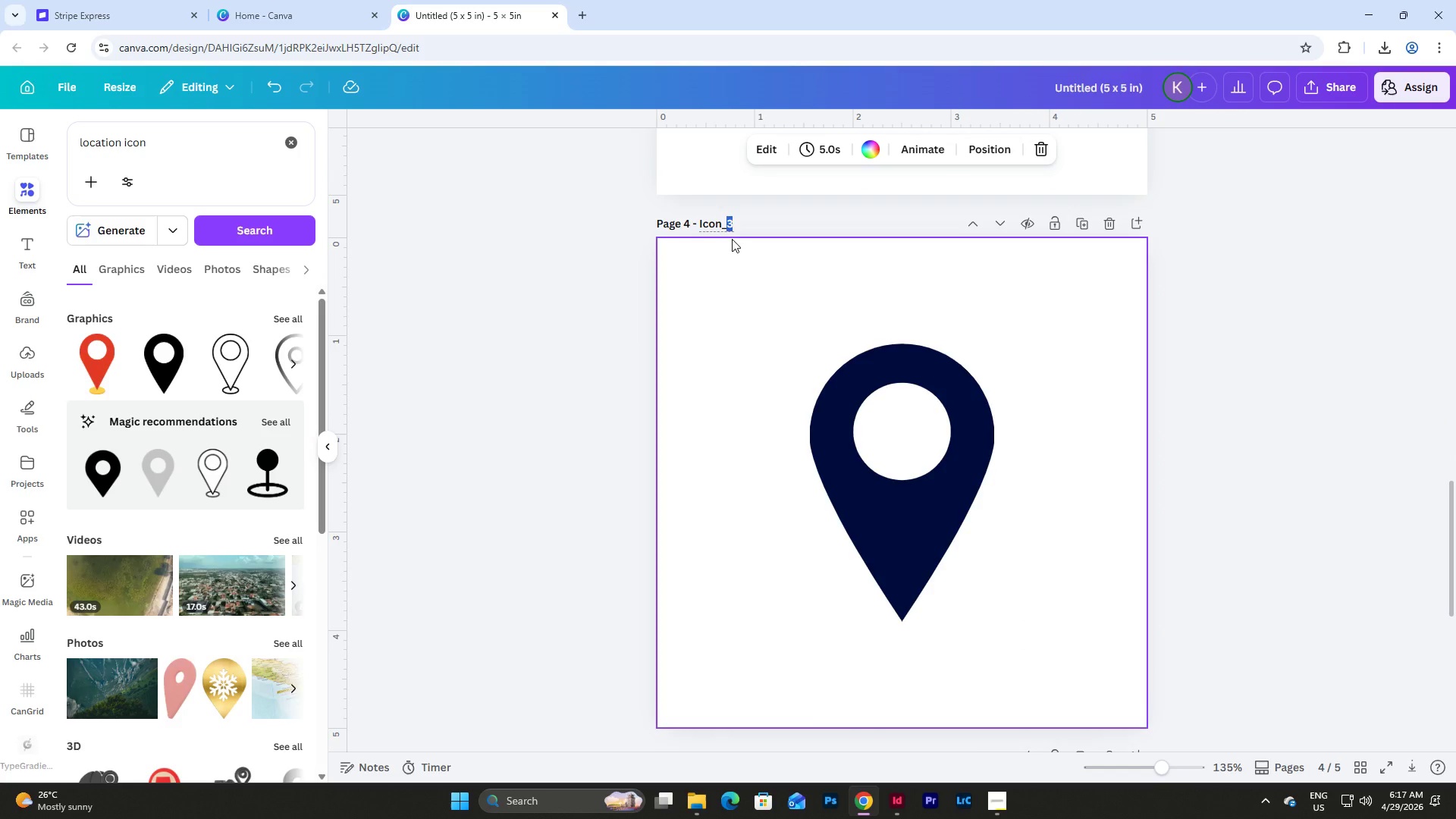 
key(Numpad4)
 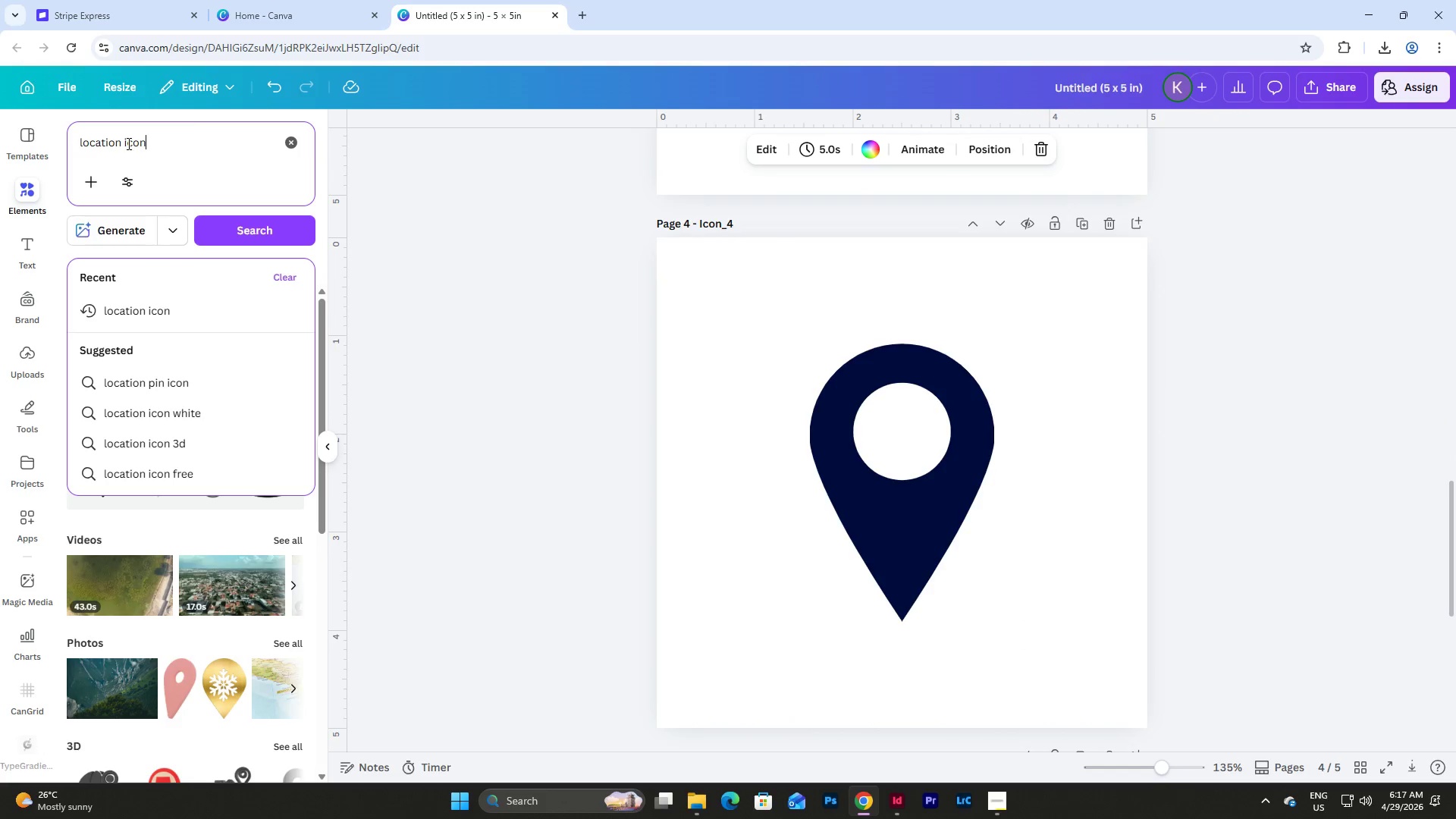 
left_click_drag(start_coordinate=[119, 143], to_coordinate=[29, 124])
 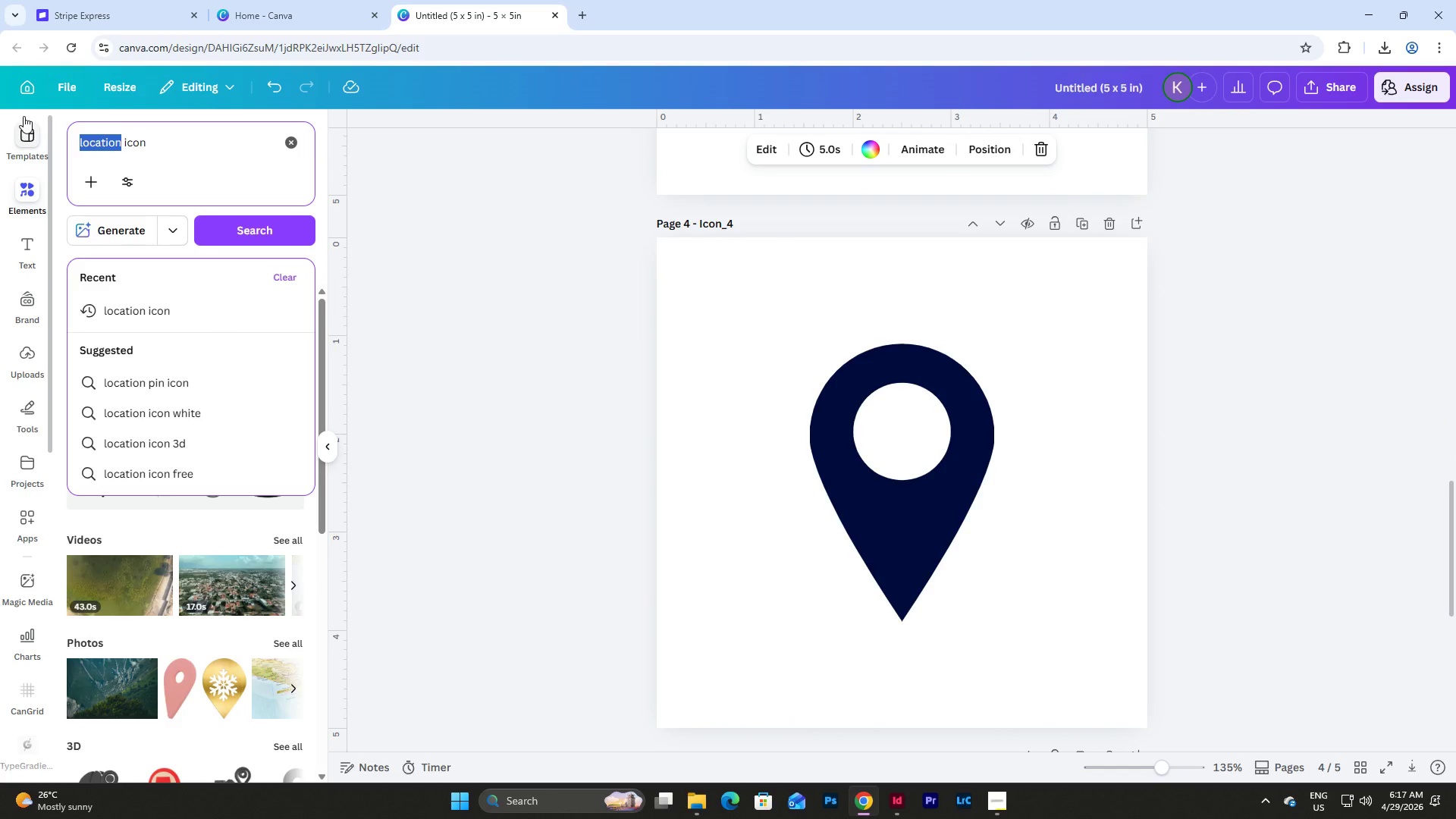 
type(nonprofit)
 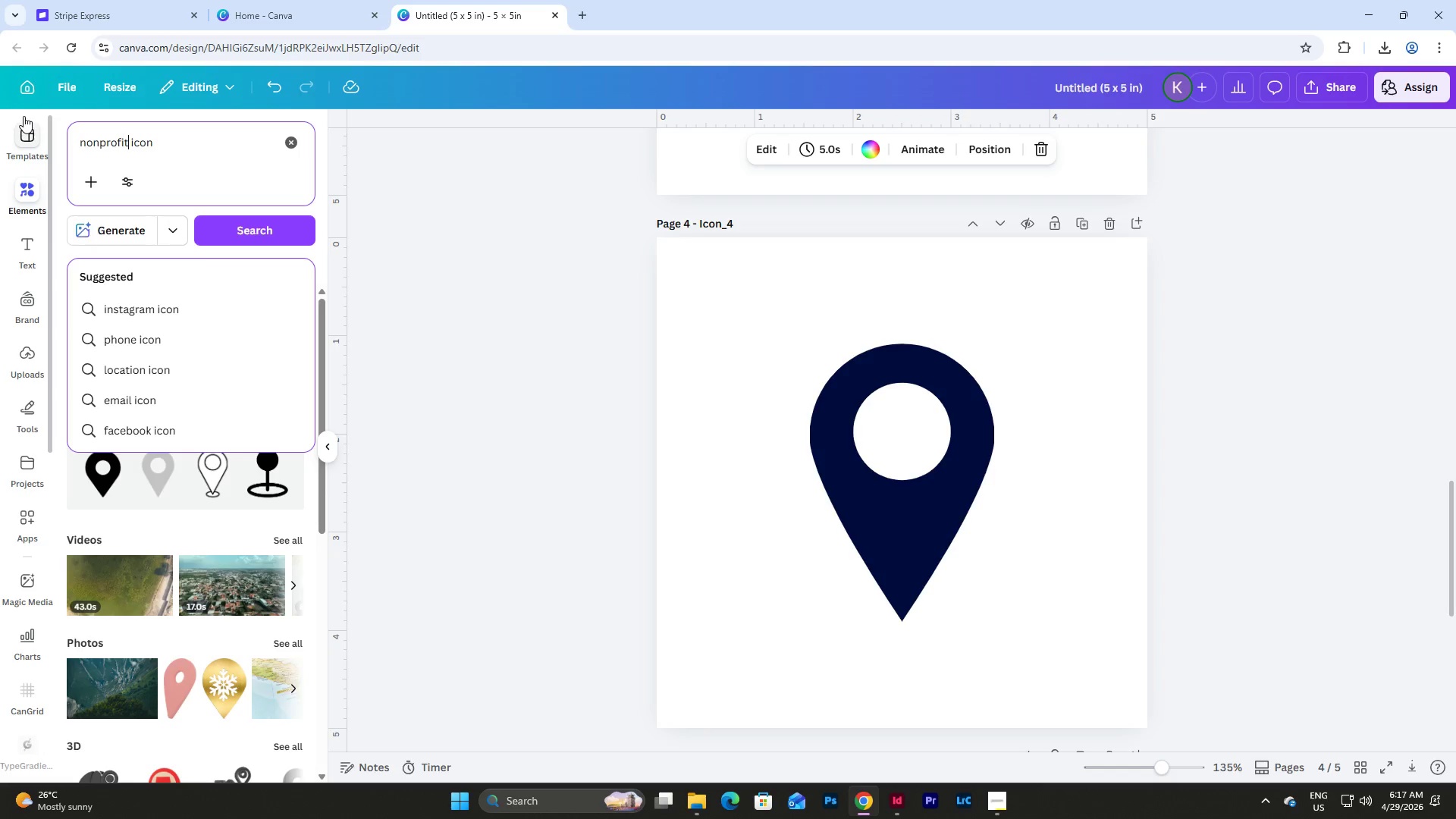 
key(Enter)
 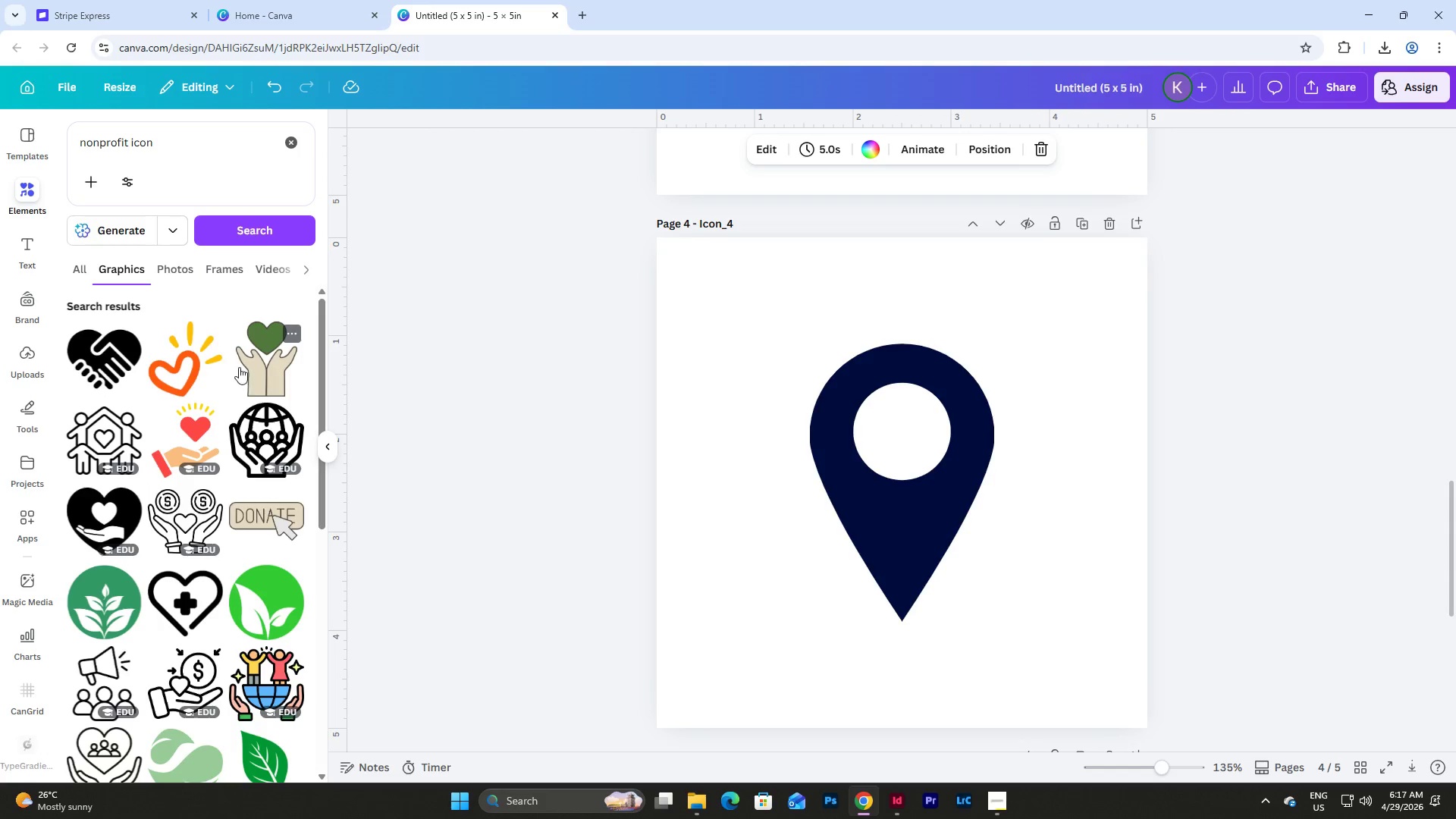 
wait(5.45)
 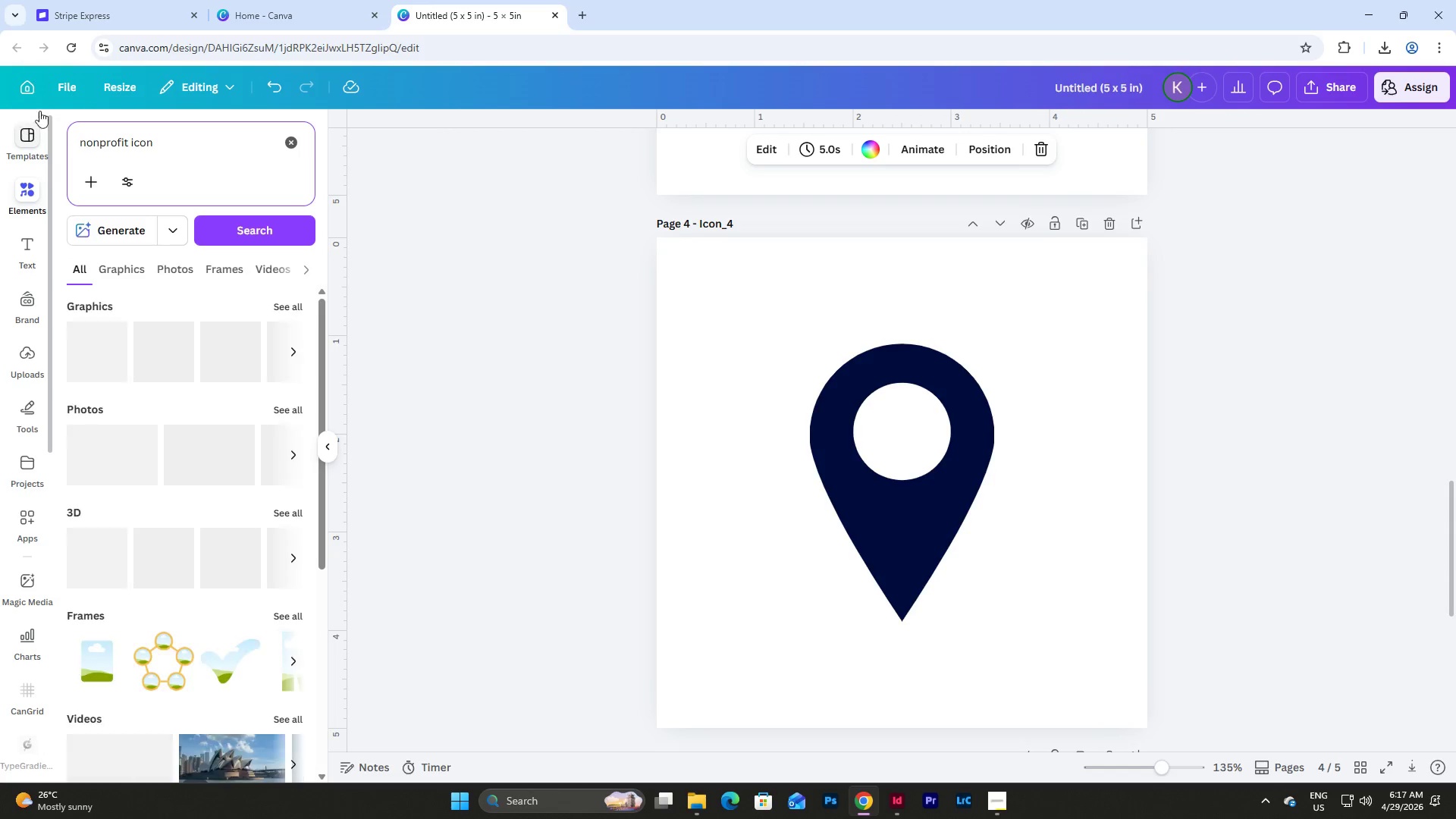 
scroll: coordinate [217, 365], scroll_direction: down, amount: 14.0
 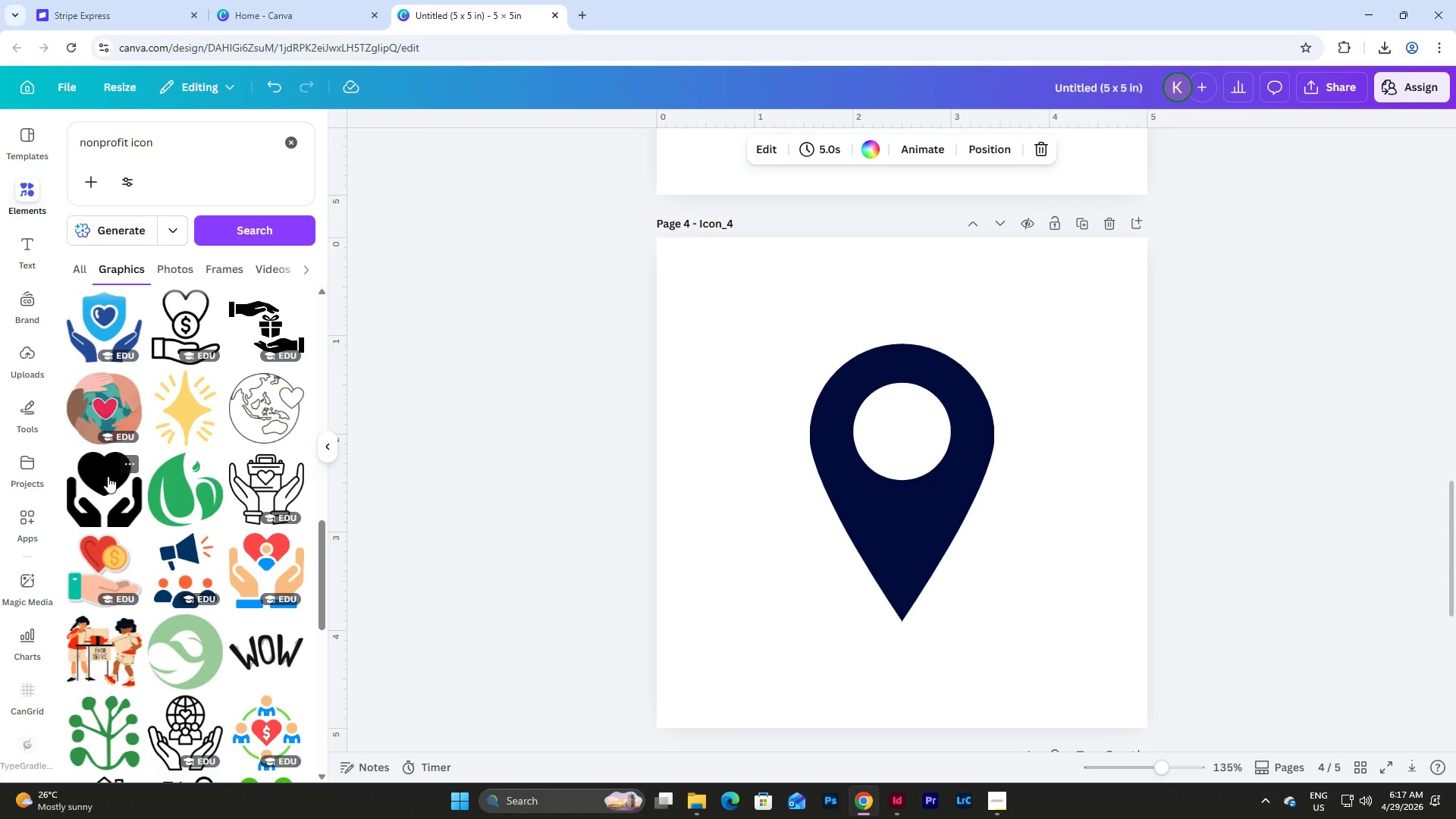 
left_click([108, 476])
 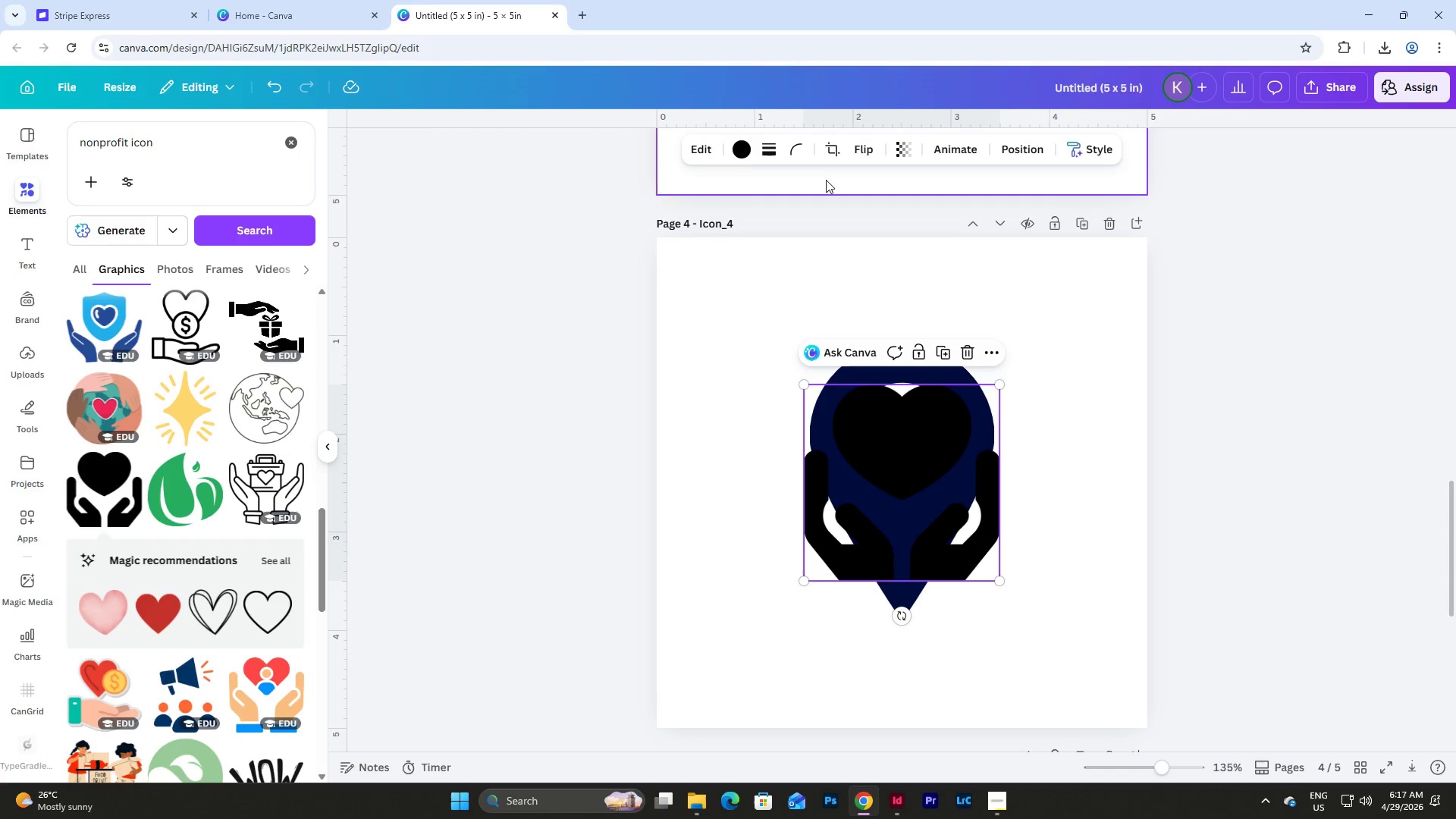 
left_click([745, 155])
 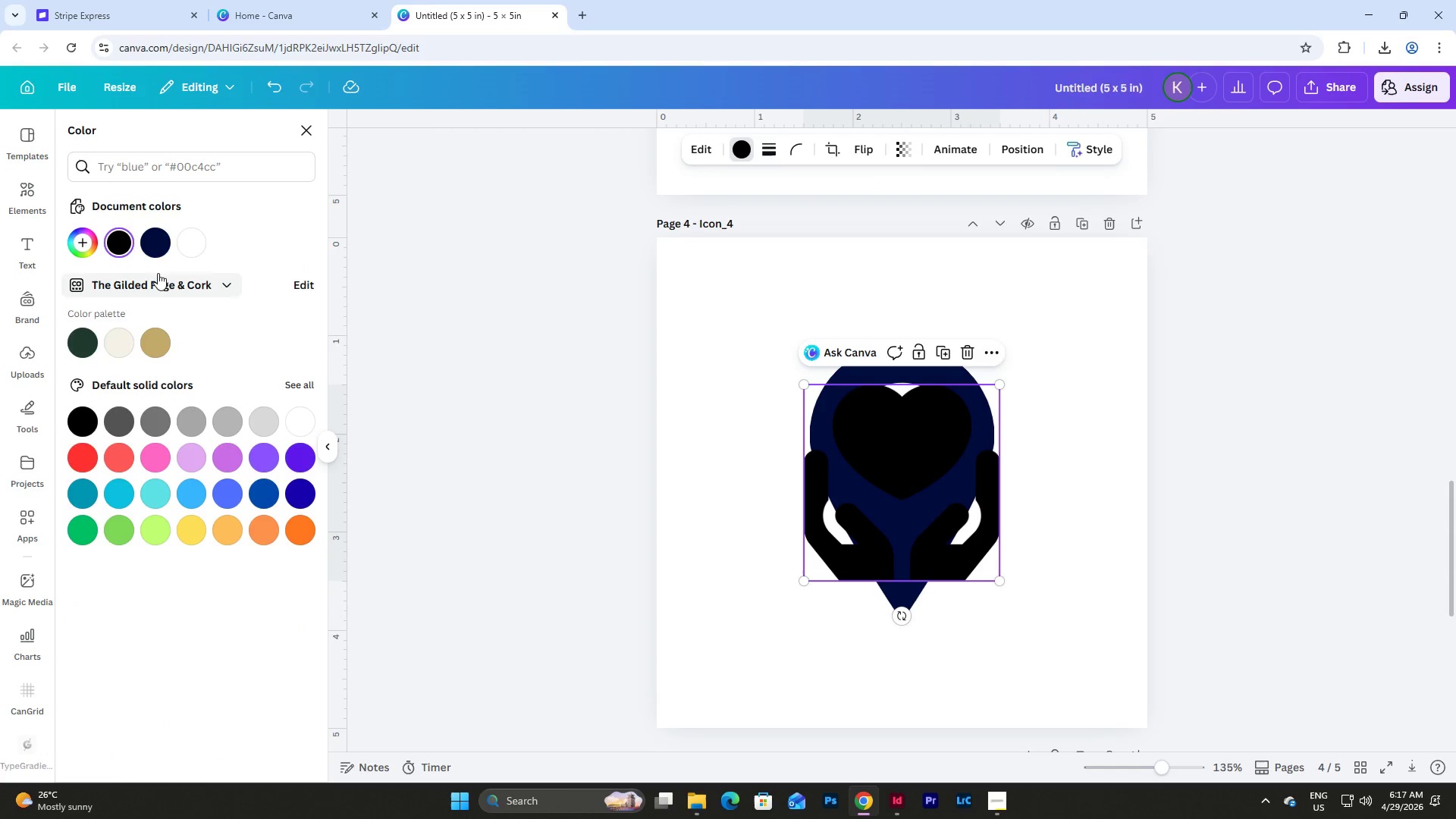 
left_click([154, 244])
 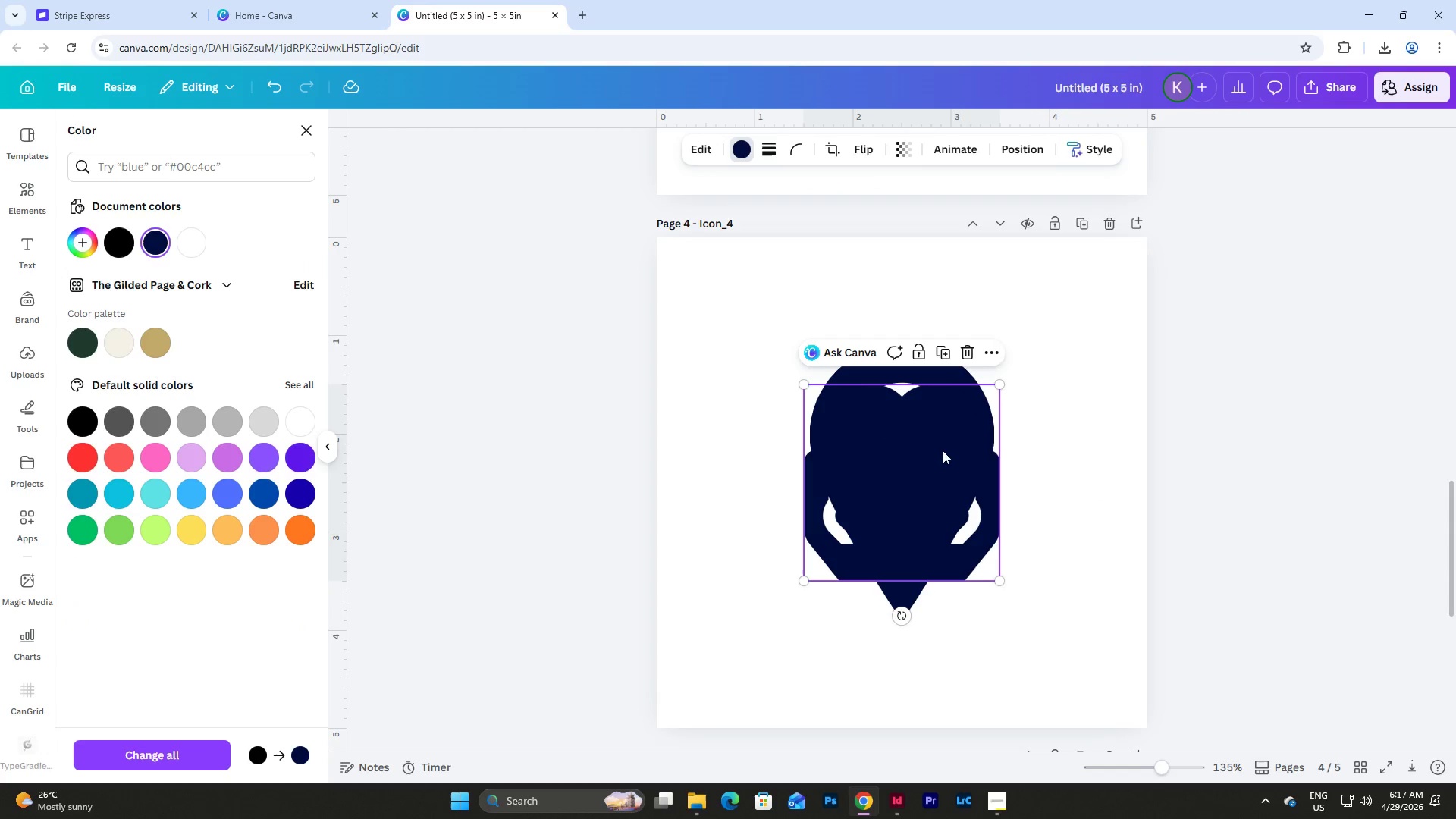 
left_click_drag(start_coordinate=[921, 444], to_coordinate=[917, 399])
 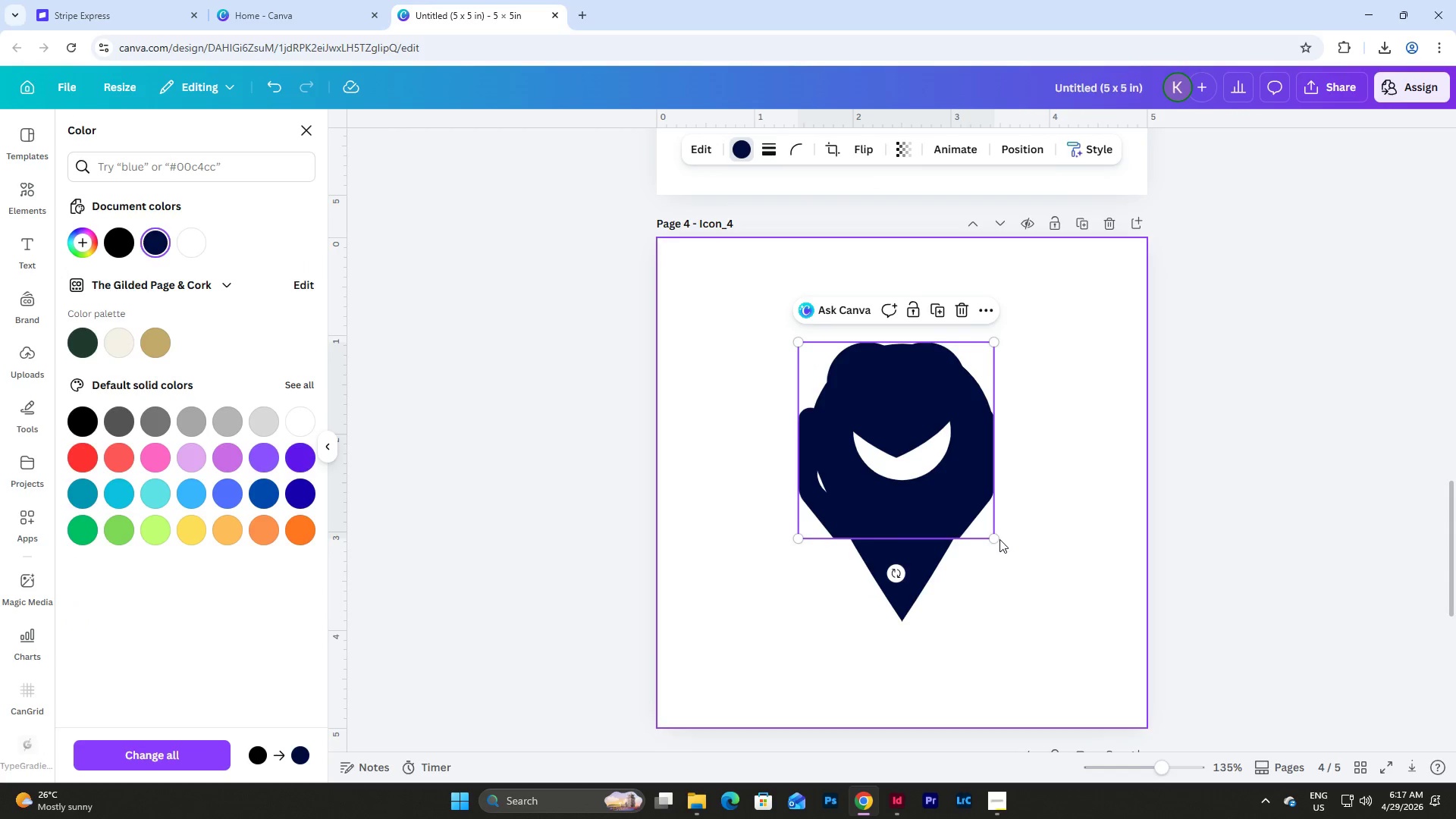 
left_click_drag(start_coordinate=[994, 536], to_coordinate=[1077, 625])
 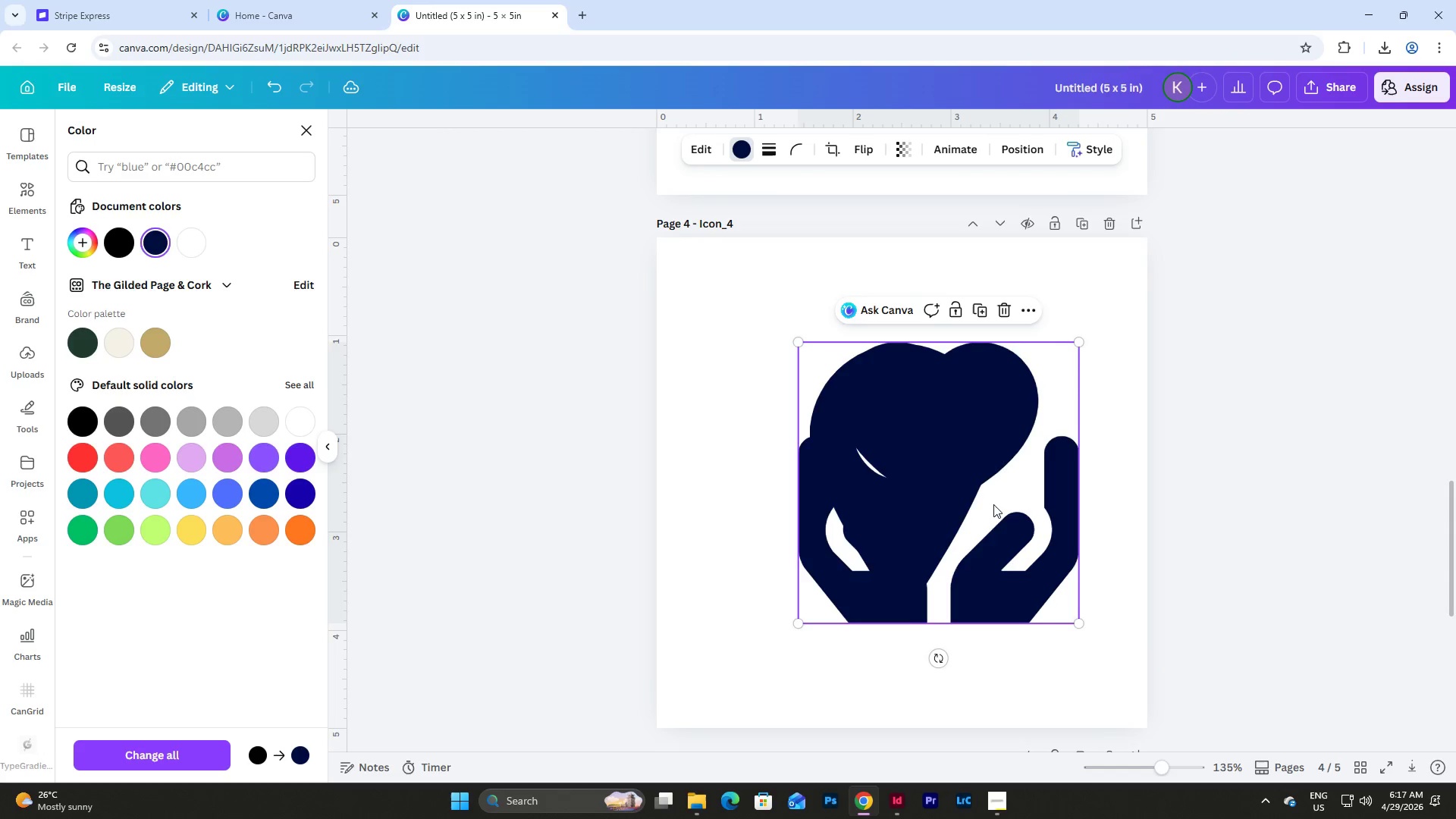 
left_click_drag(start_coordinate=[993, 504], to_coordinate=[1123, 581])
 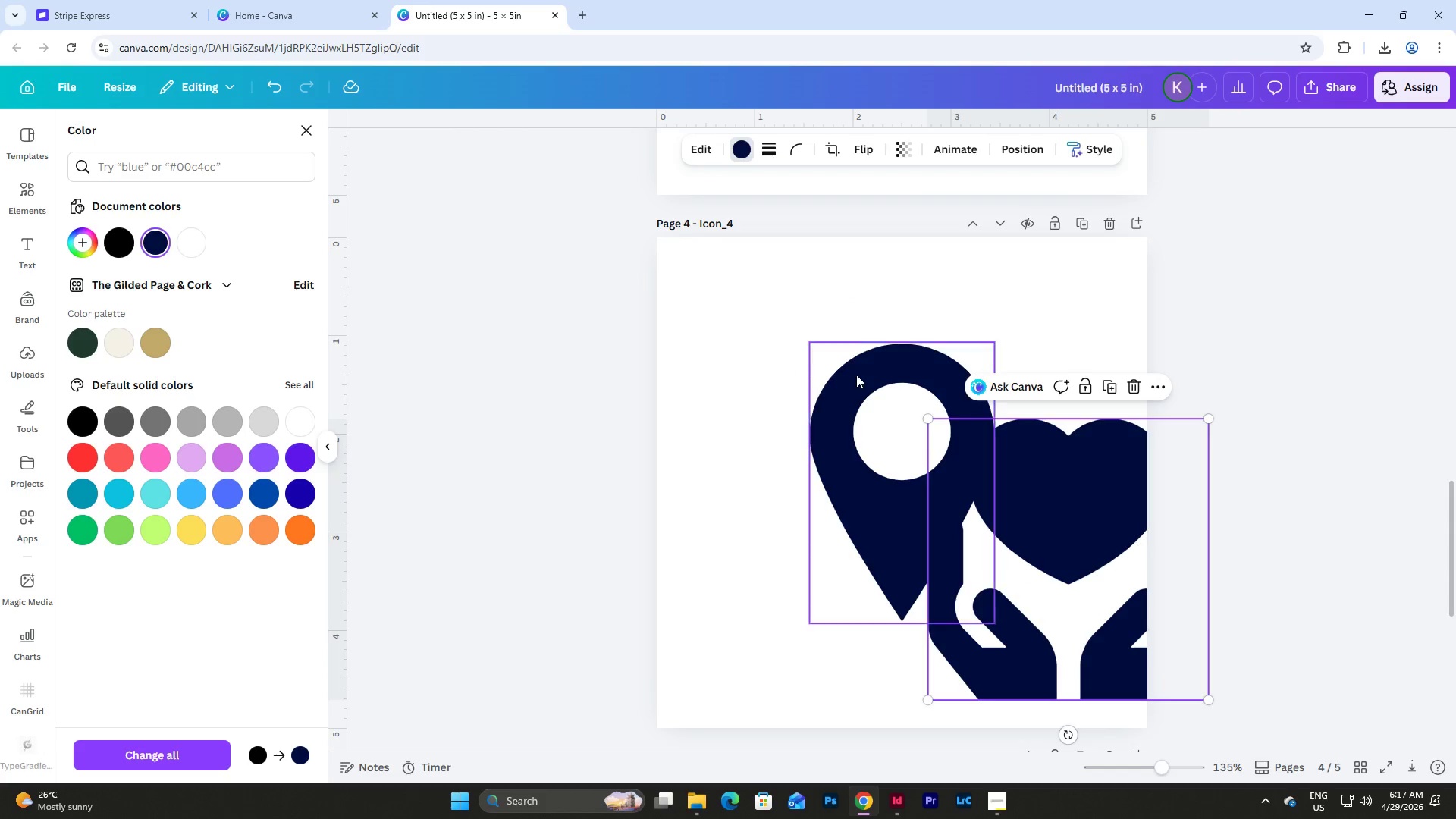 
left_click([856, 375])
 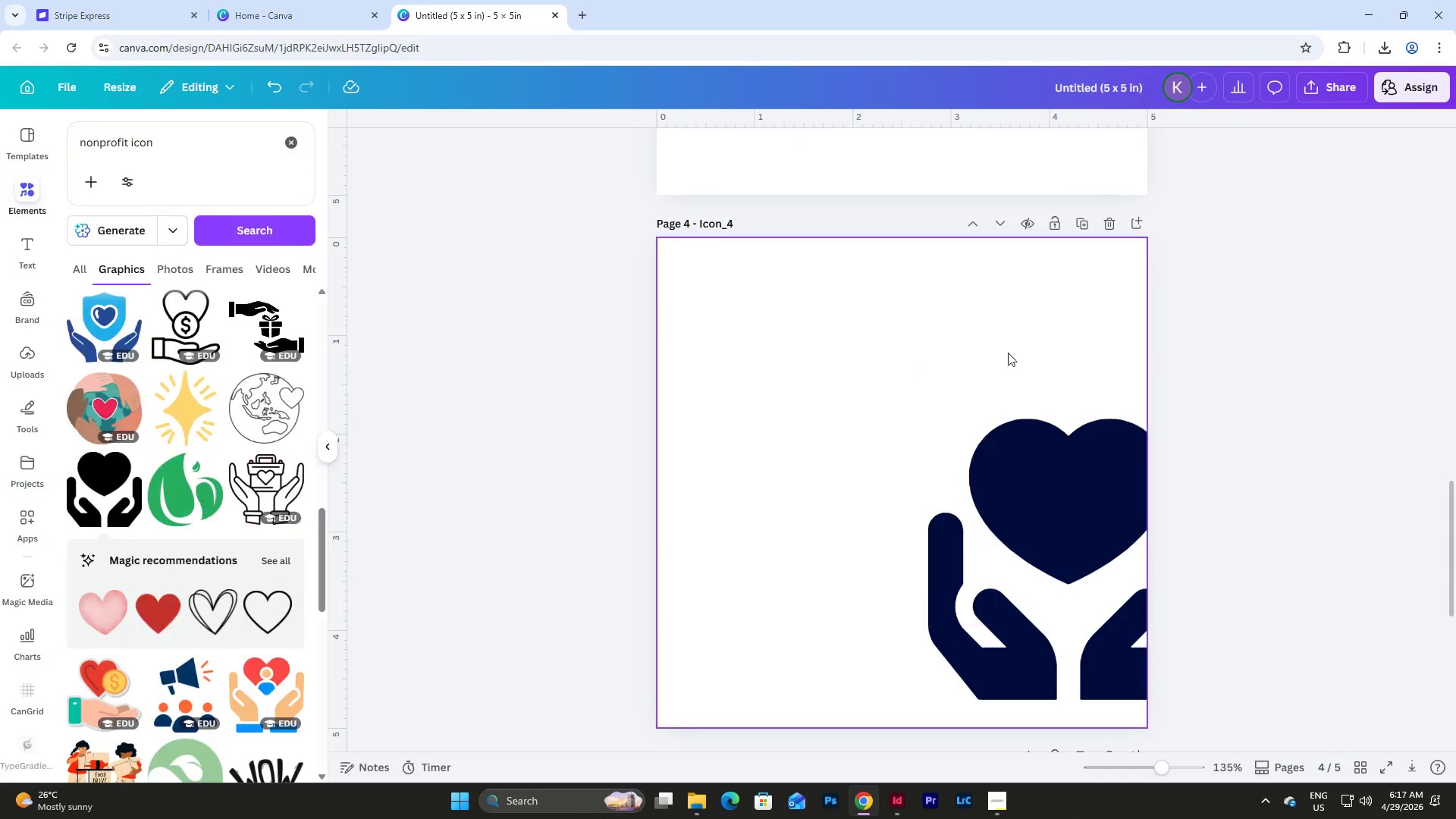 
scroll: coordinate [1092, 536], scroll_direction: down, amount: 4.0
 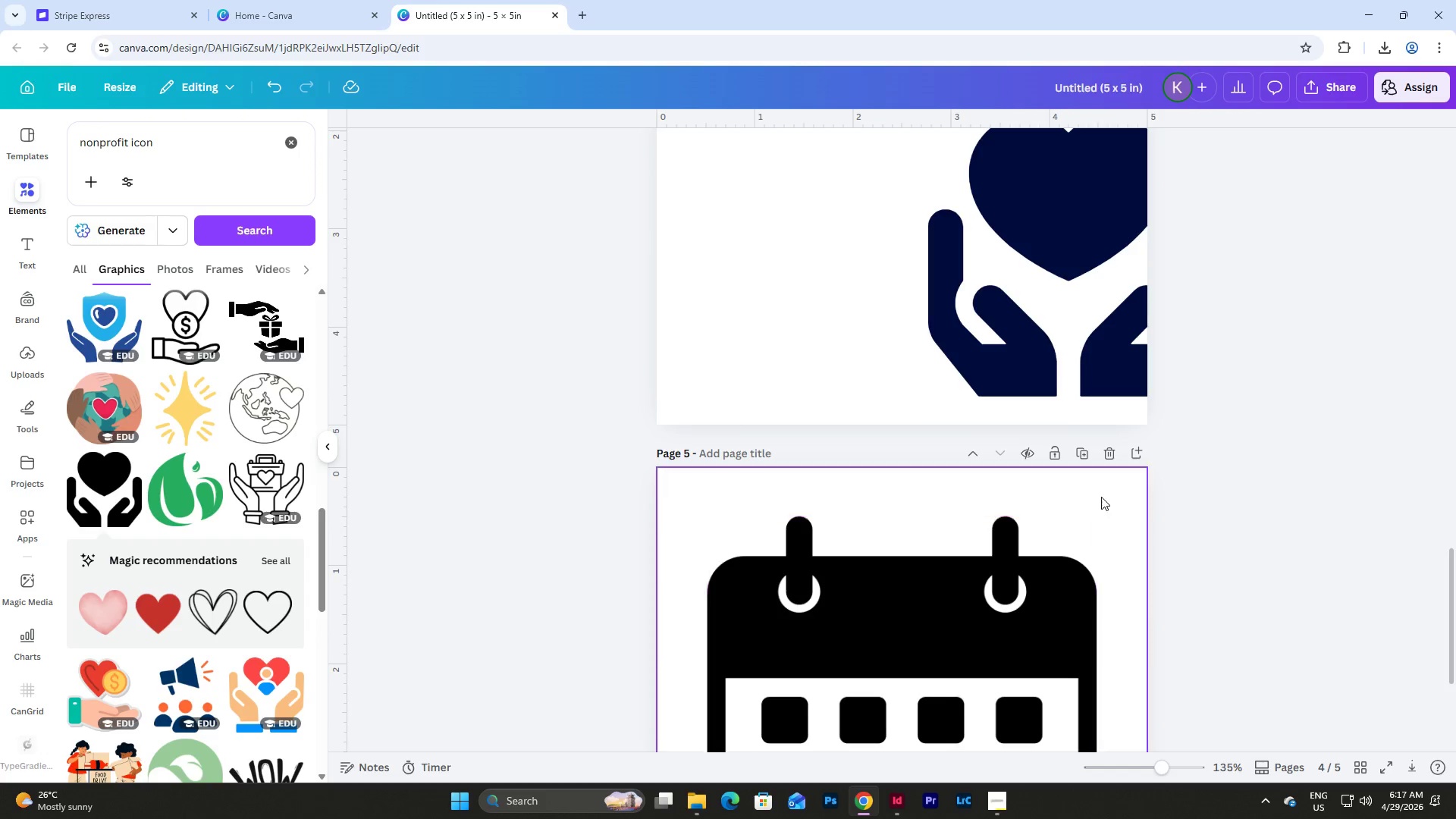 
scroll: coordinate [1101, 497], scroll_direction: up, amount: 5.0
 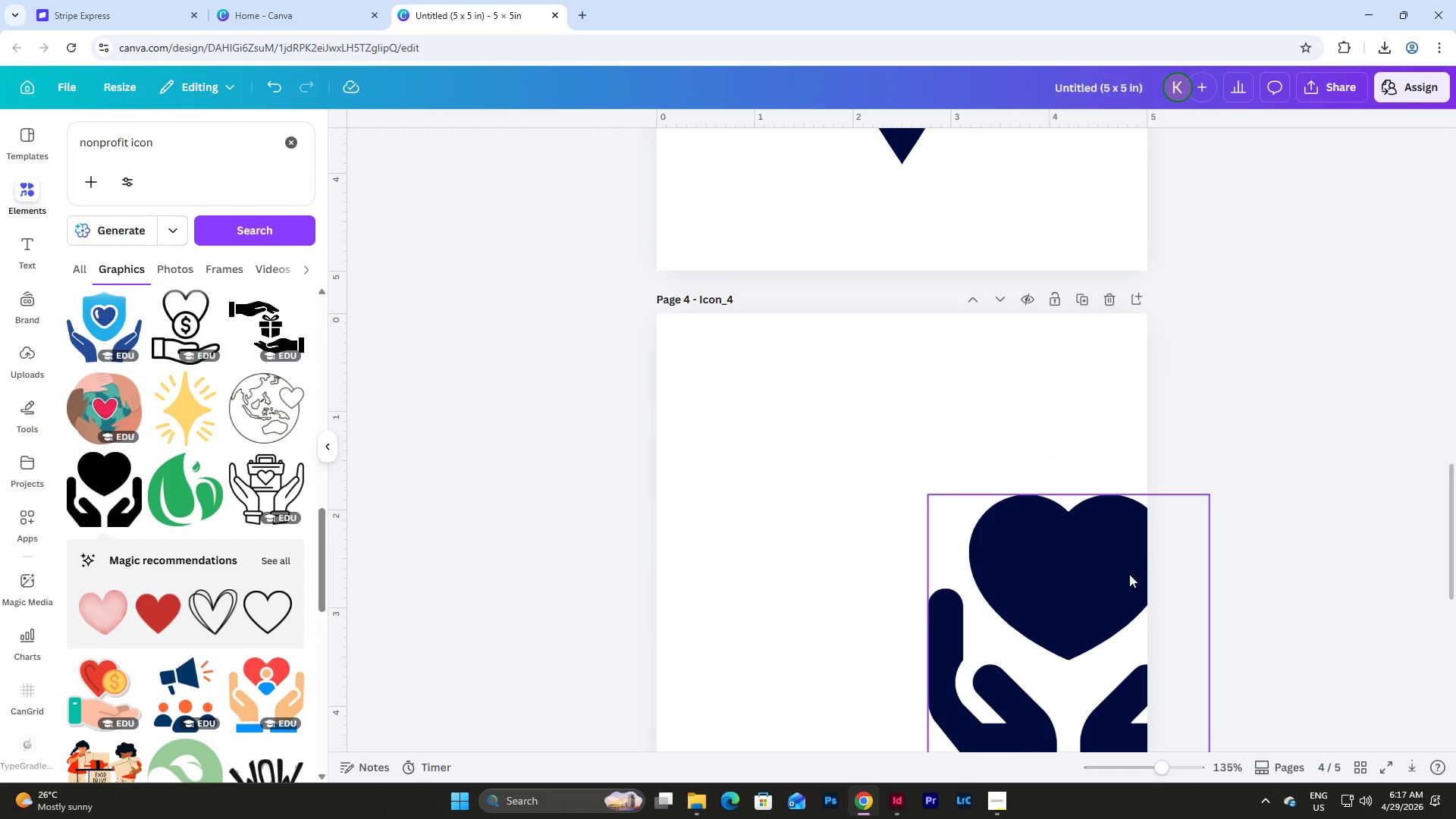 
left_click_drag(start_coordinate=[1127, 578], to_coordinate=[962, 500])
 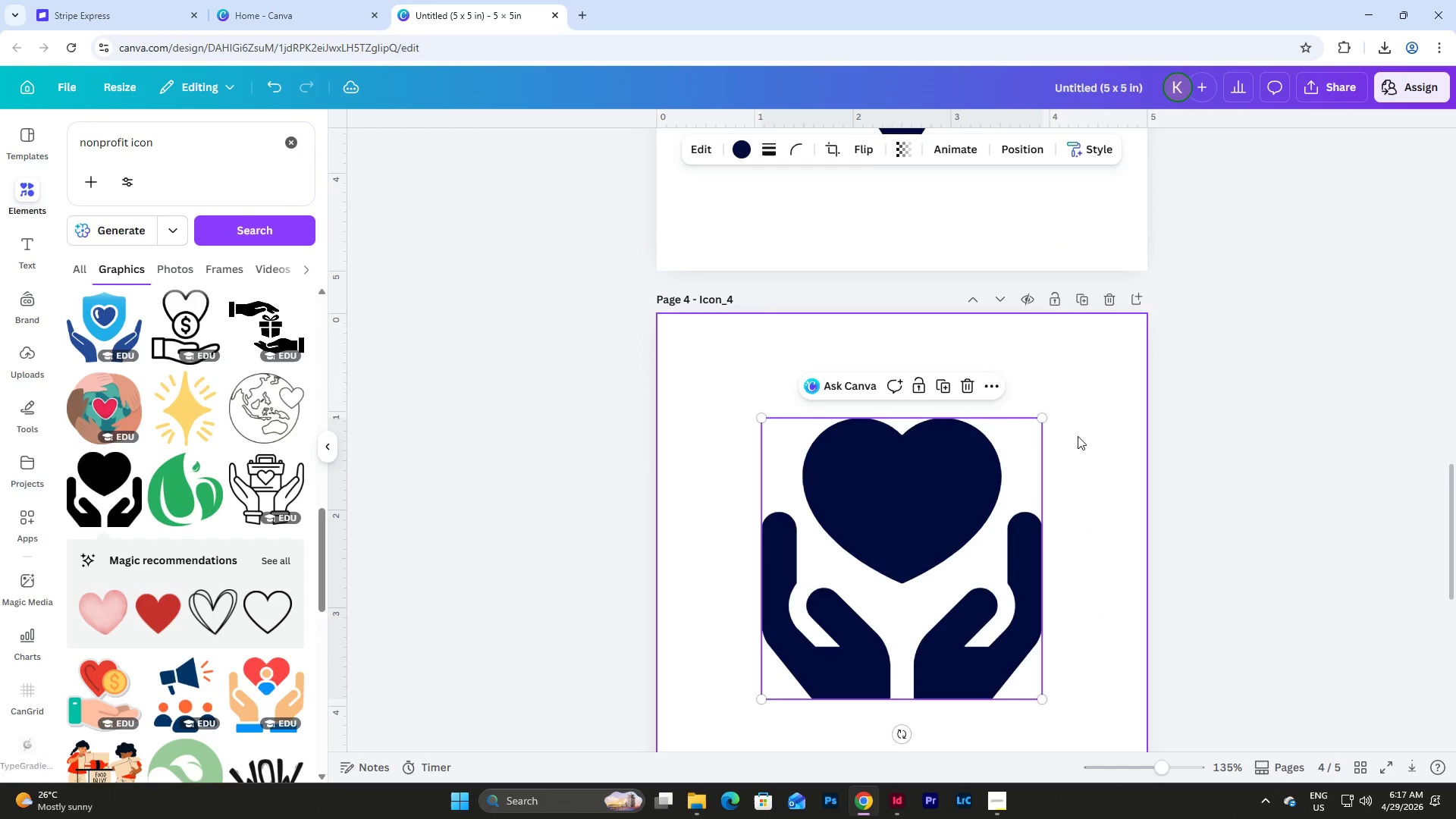 
left_click([1078, 436])
 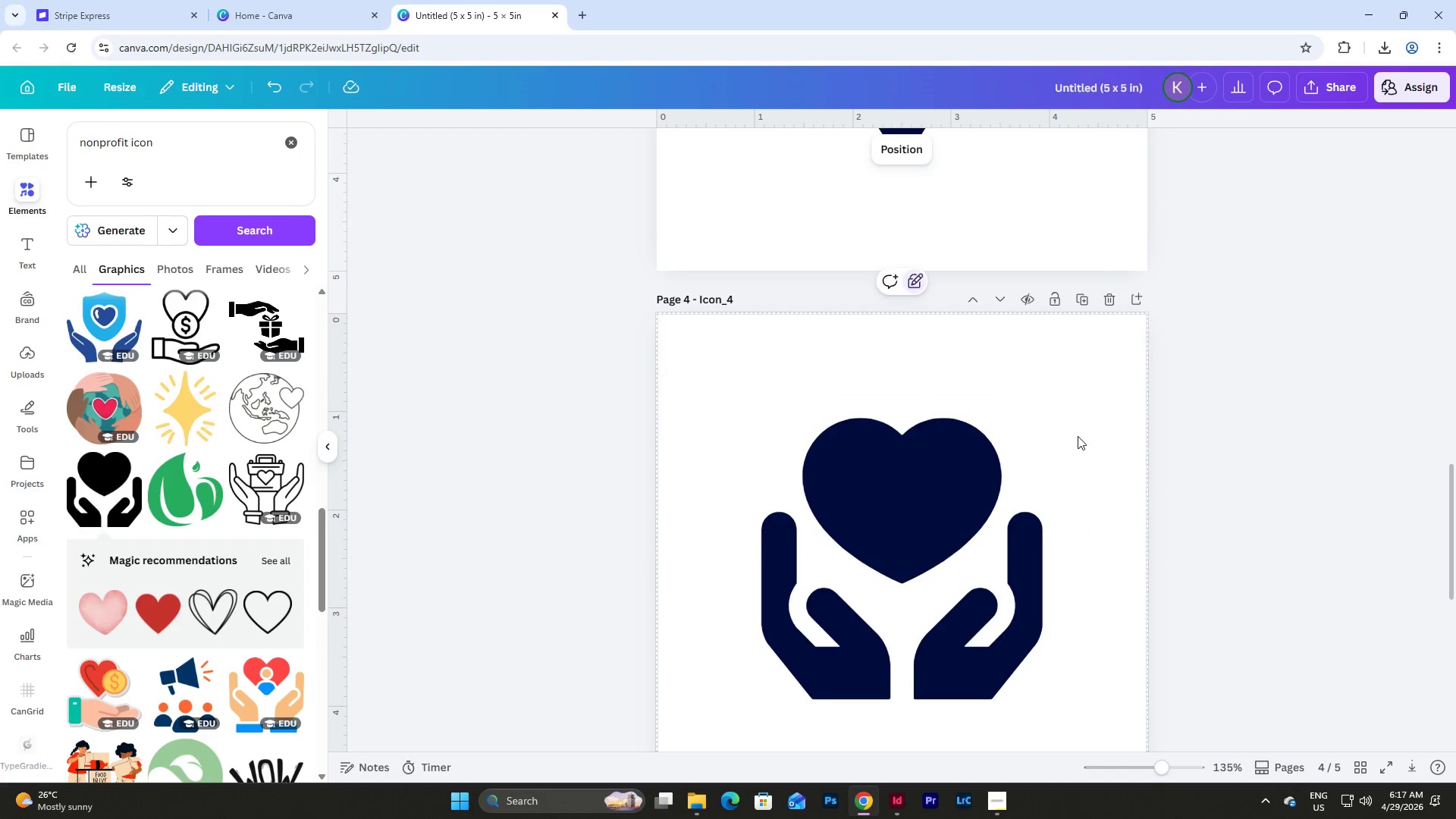 
scroll: coordinate [1078, 436], scroll_direction: down, amount: 2.0
 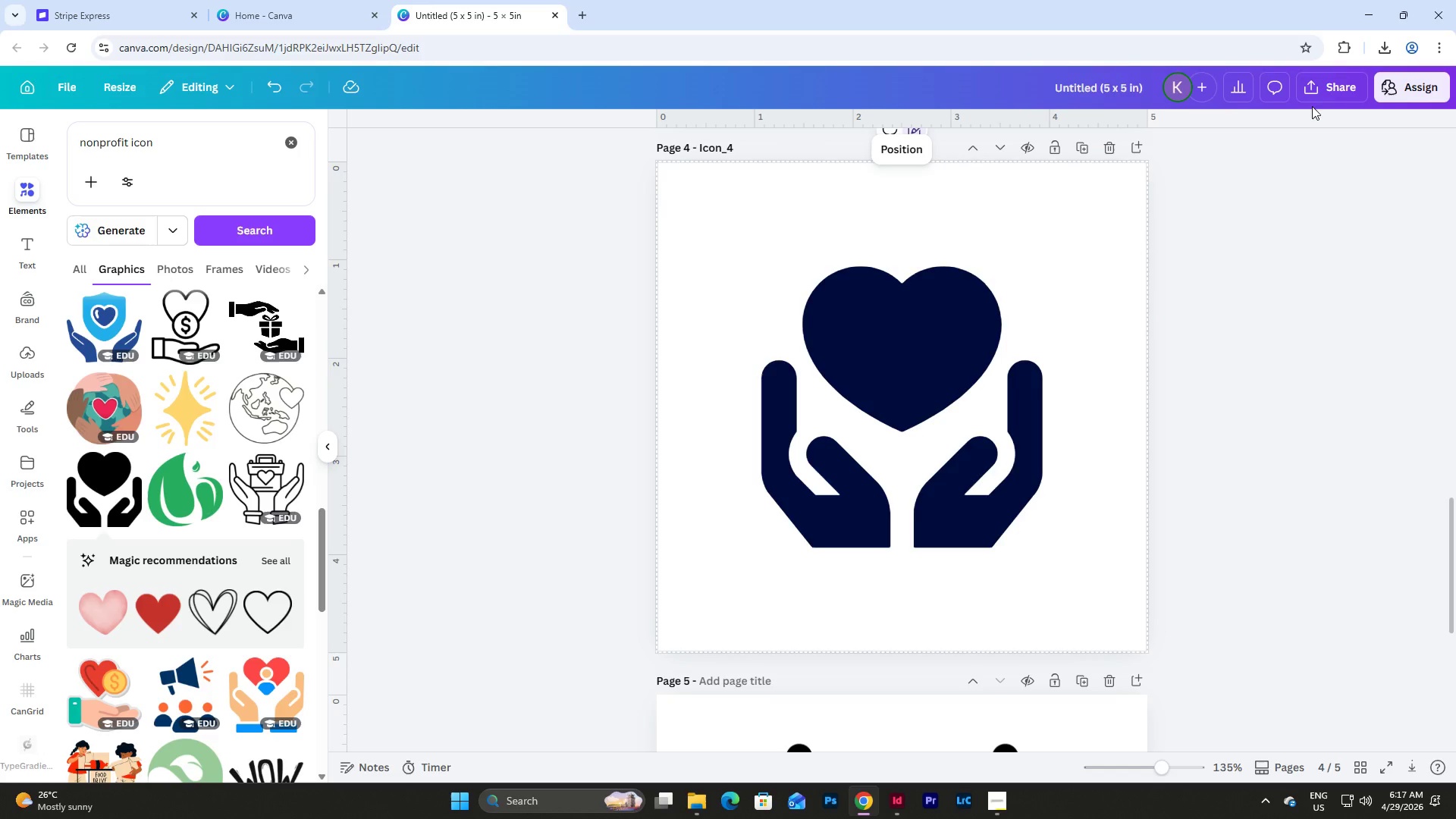 
left_click([1326, 101])
 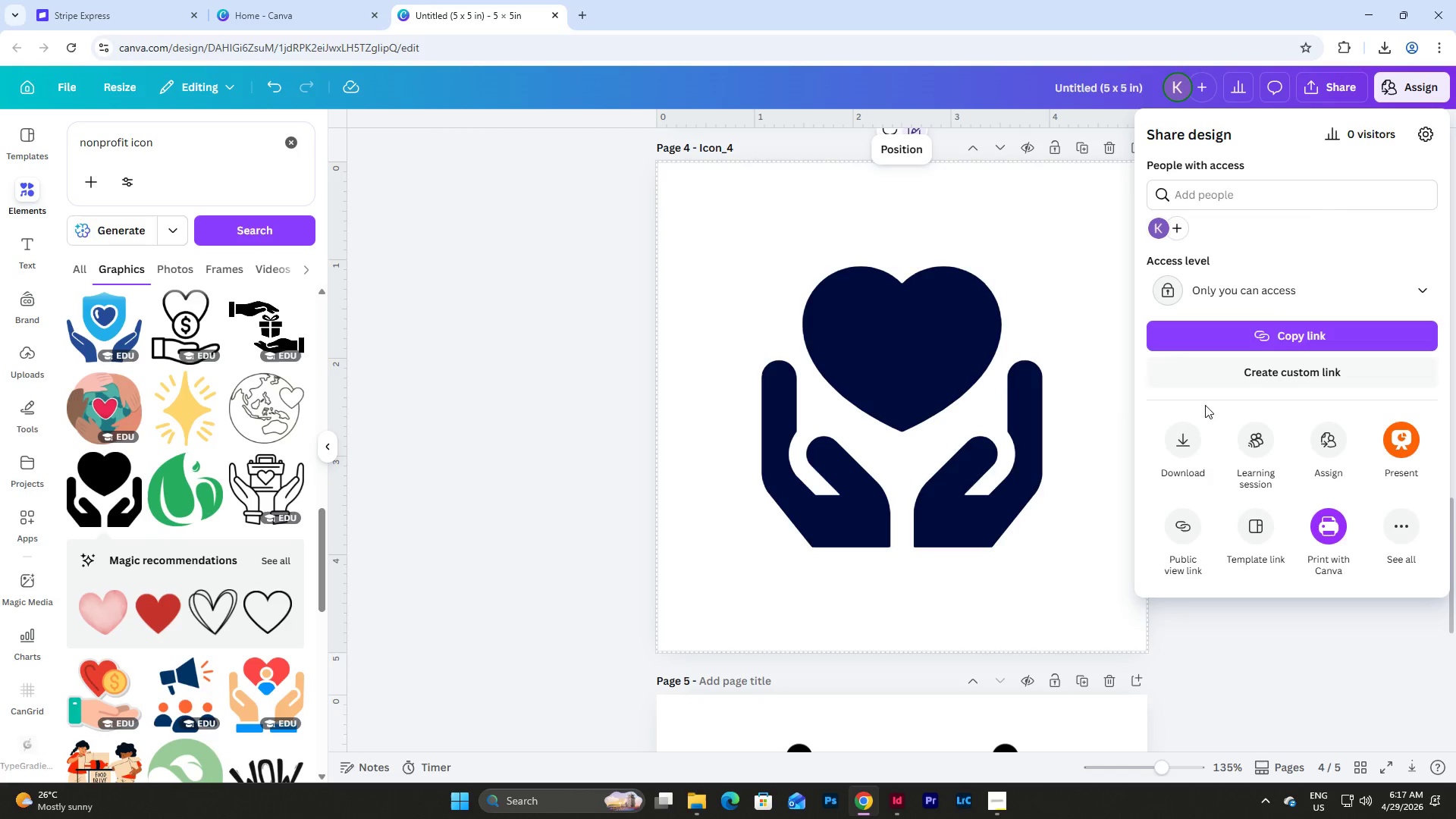 
left_click([1199, 425])
 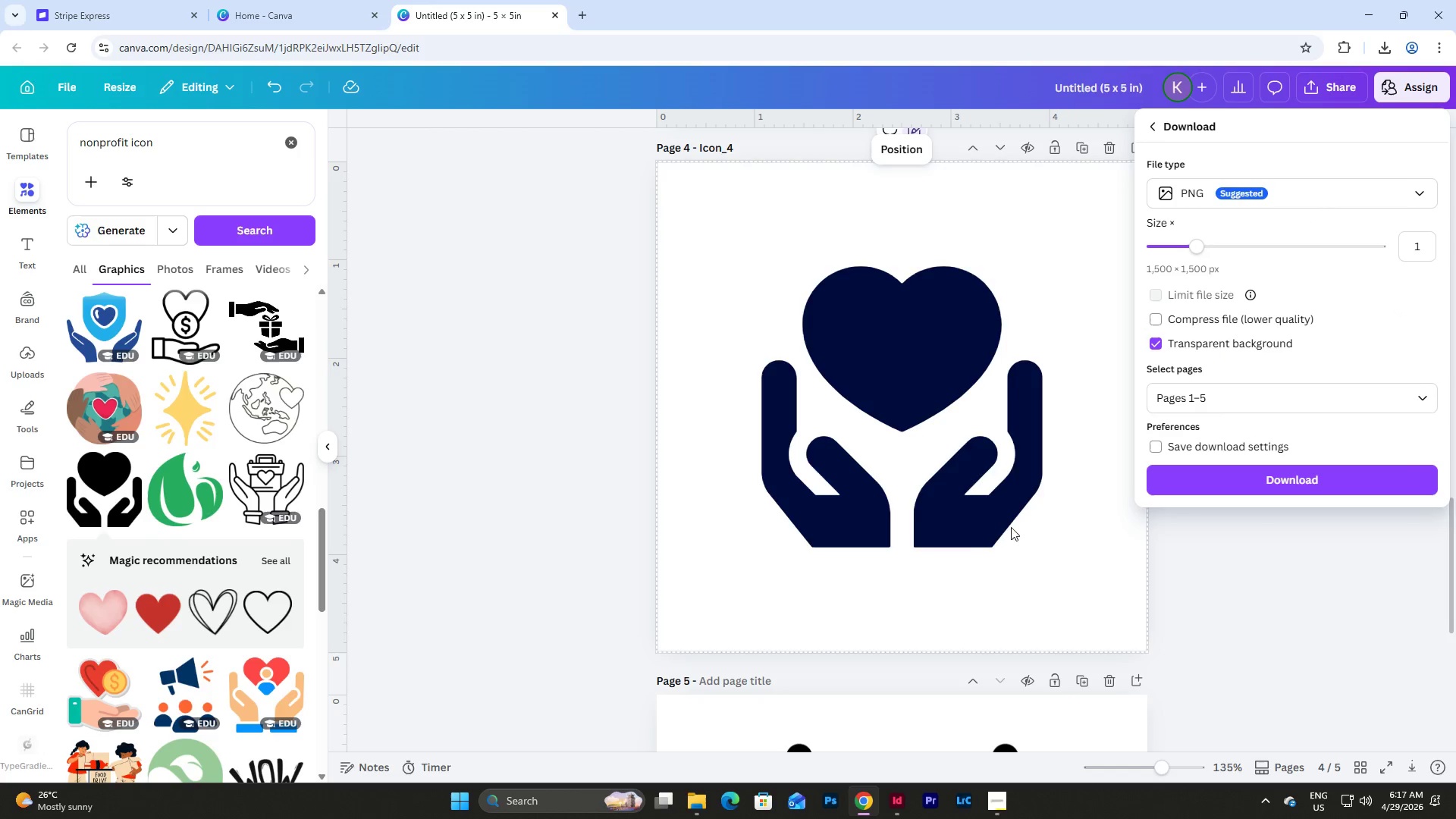 
wait(6.84)
 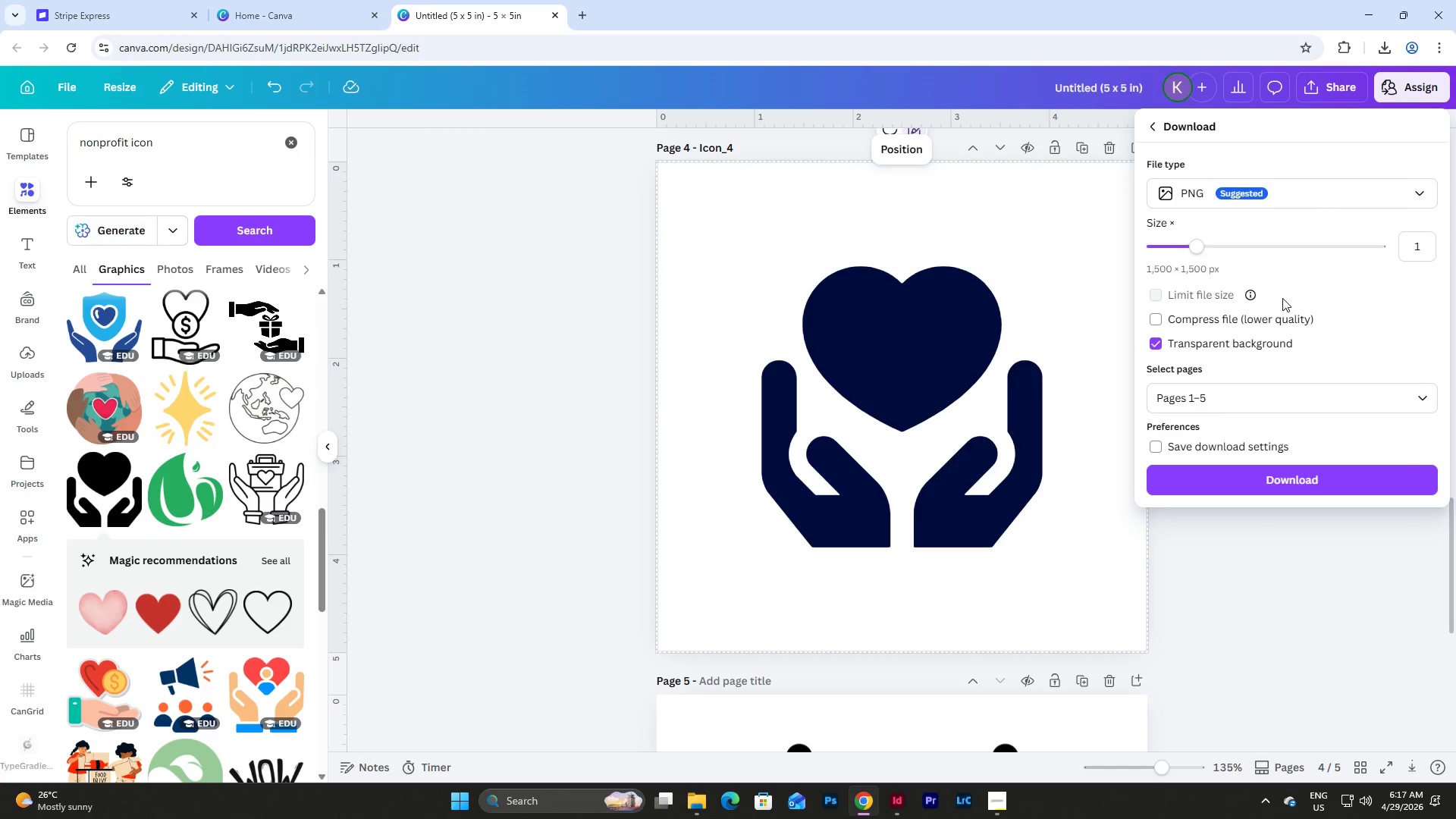 
left_click([1261, 479])
 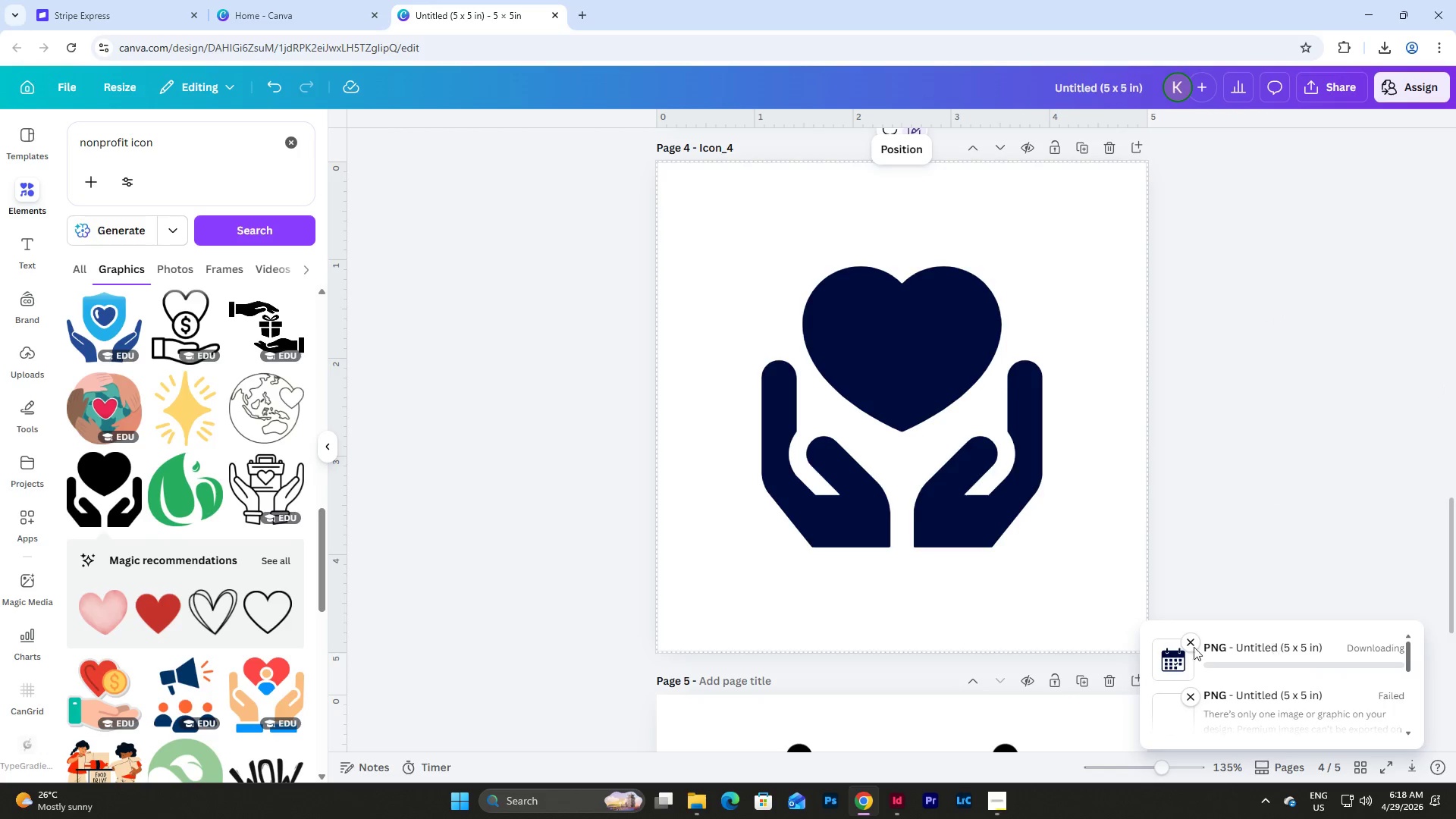 
left_click([1190, 647])
 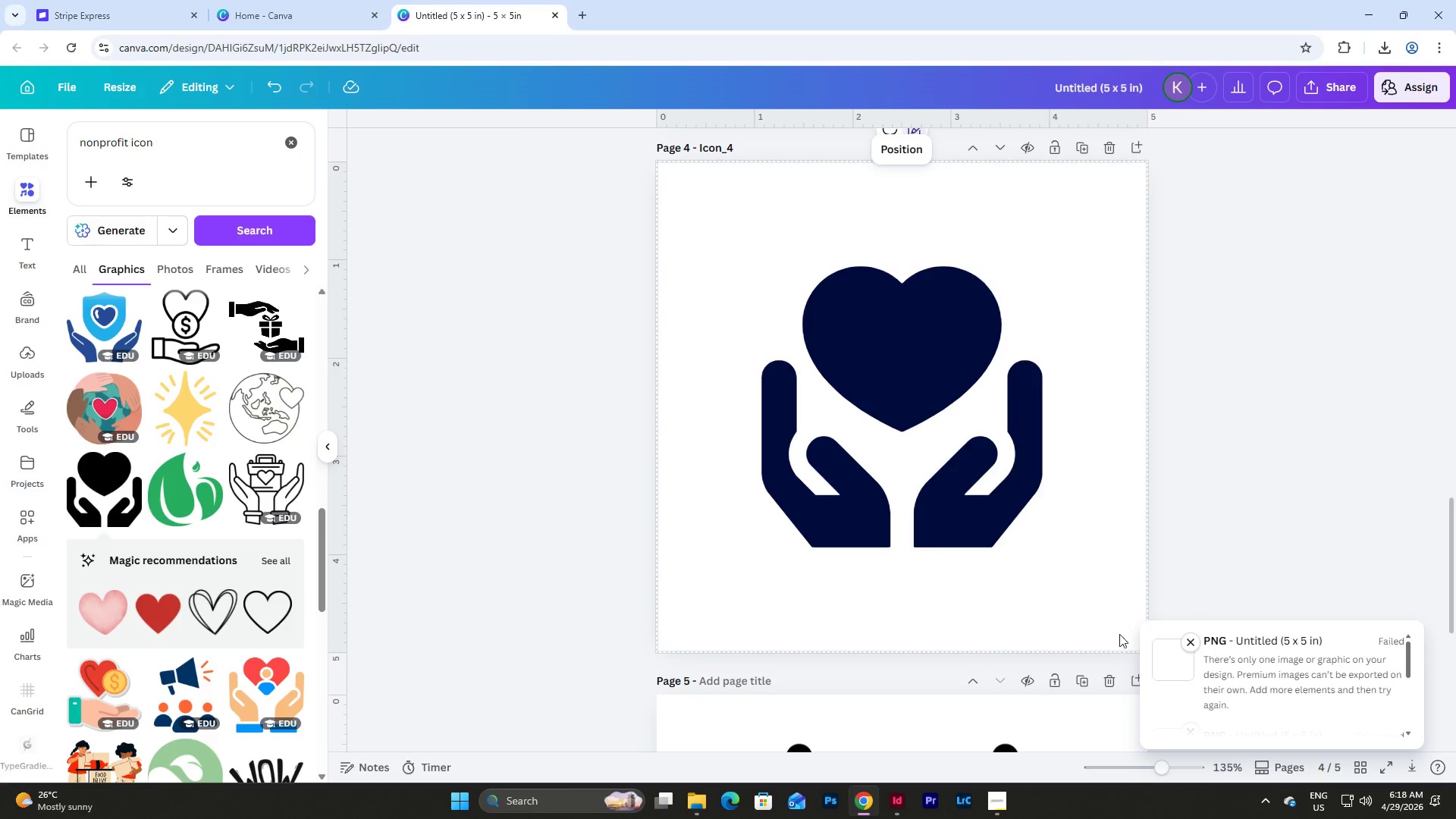 
left_click([1189, 645])
 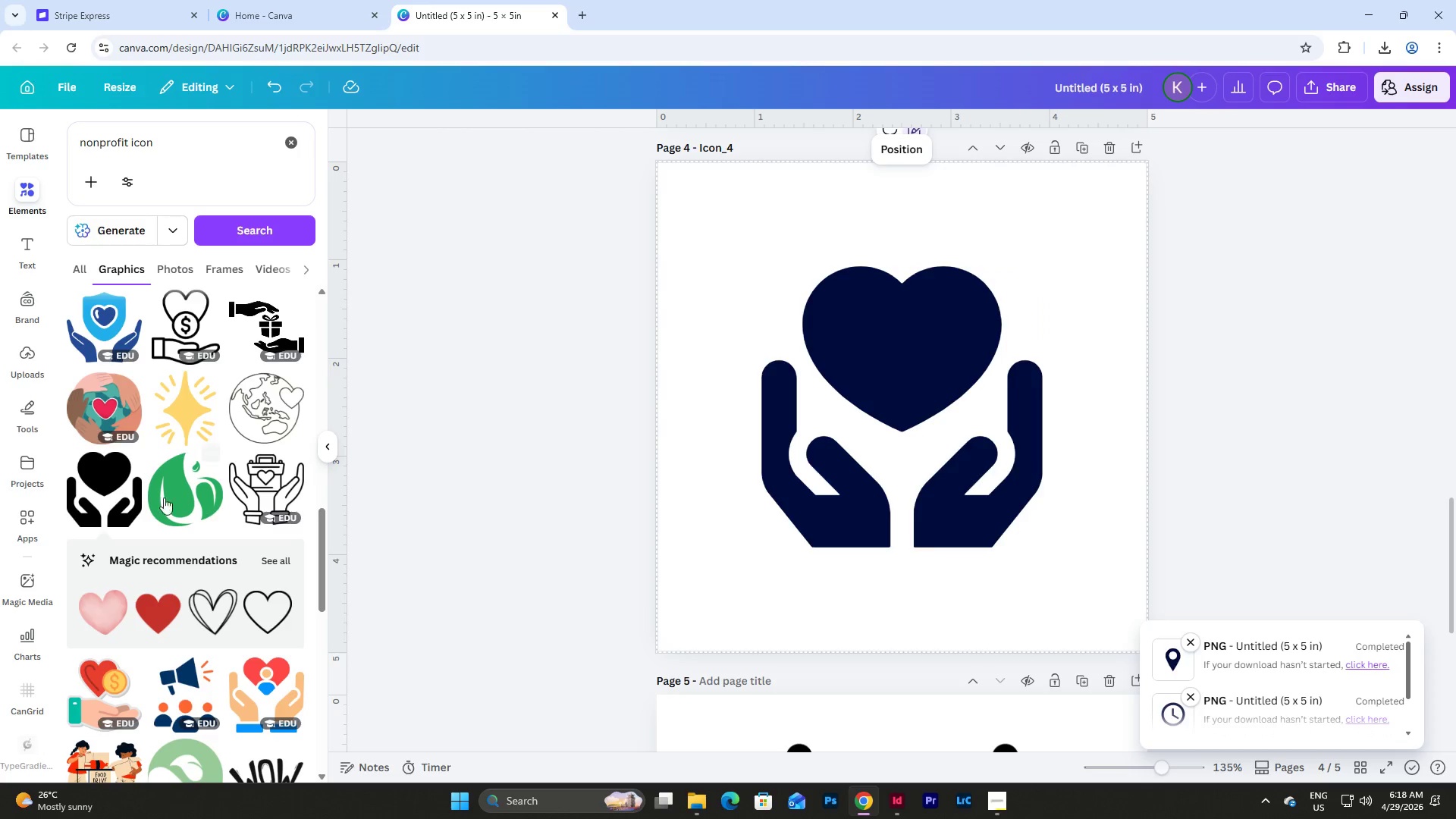 
scroll: coordinate [276, 410], scroll_direction: down, amount: 4.0
 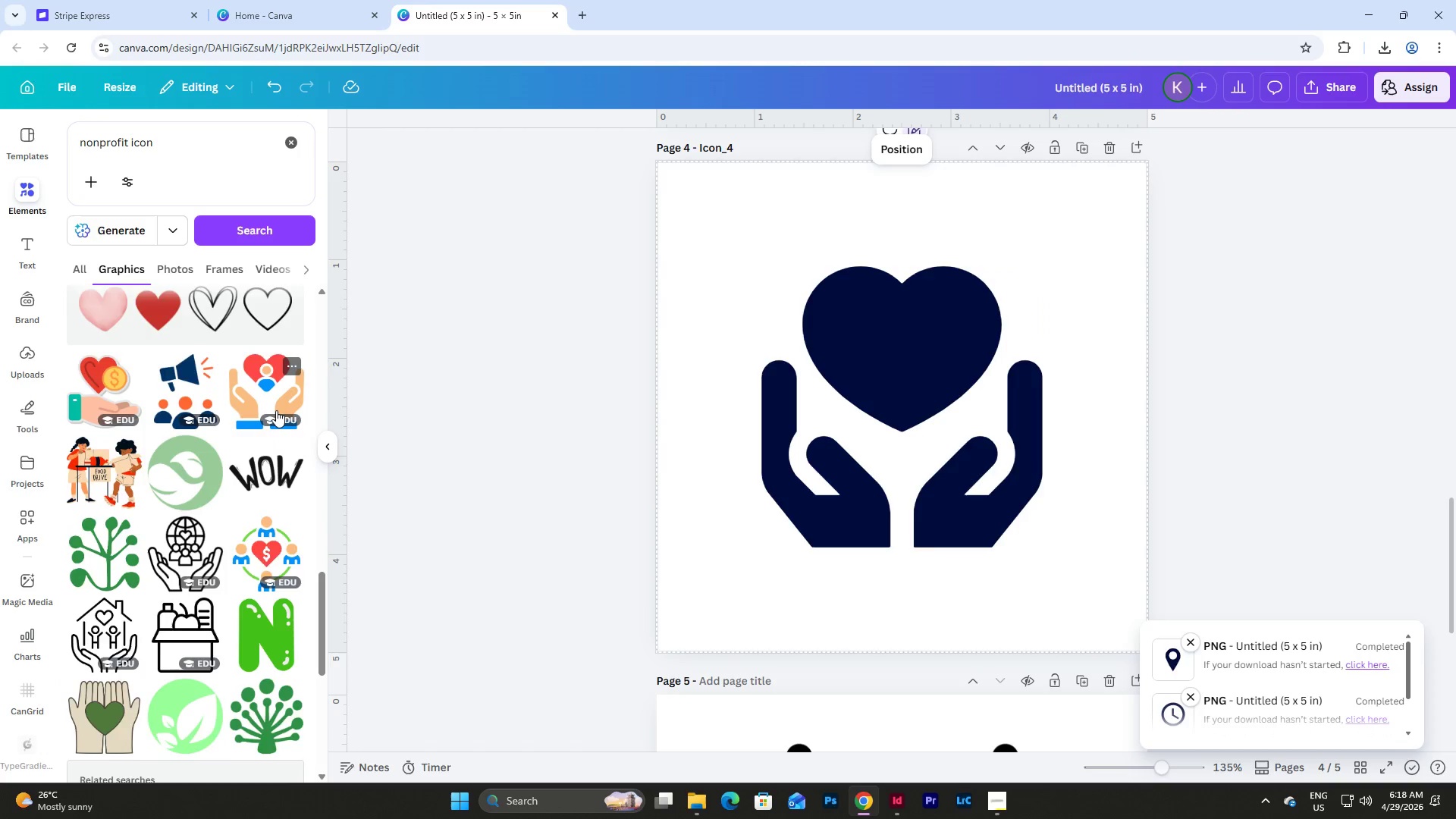 
scroll: coordinate [240, 410], scroll_direction: up, amount: 22.0
 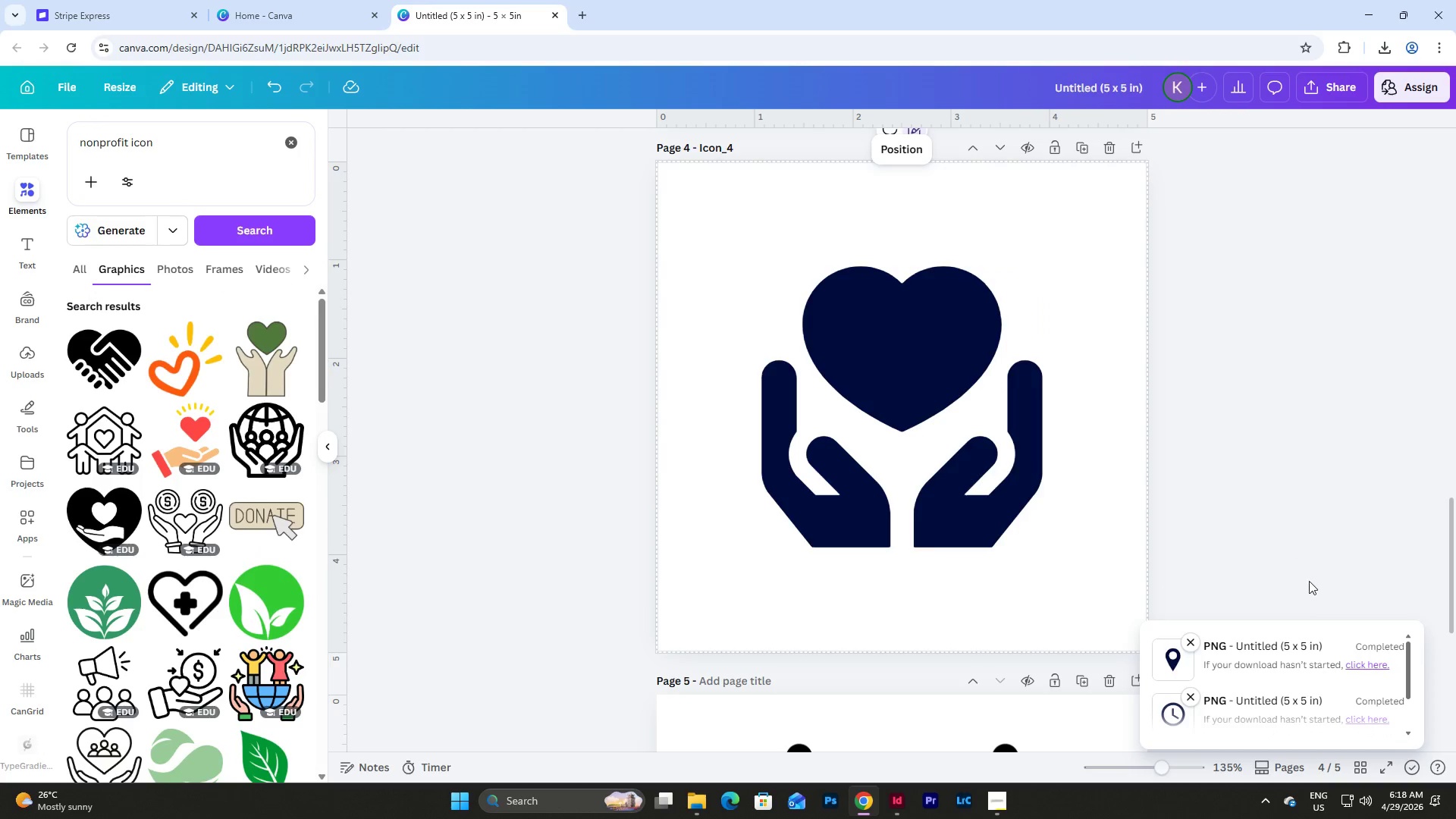 
left_click([1323, 447])
 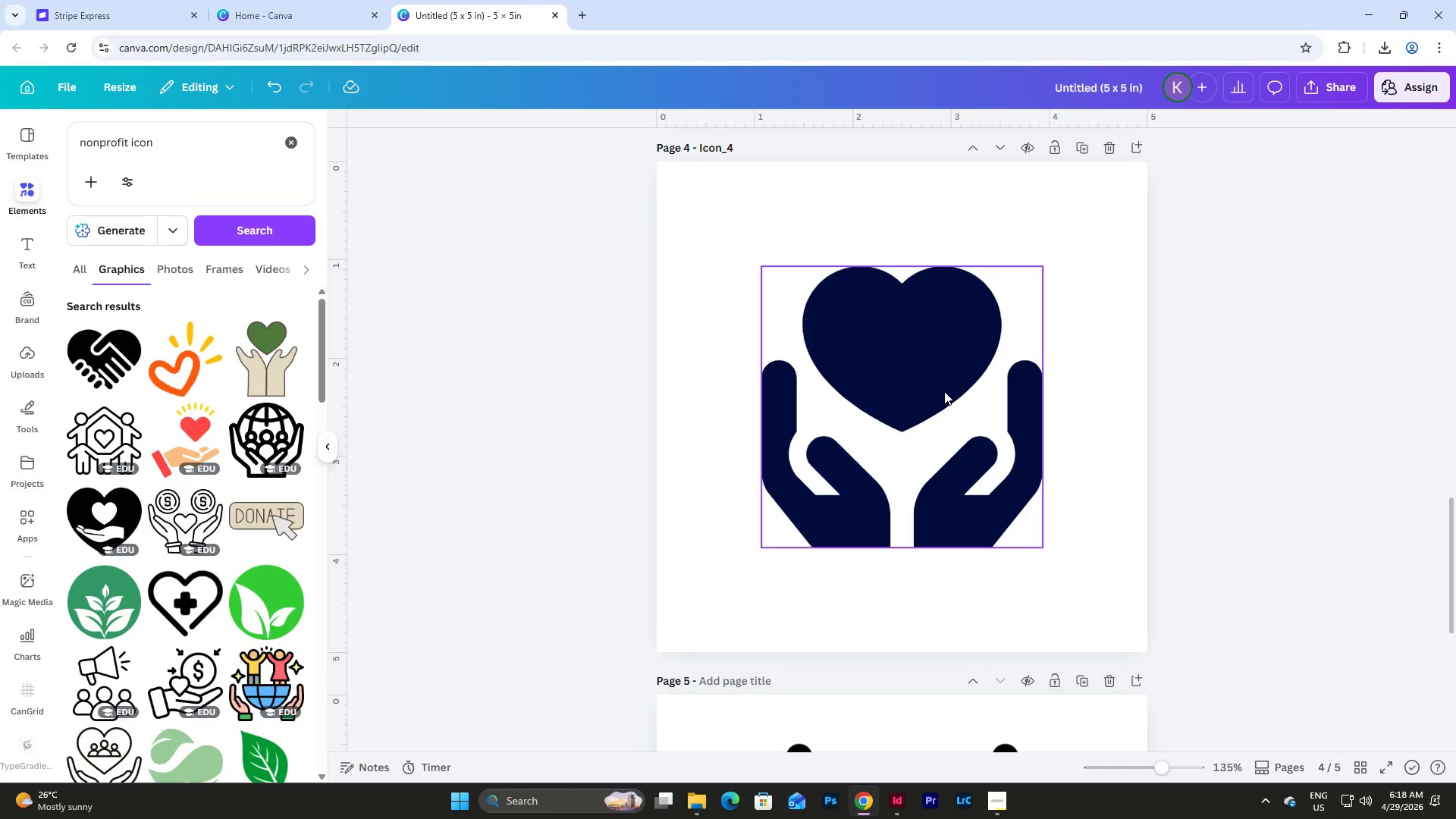 
left_click([944, 391])
 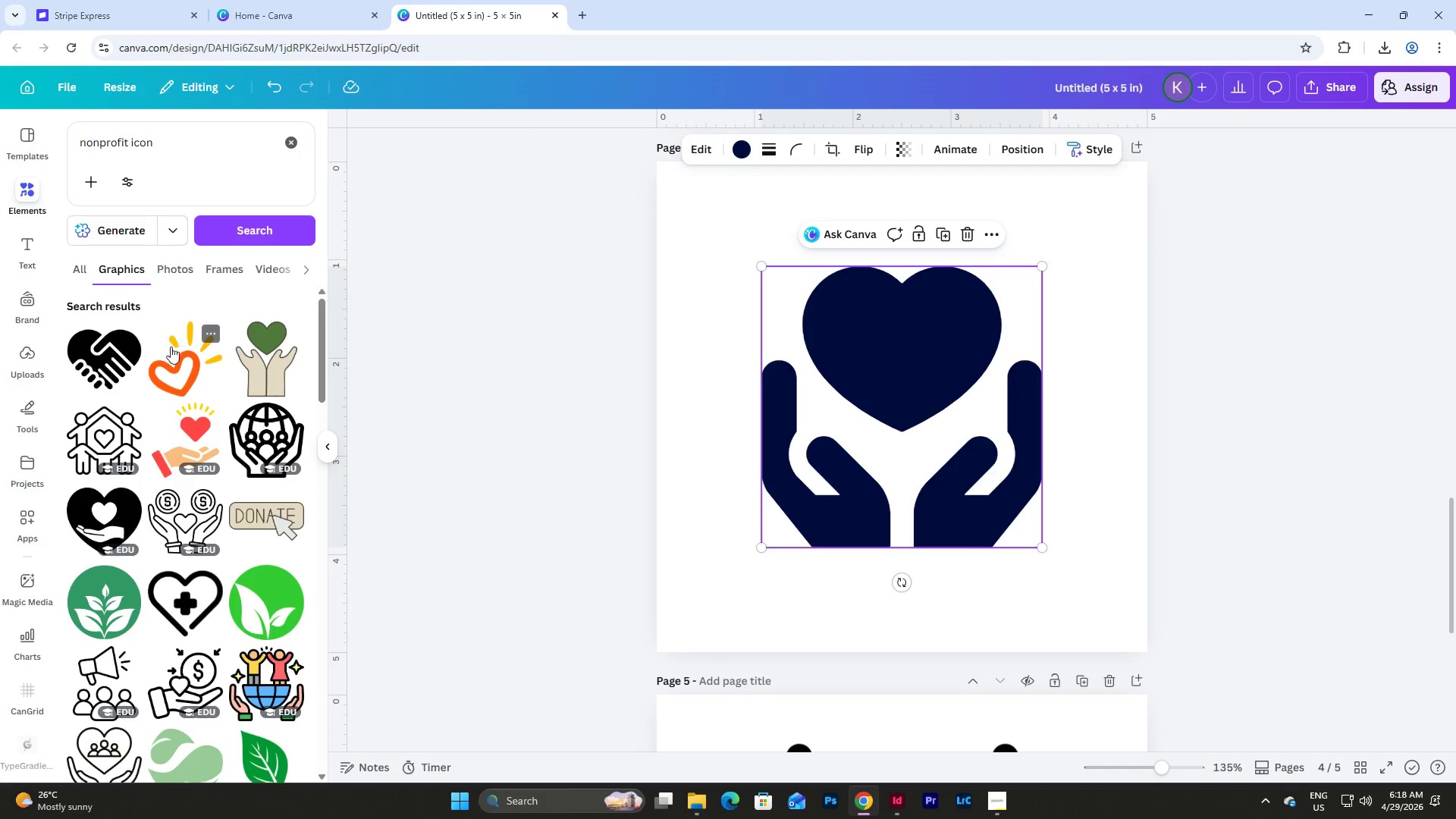 
left_click([108, 358])
 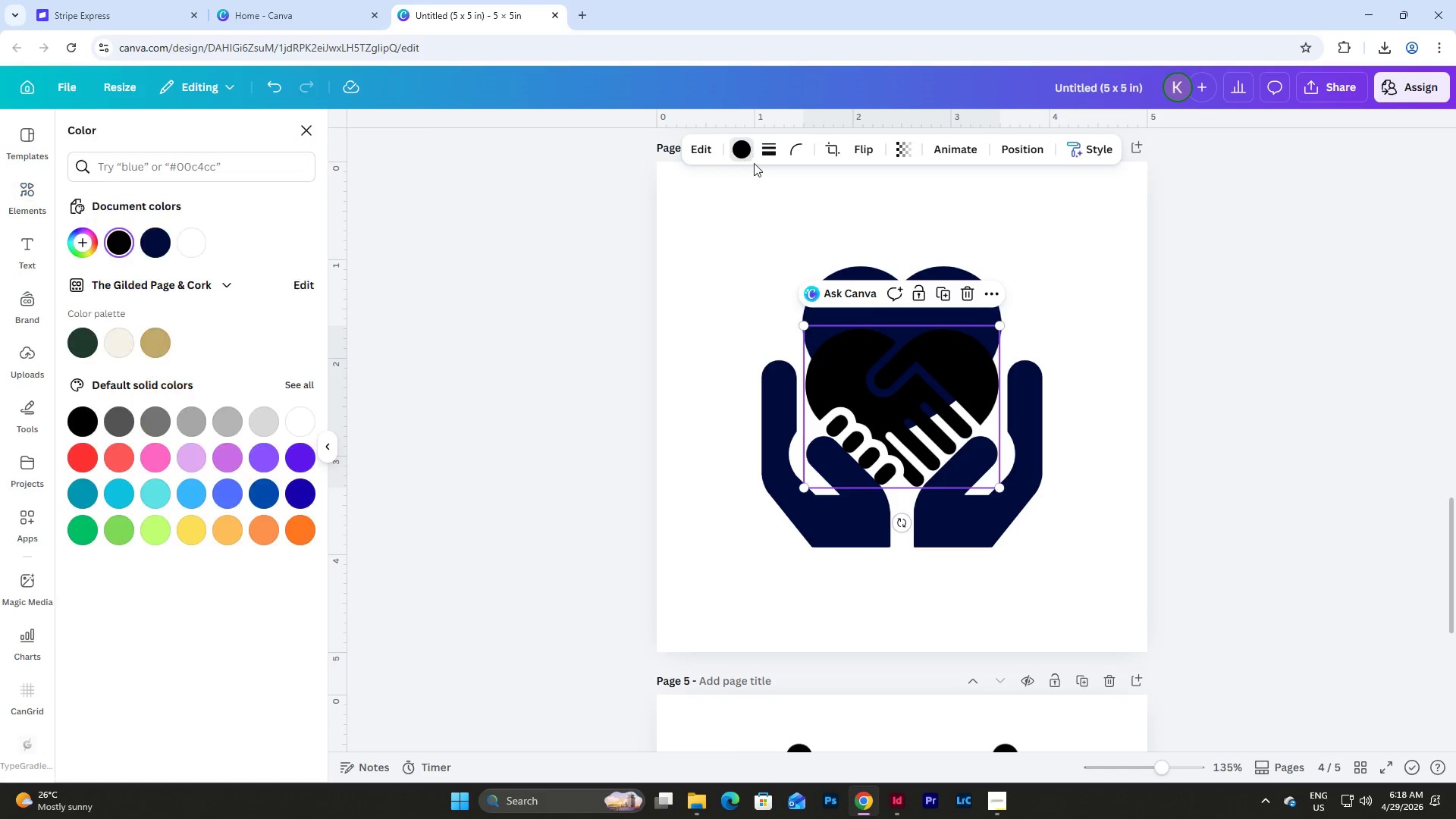 
left_click([153, 243])
 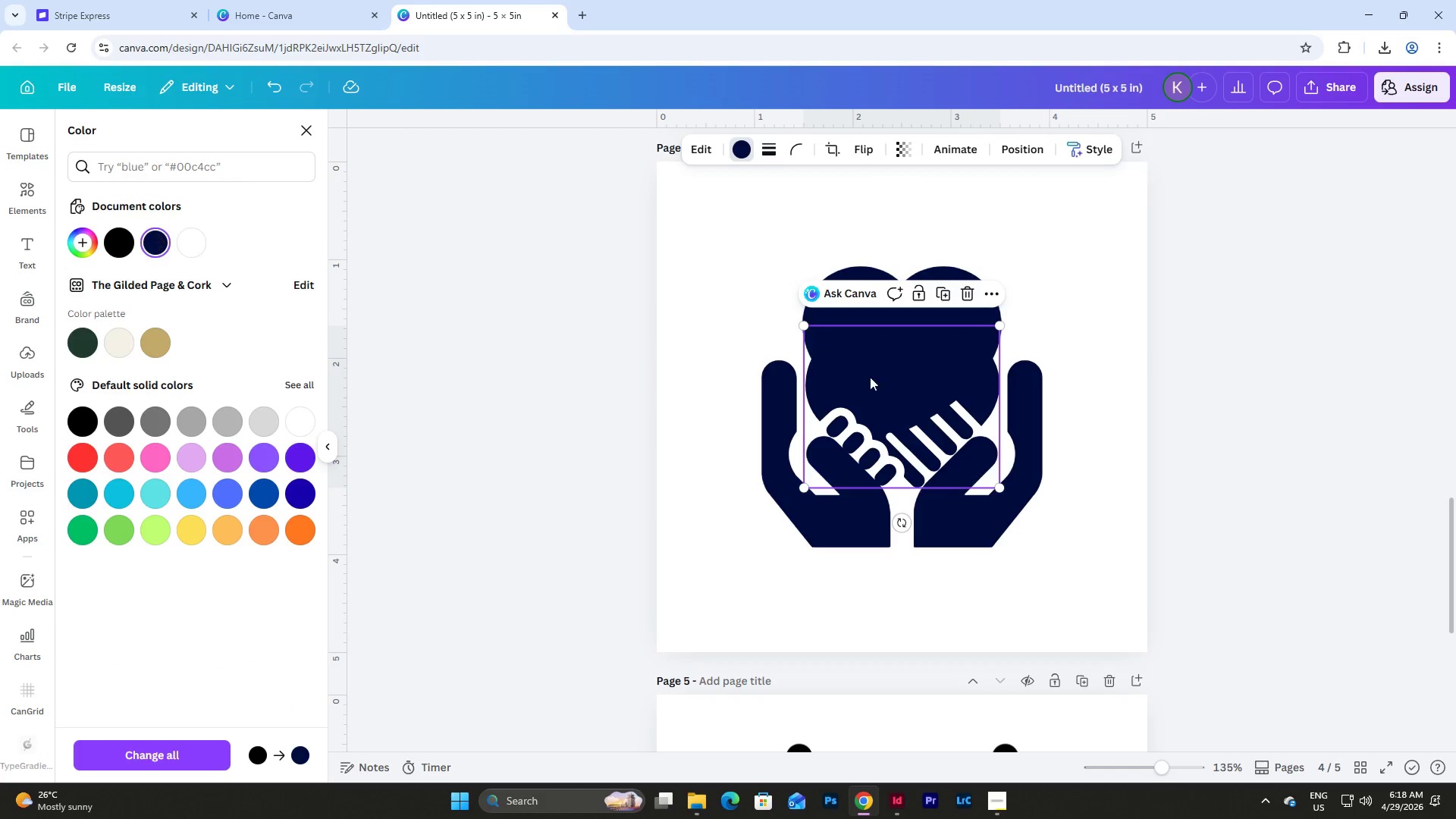 
left_click_drag(start_coordinate=[894, 394], to_coordinate=[844, 333])
 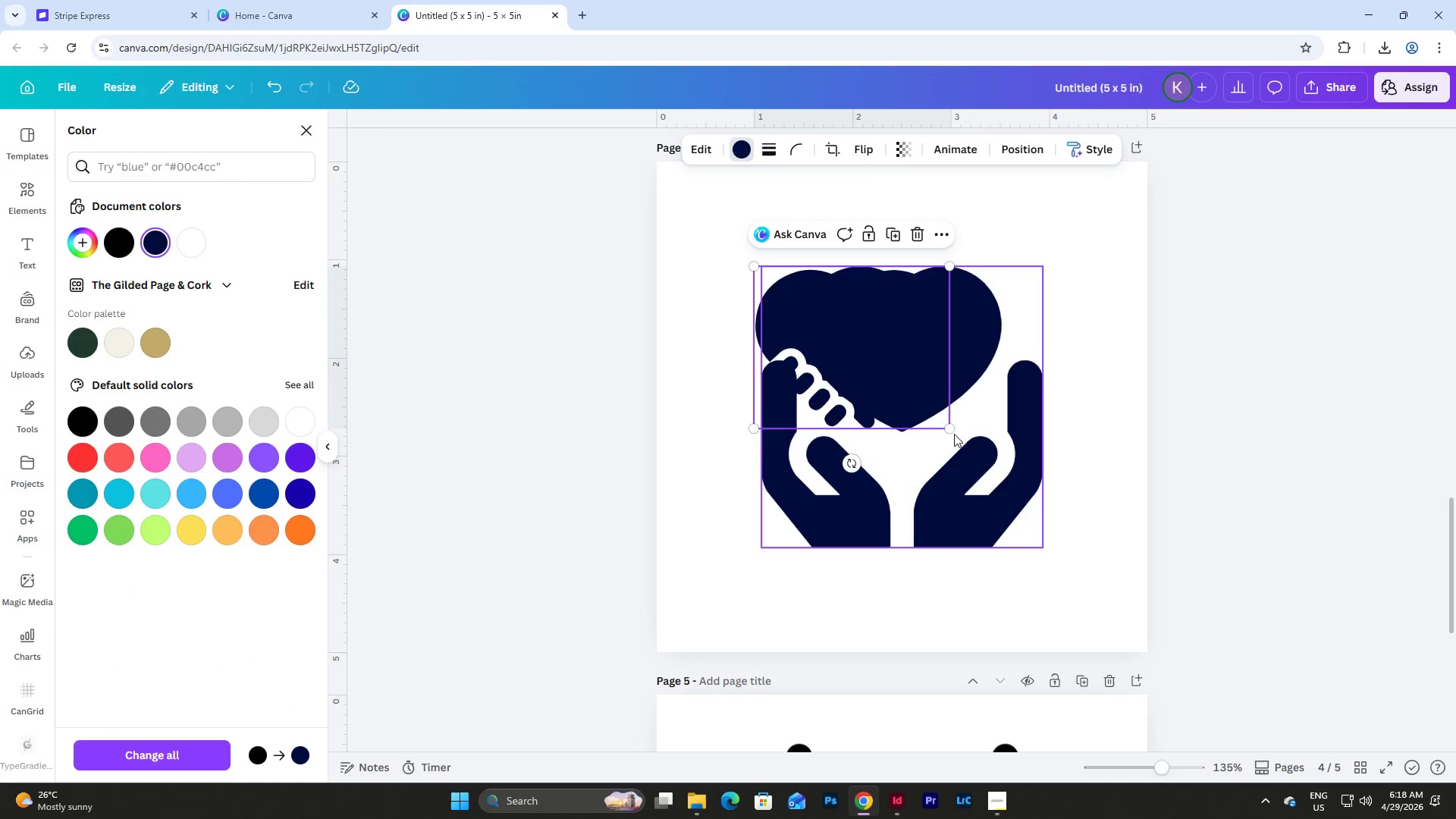 
left_click_drag(start_coordinate=[949, 429], to_coordinate=[1084, 560])
 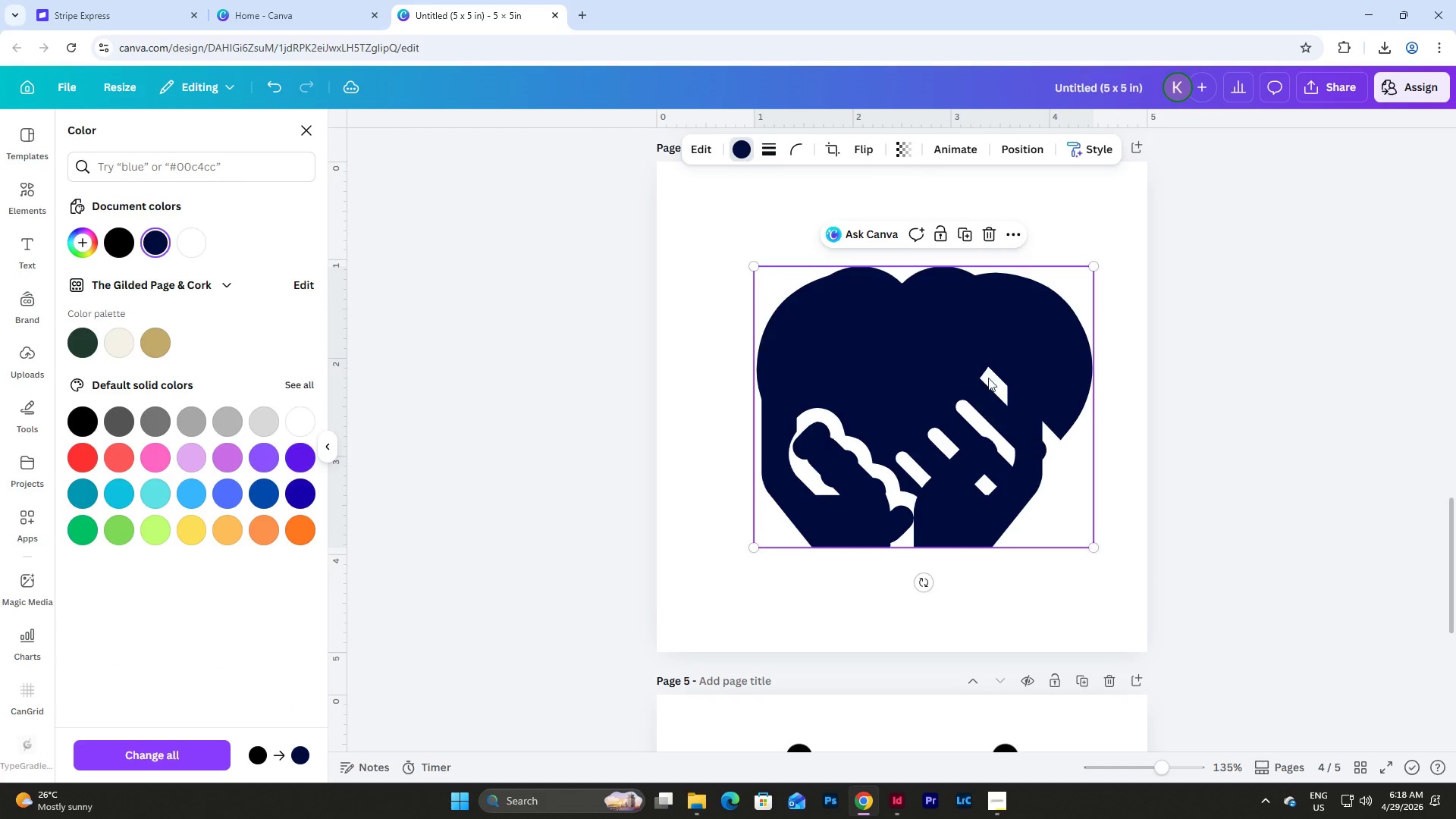 
left_click_drag(start_coordinate=[987, 377], to_coordinate=[1028, 583])
 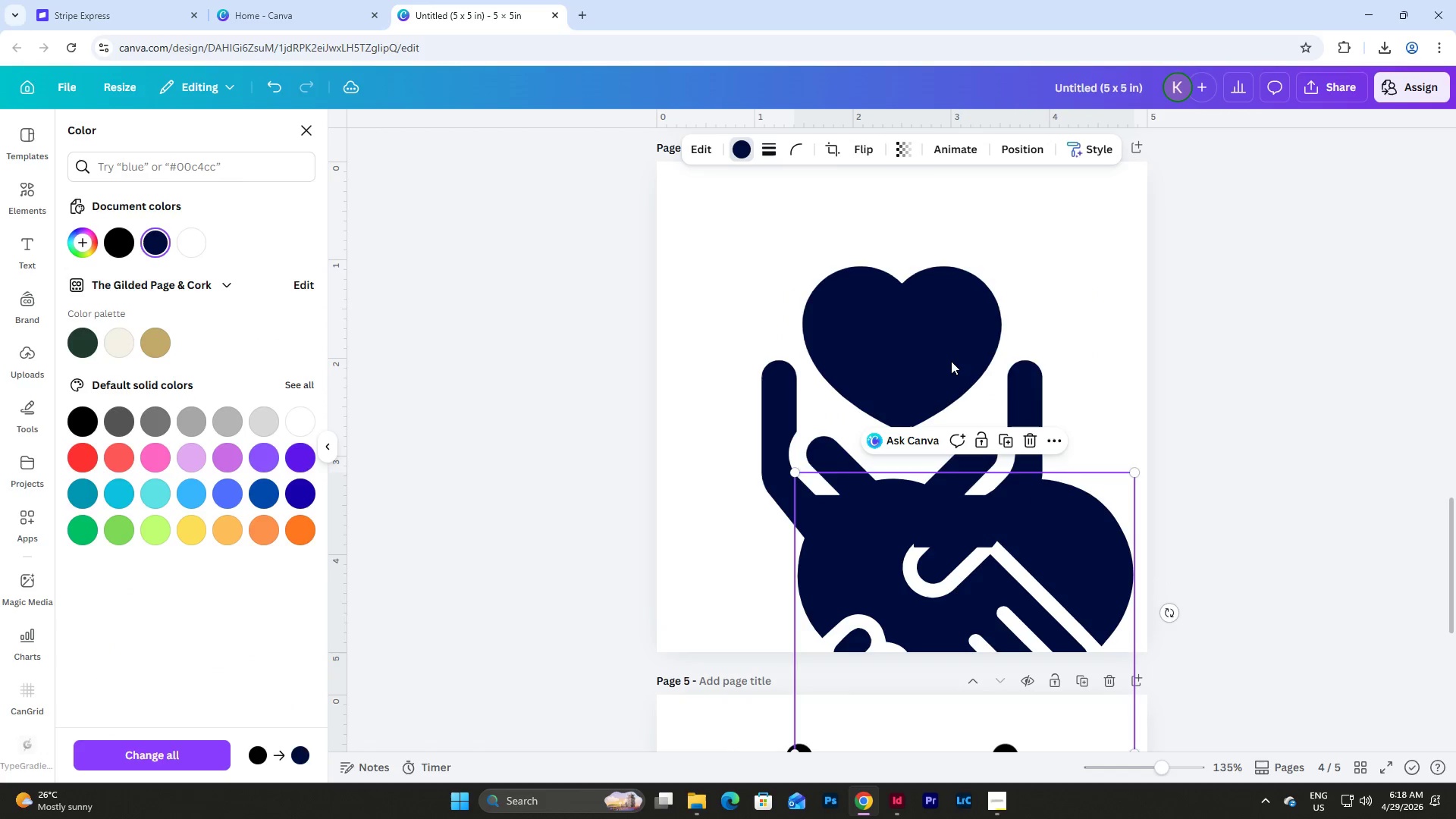 
left_click([949, 357])
 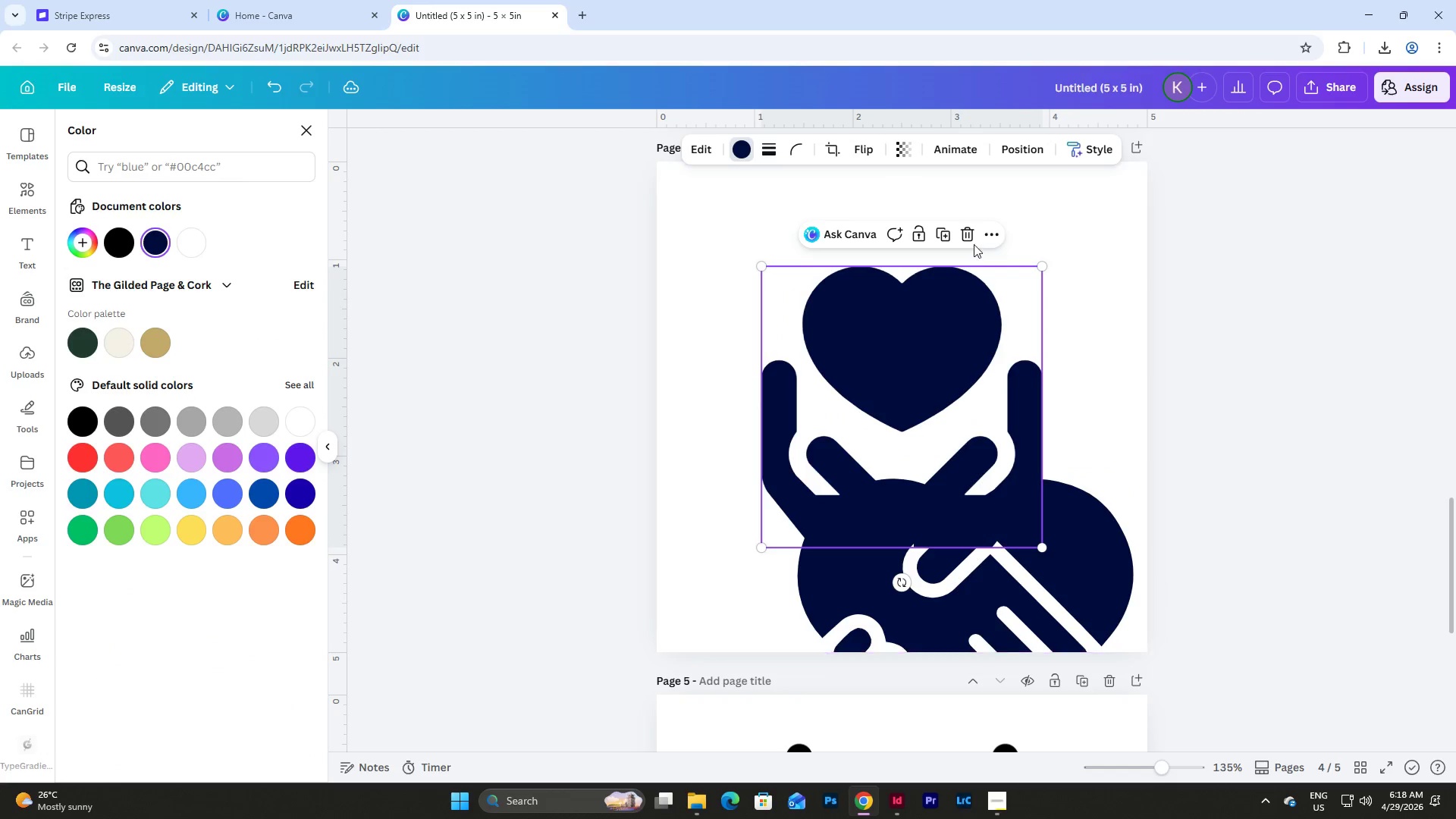 
left_click([967, 236])
 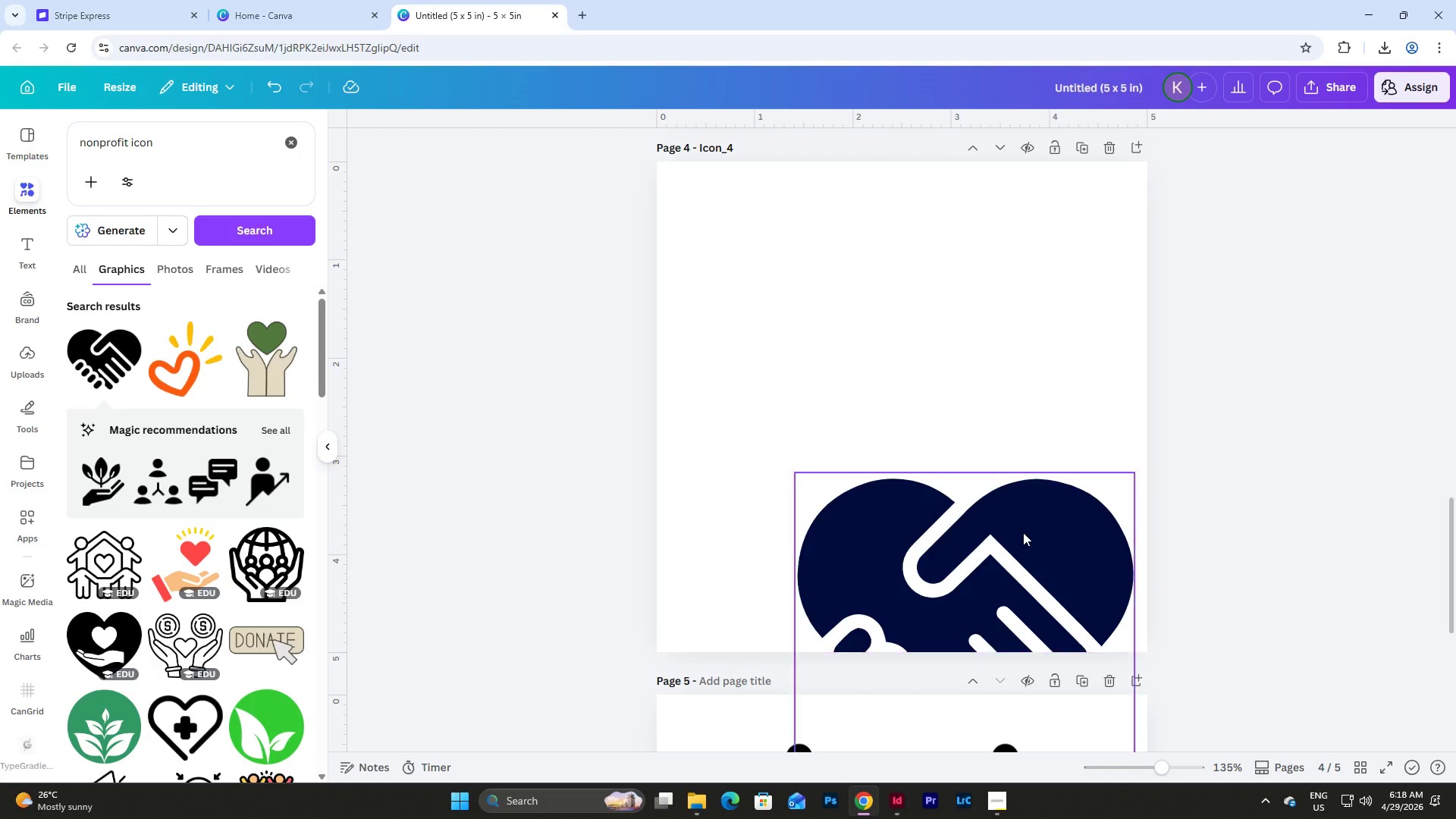 
left_click_drag(start_coordinate=[1022, 538], to_coordinate=[962, 334])
 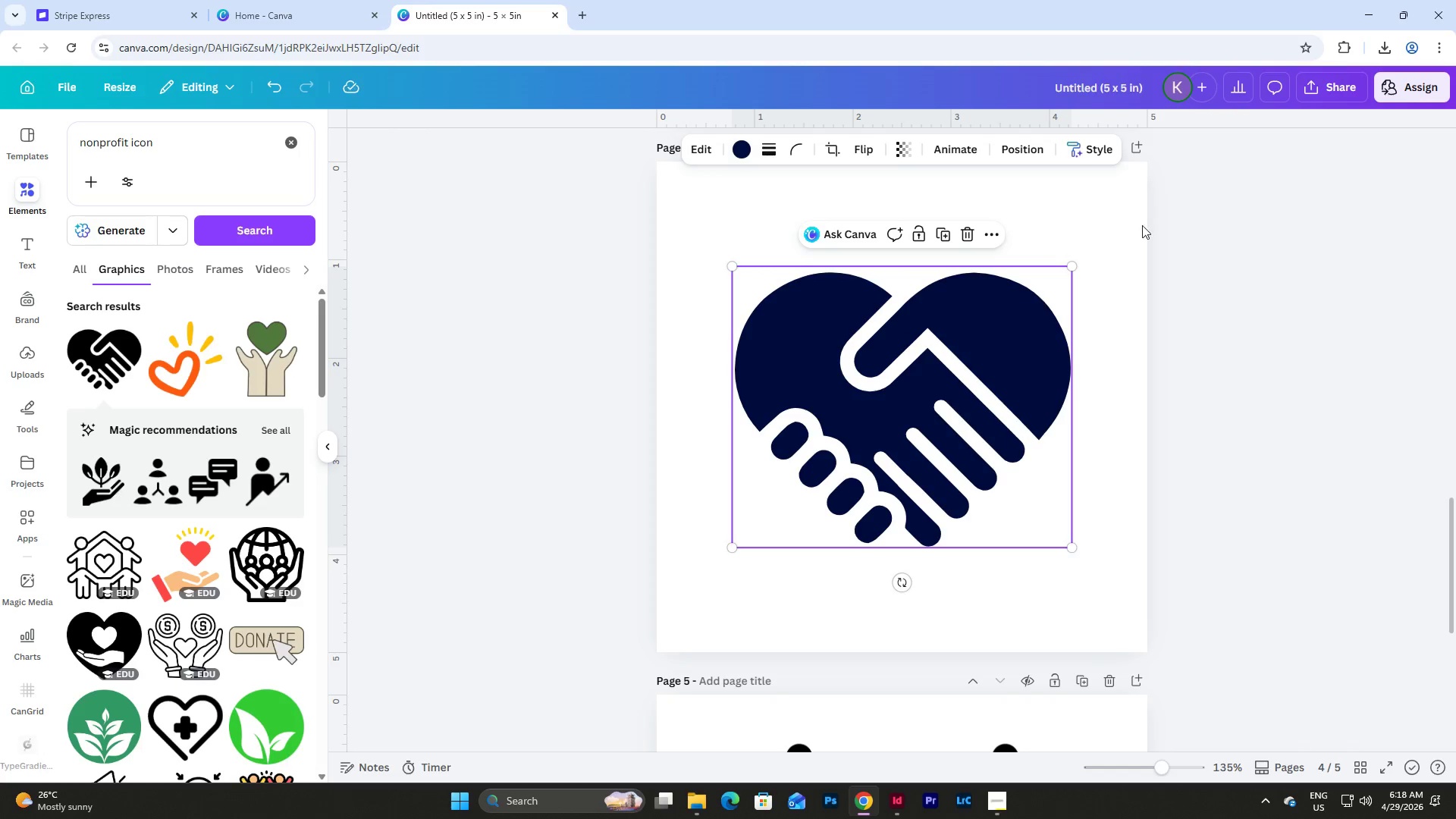 
left_click([1139, 247])
 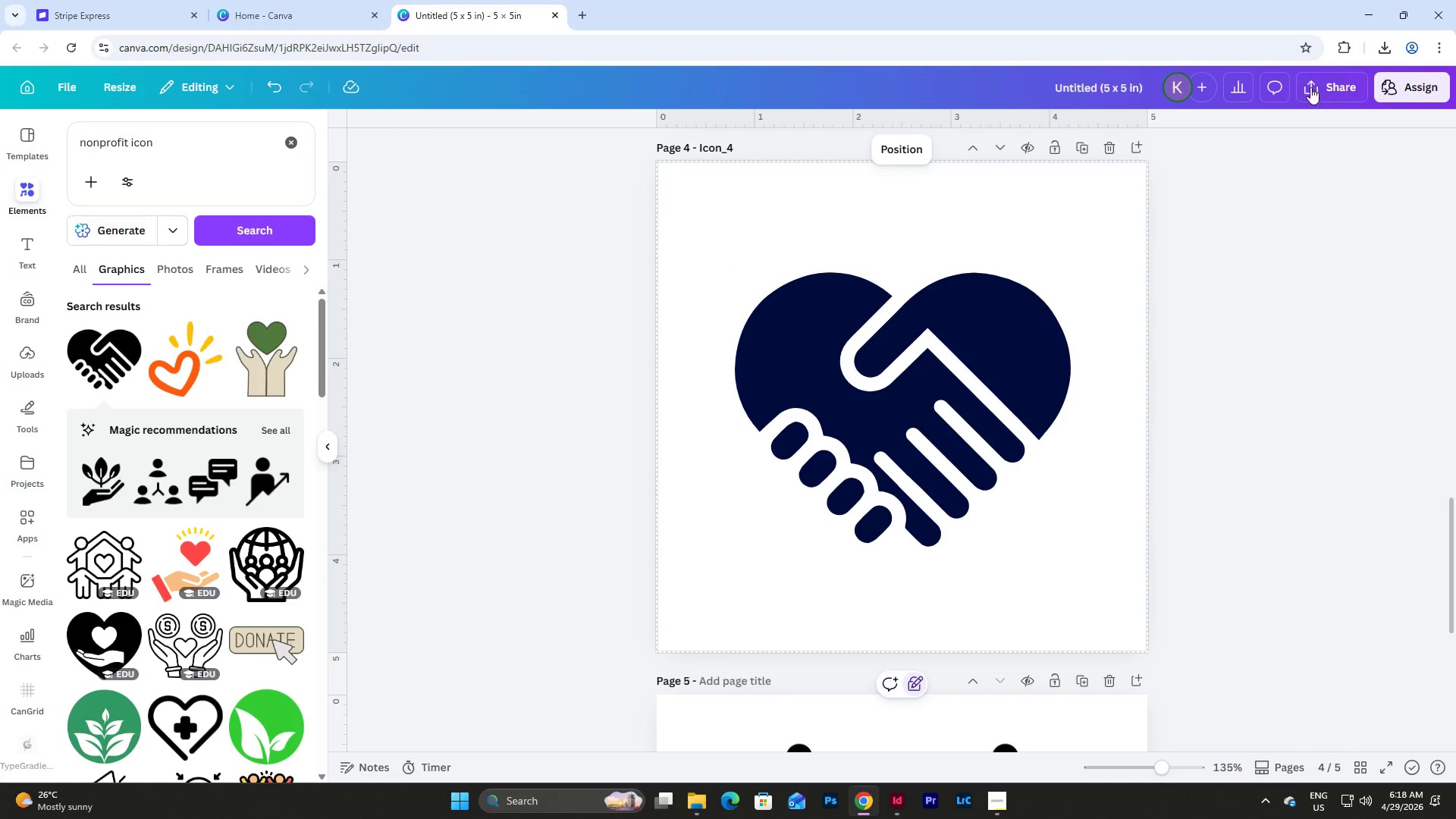 
left_click([1314, 85])
 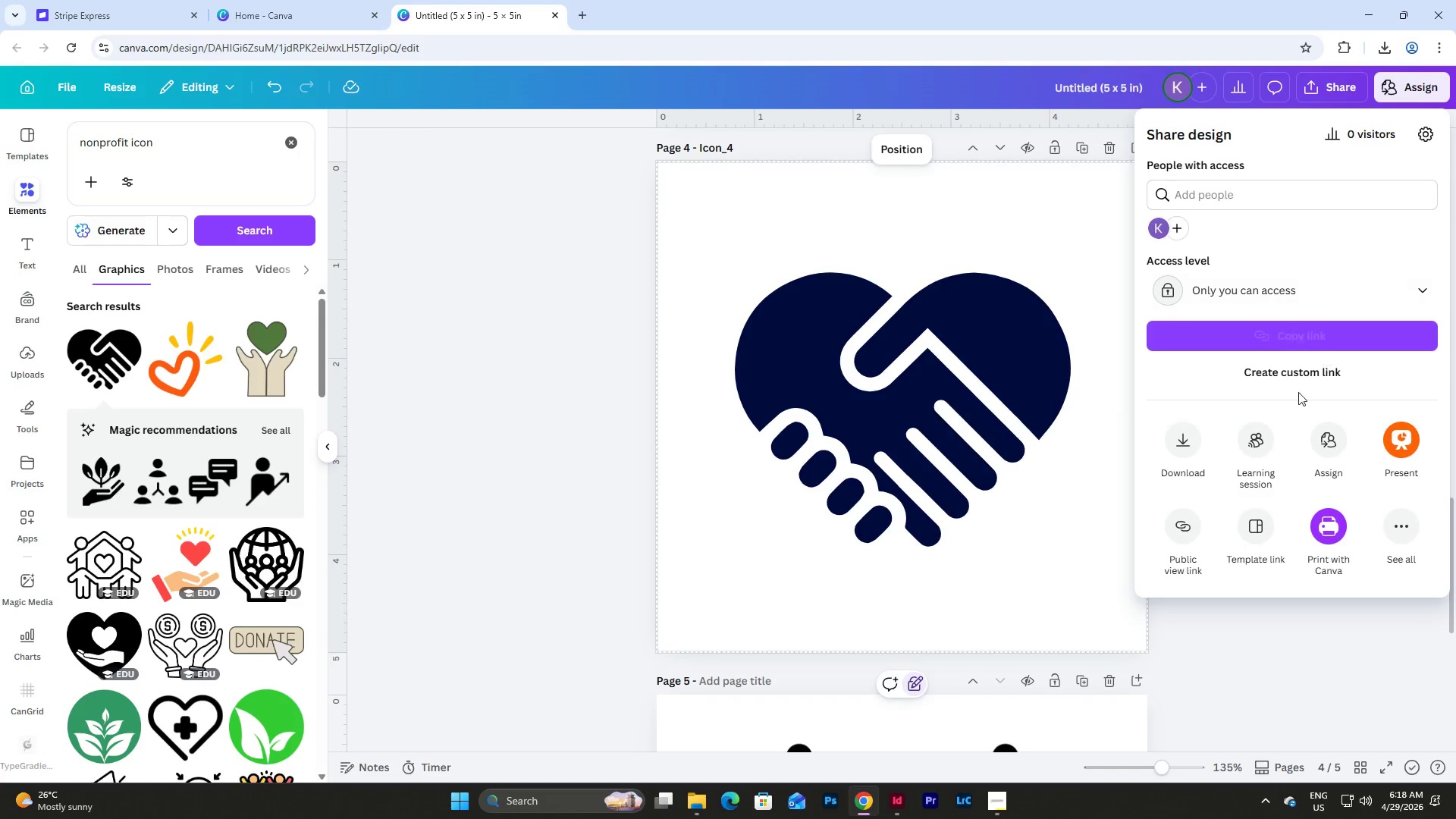 
left_click([1198, 449])
 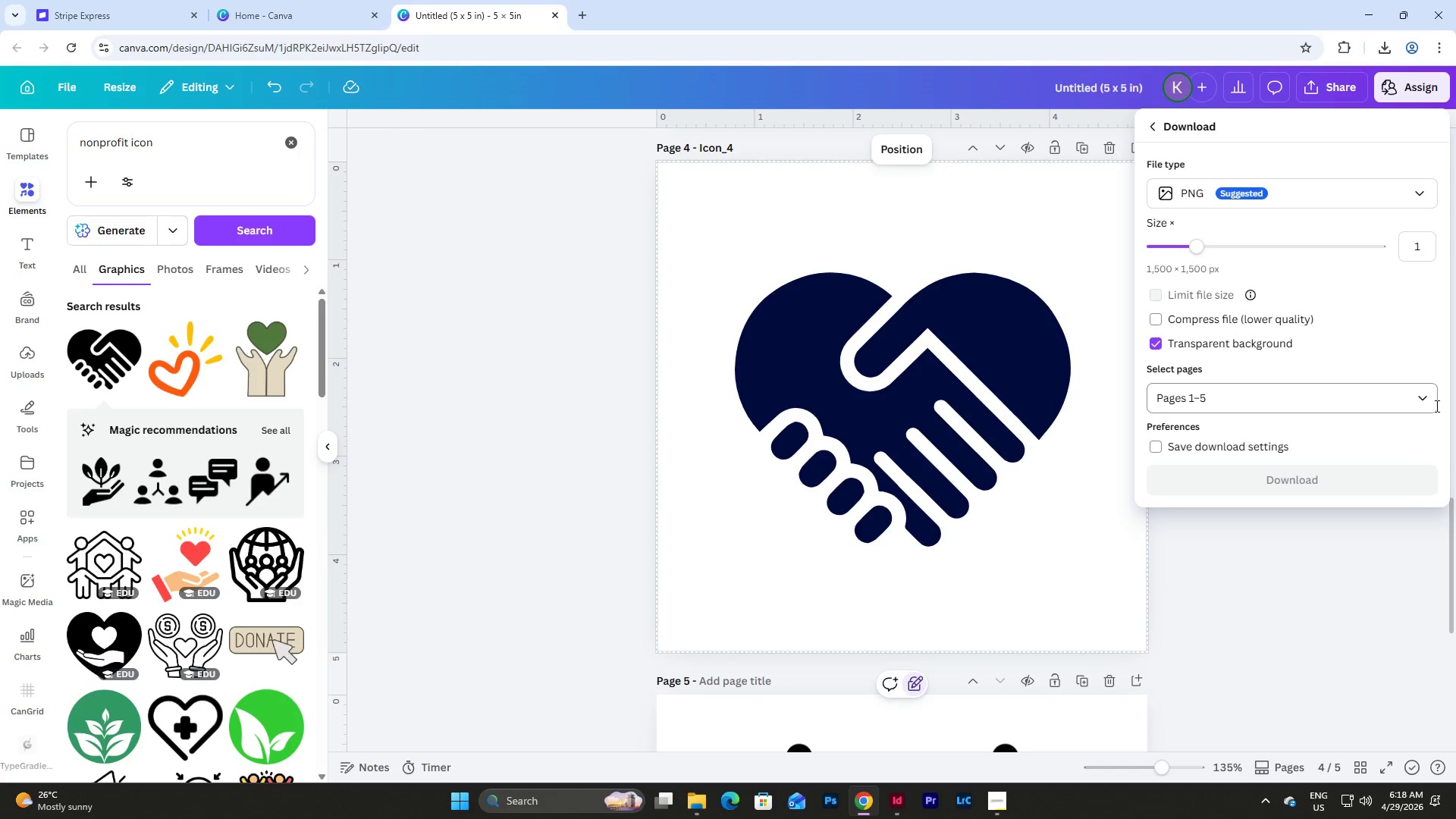 
left_click([1423, 394])
 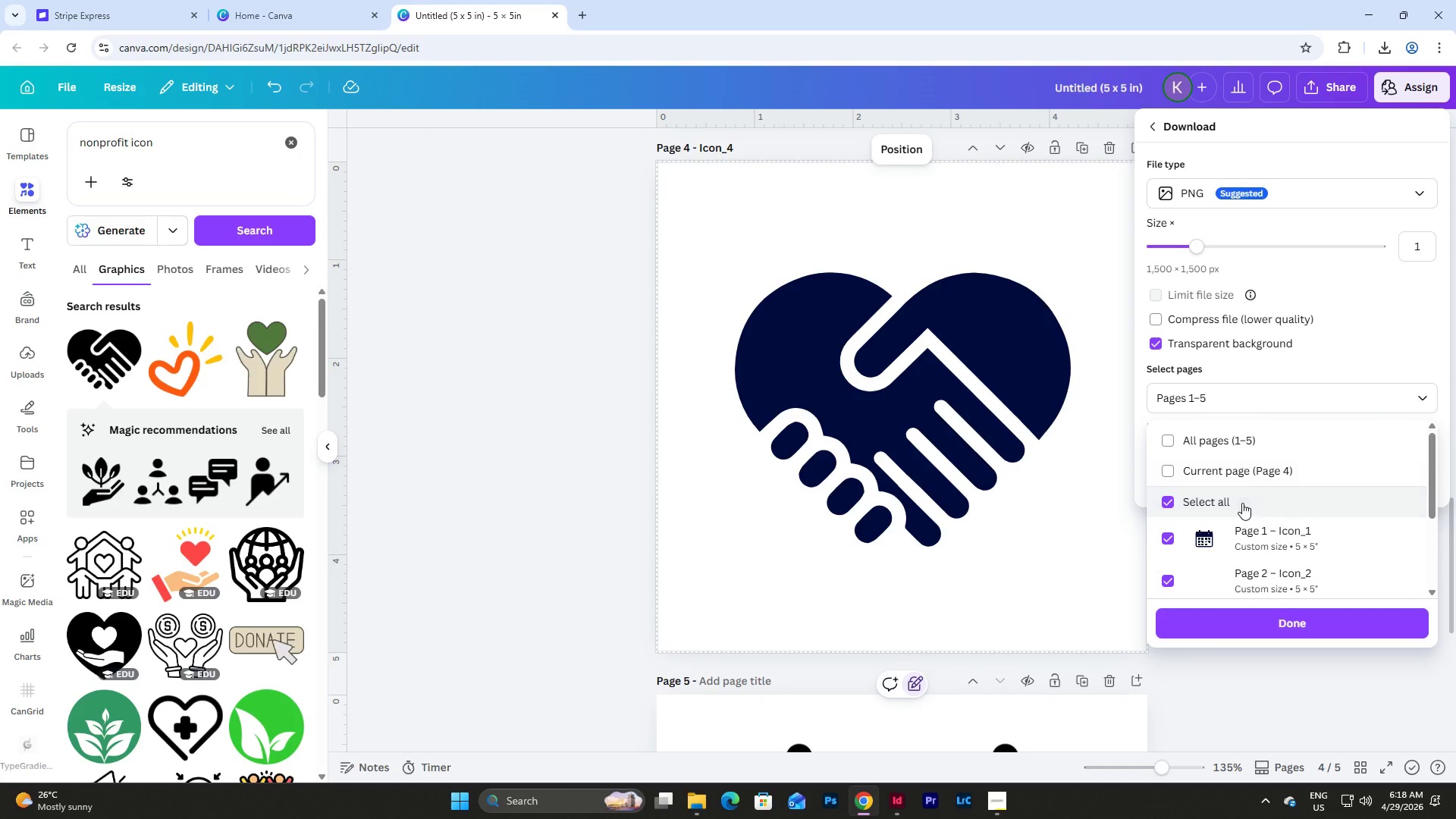 
left_click([1234, 472])
 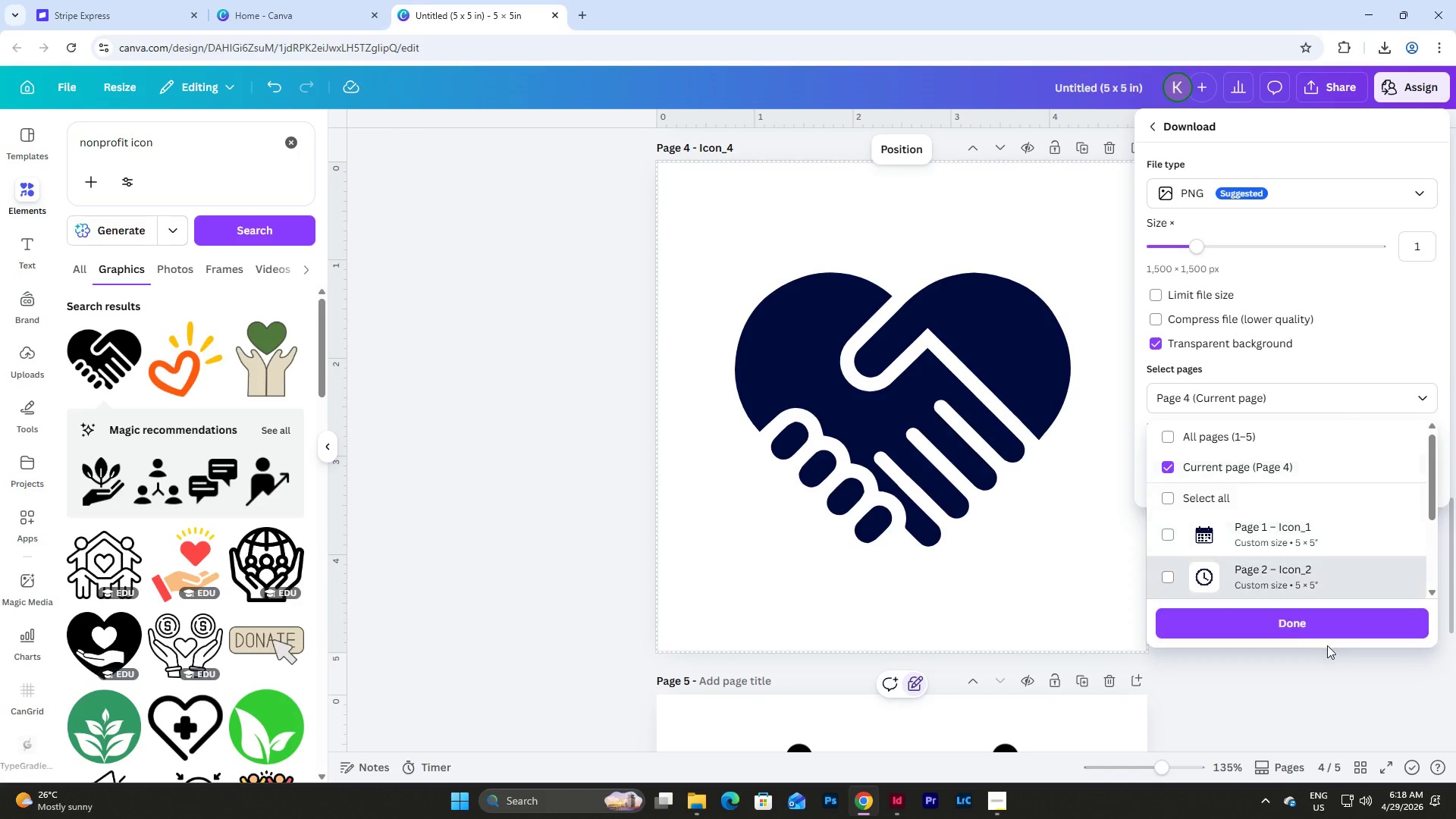 
left_click([1307, 629])
 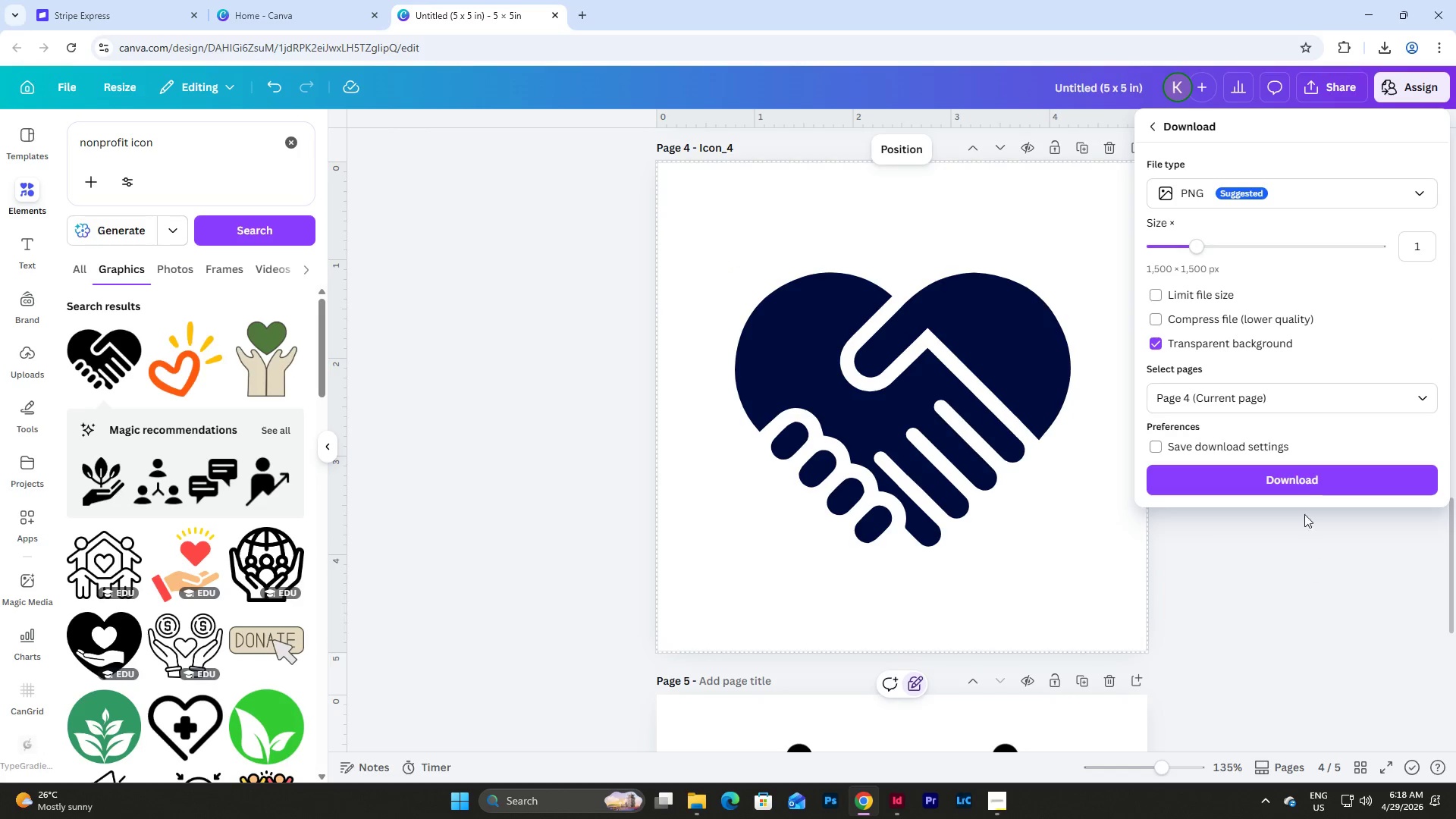 
left_click([1301, 475])
 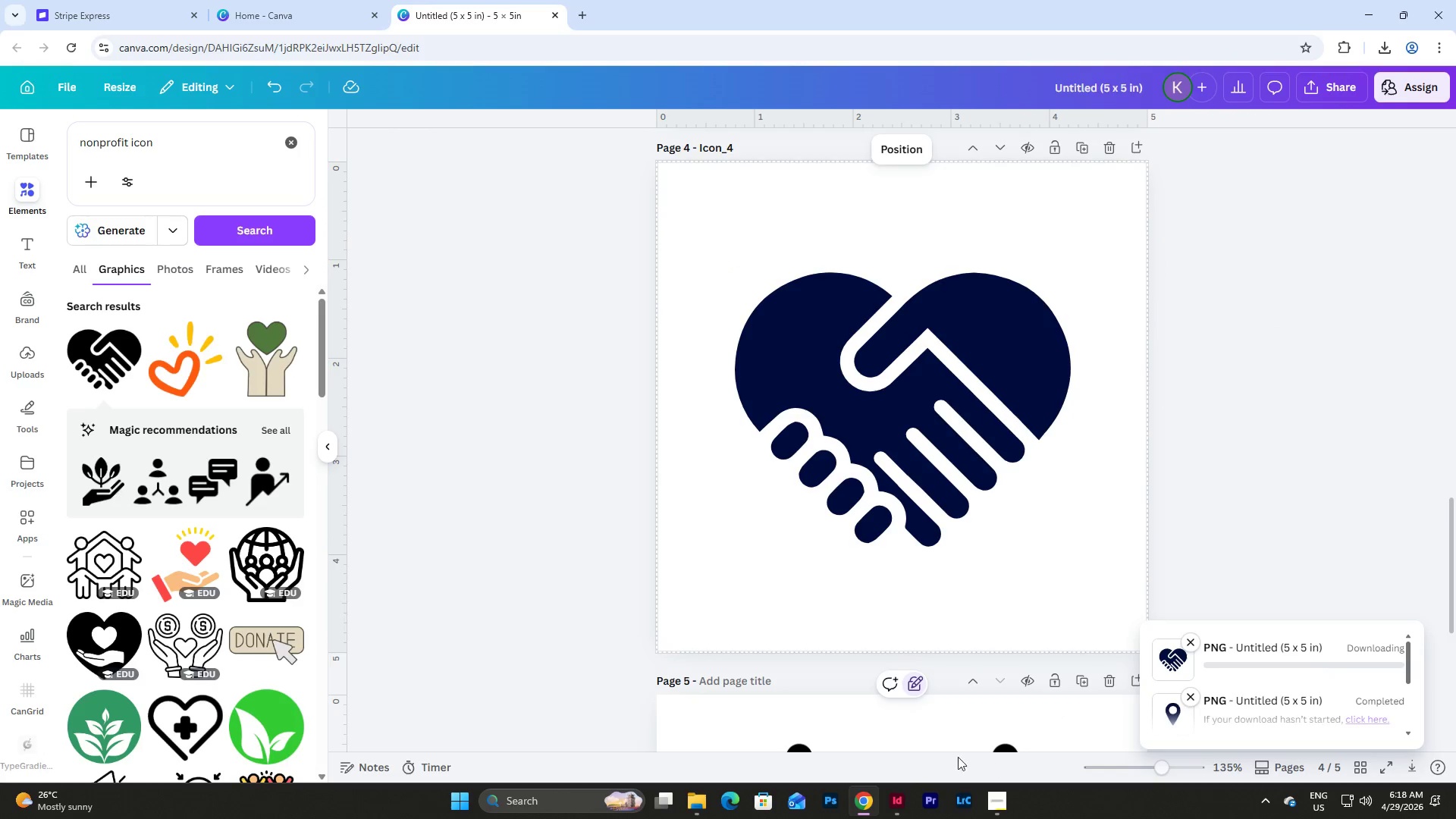 
left_click([892, 792])
 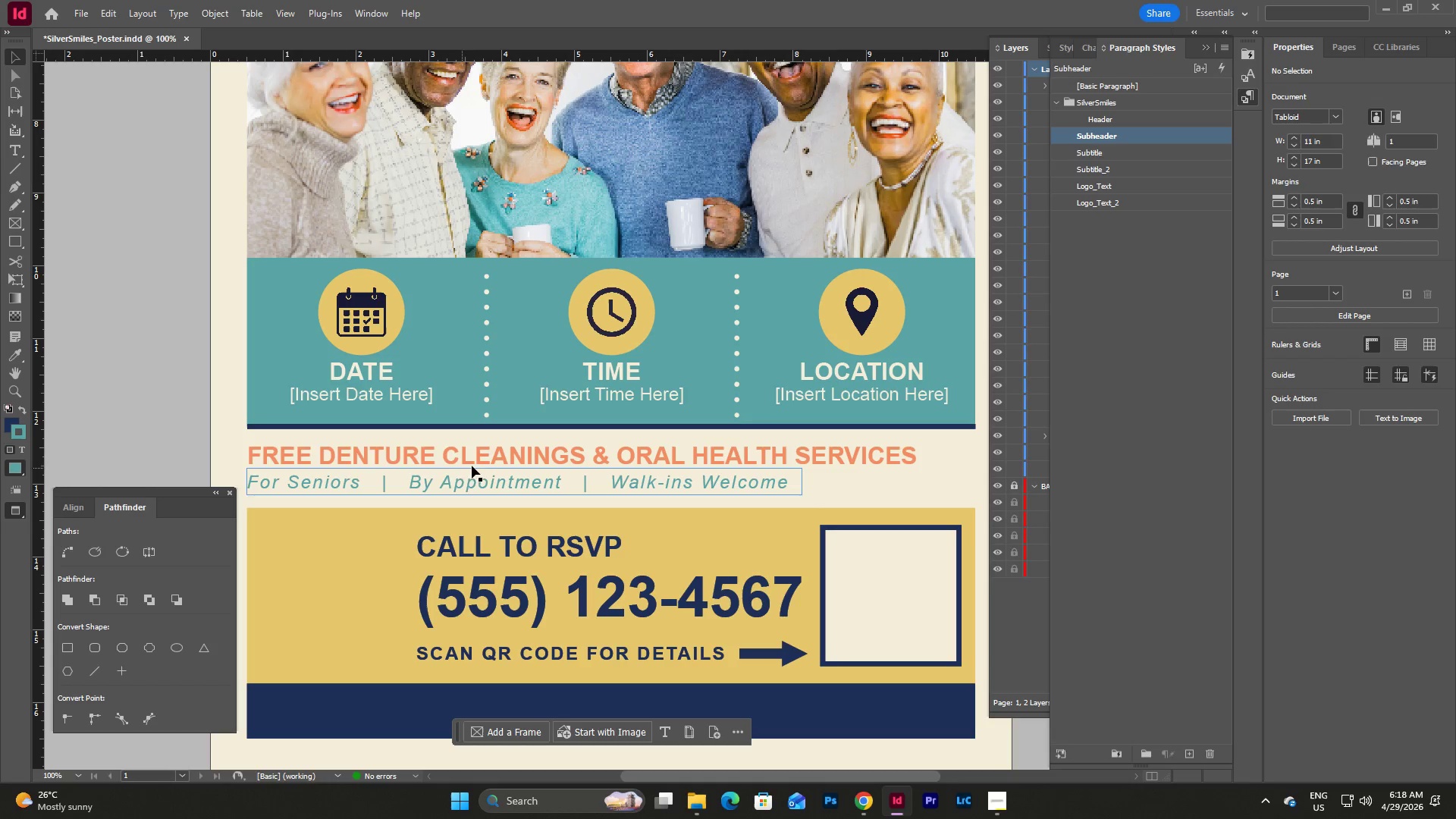 
scroll: coordinate [340, 312], scroll_direction: down, amount: 4.0
 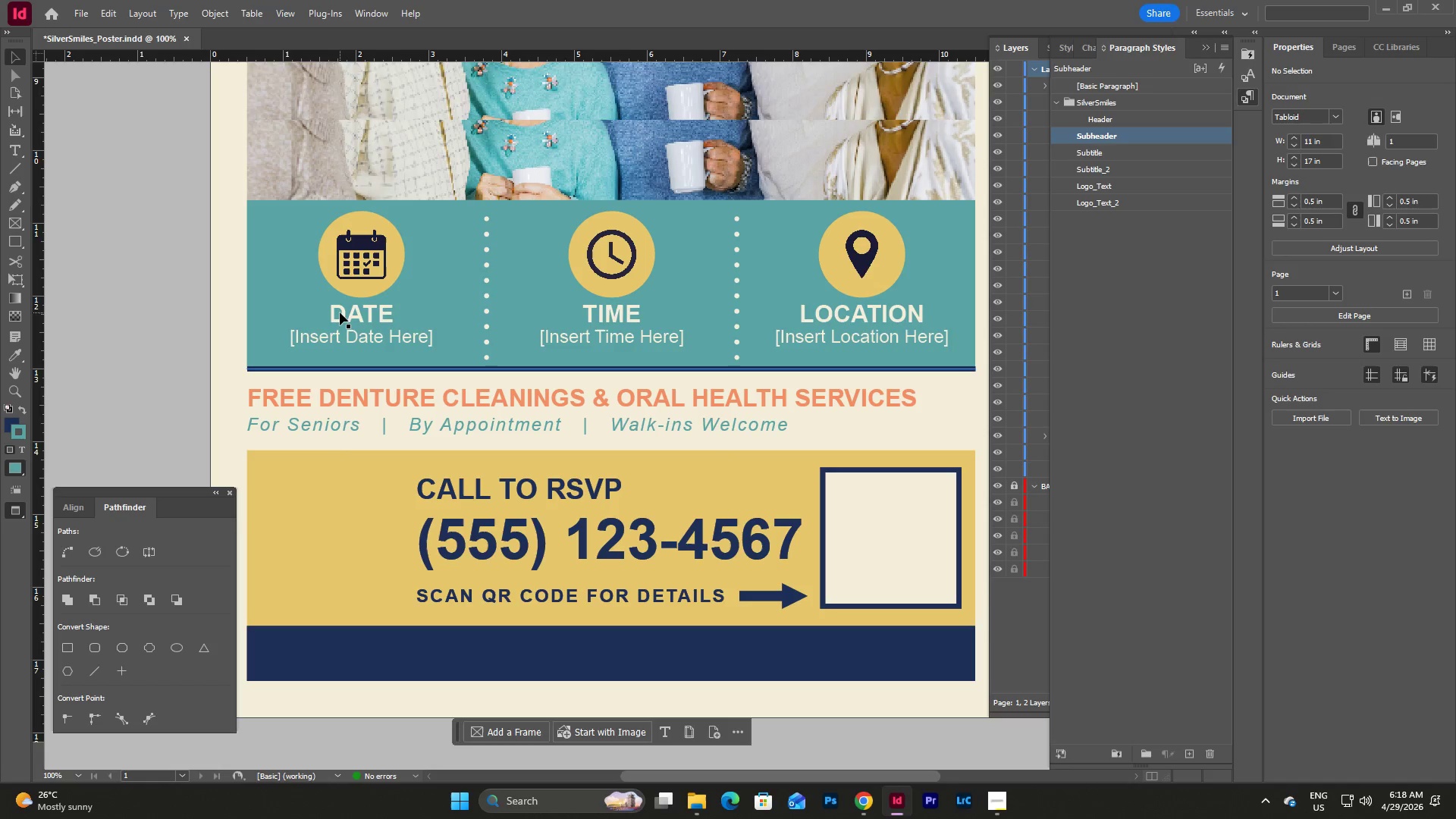 
scroll: coordinate [340, 312], scroll_direction: up, amount: 1.0
 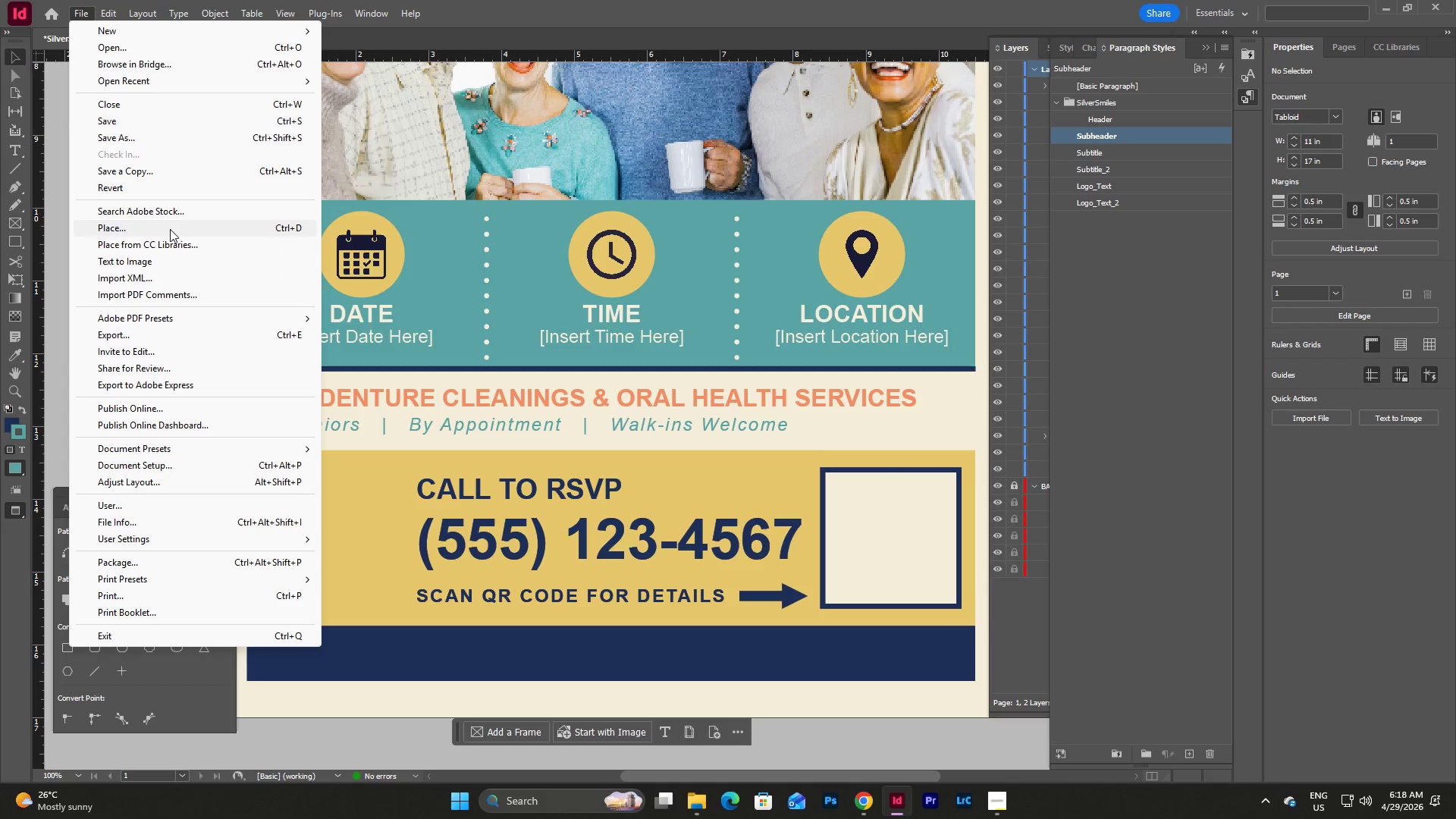 
left_click([369, 695])
 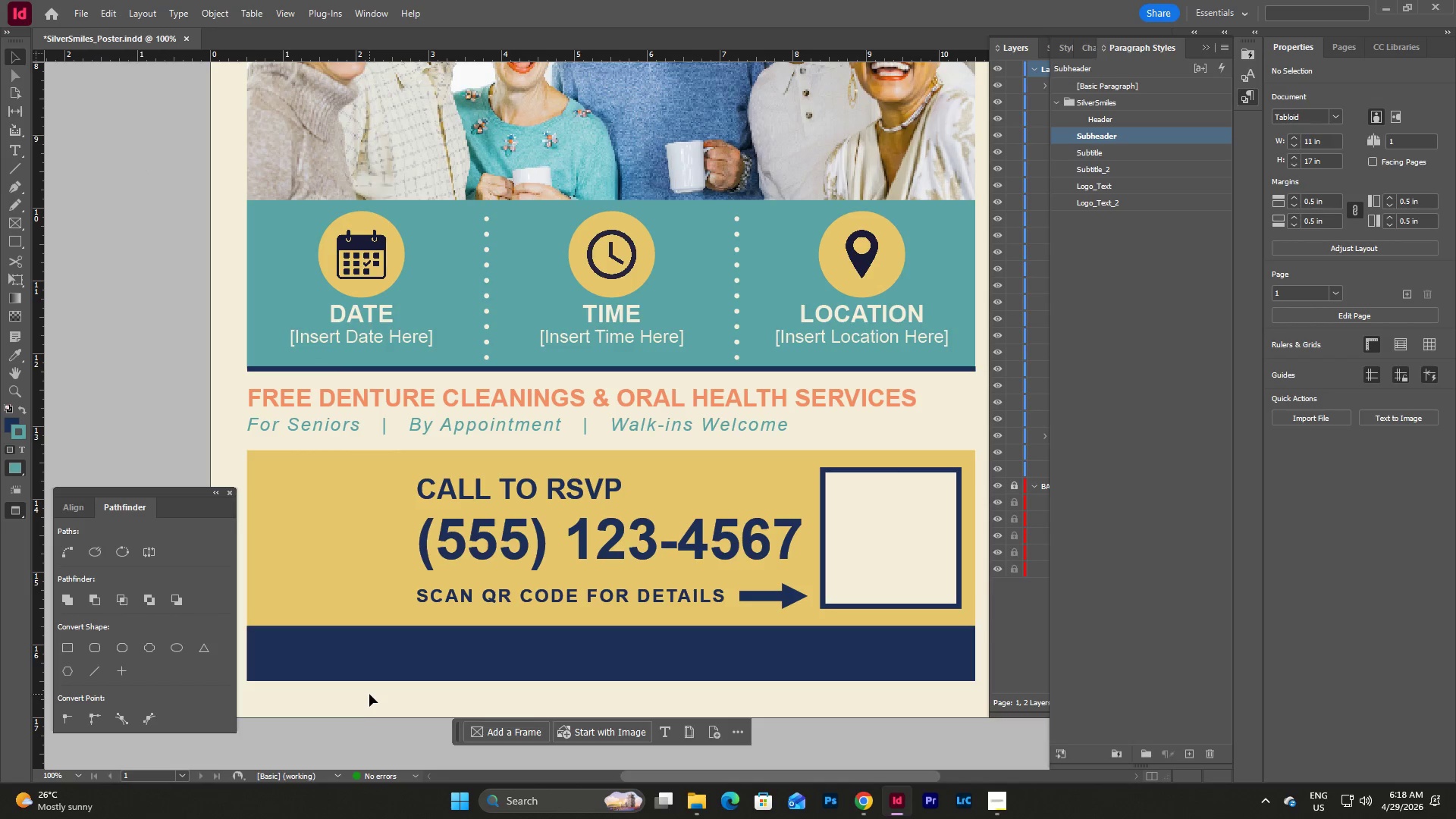 
key(W)
 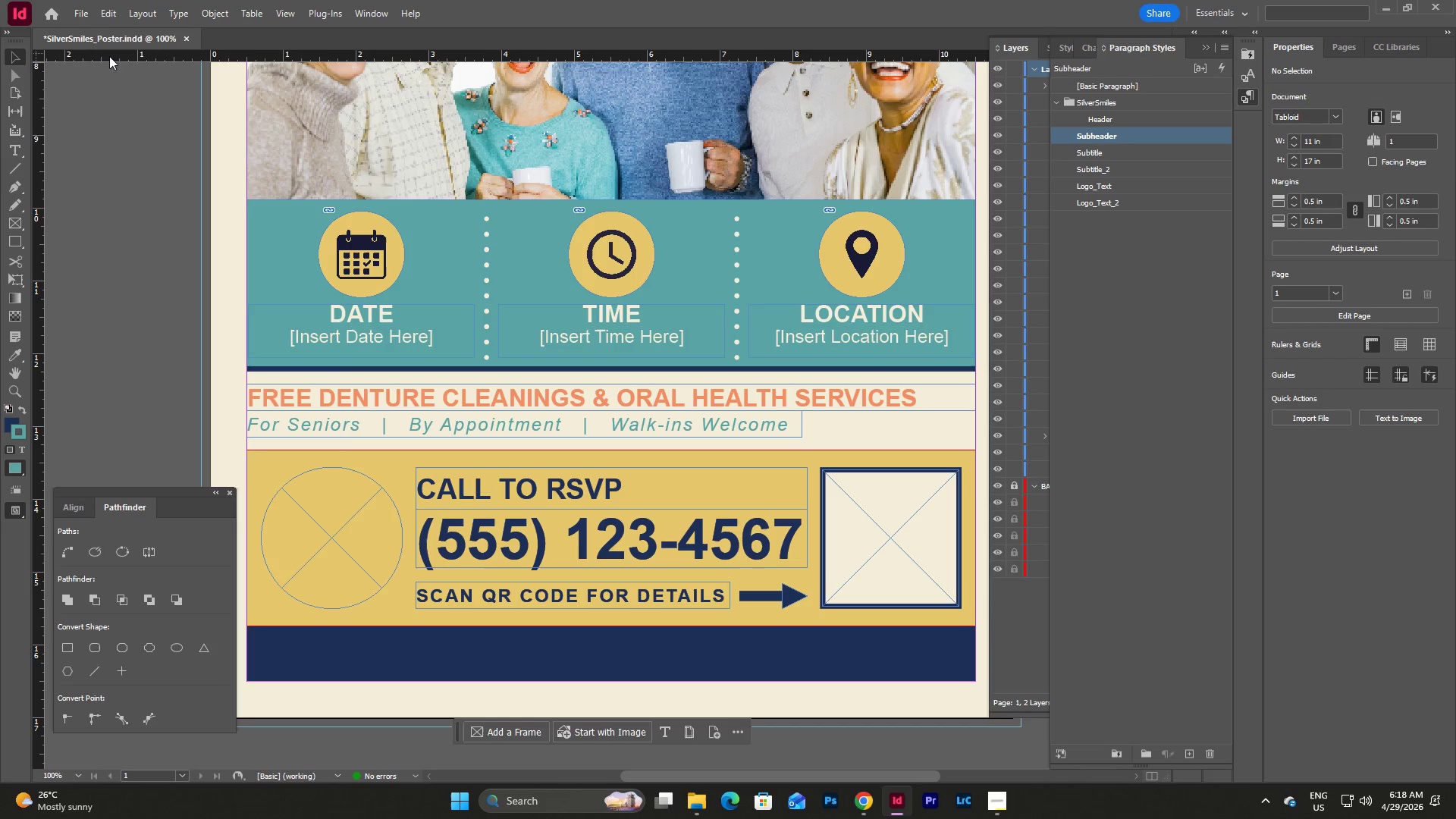 
left_click([83, 13])
 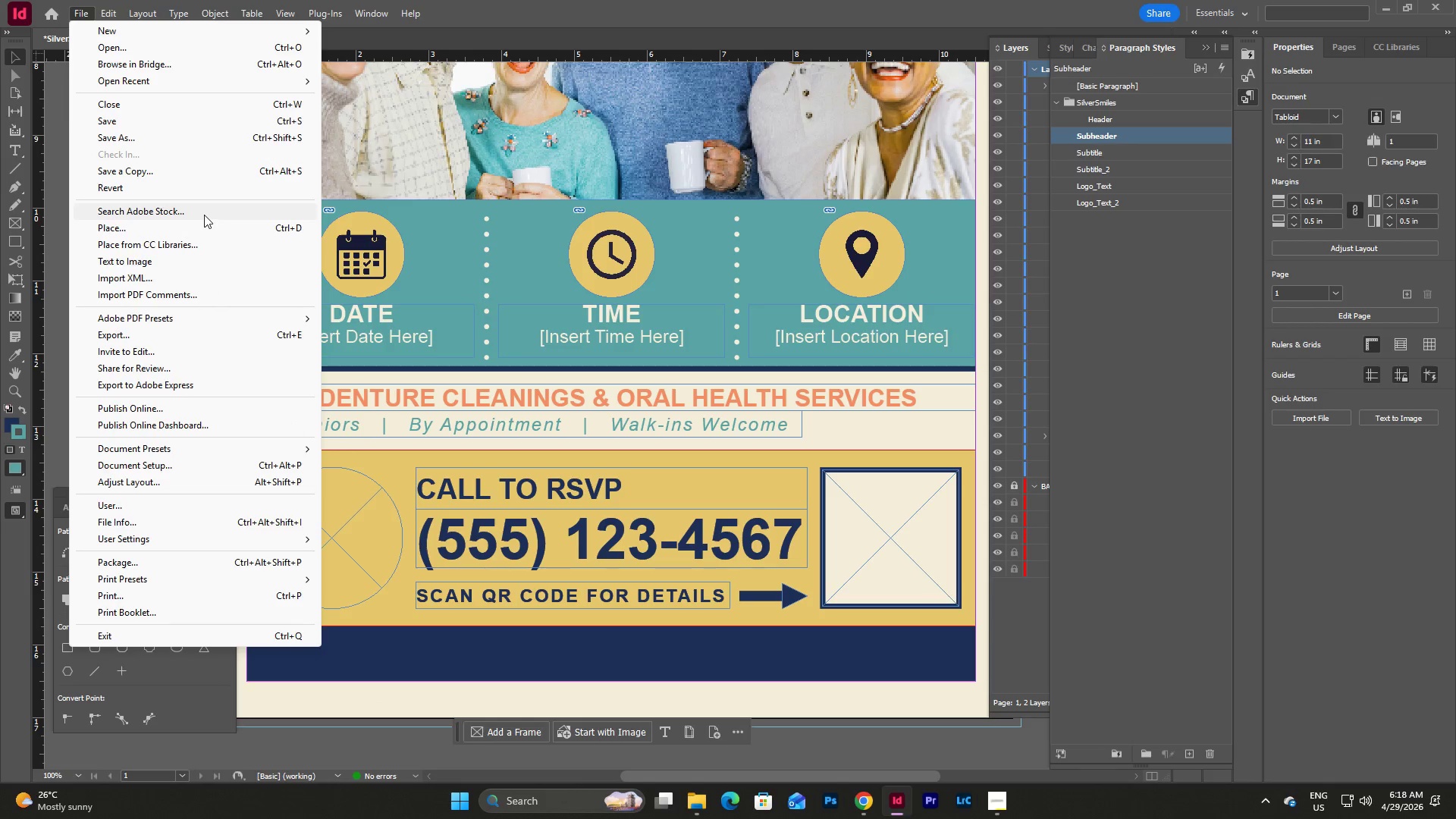 
left_click([212, 231])
 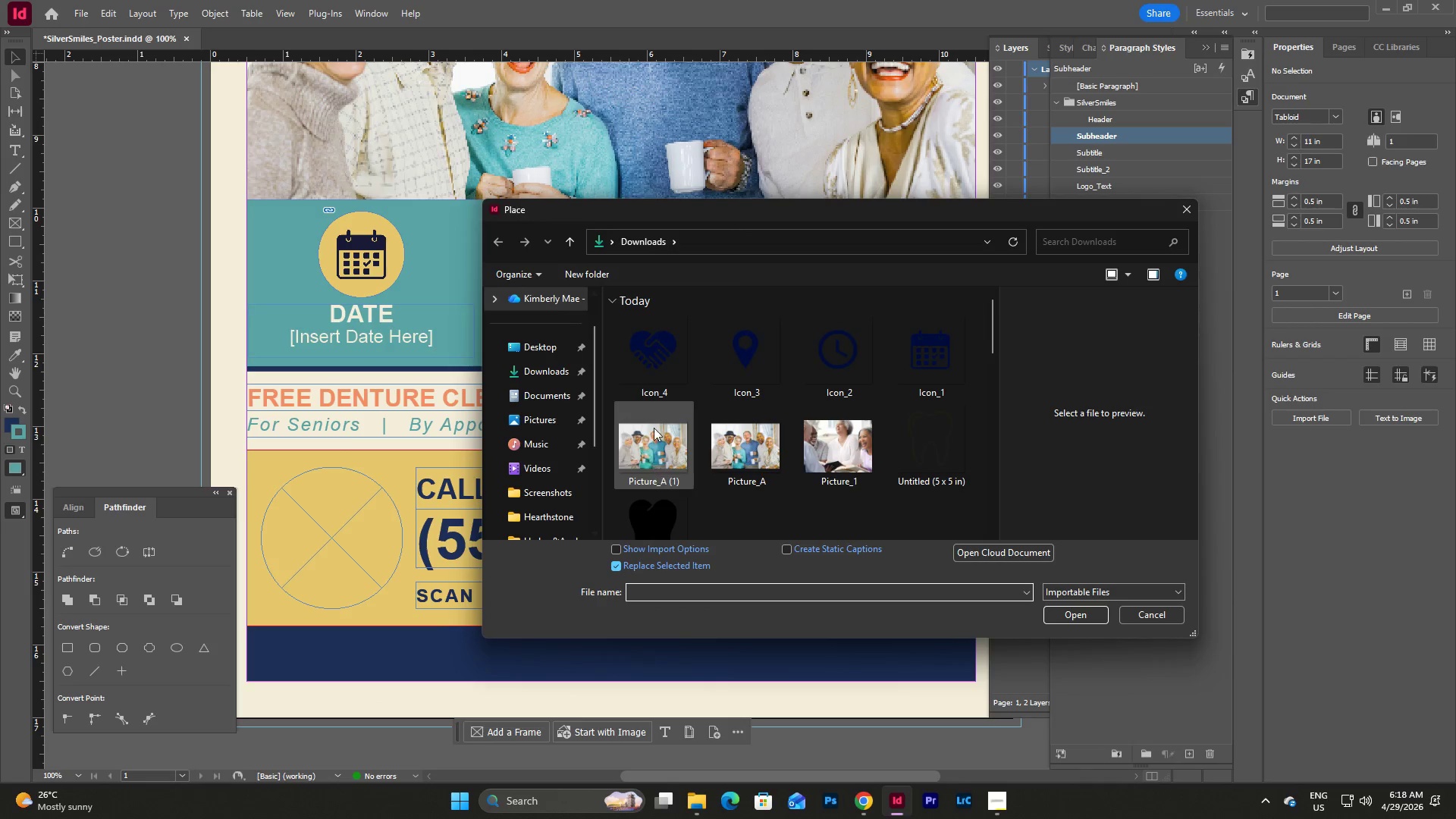 
left_click([654, 362])
 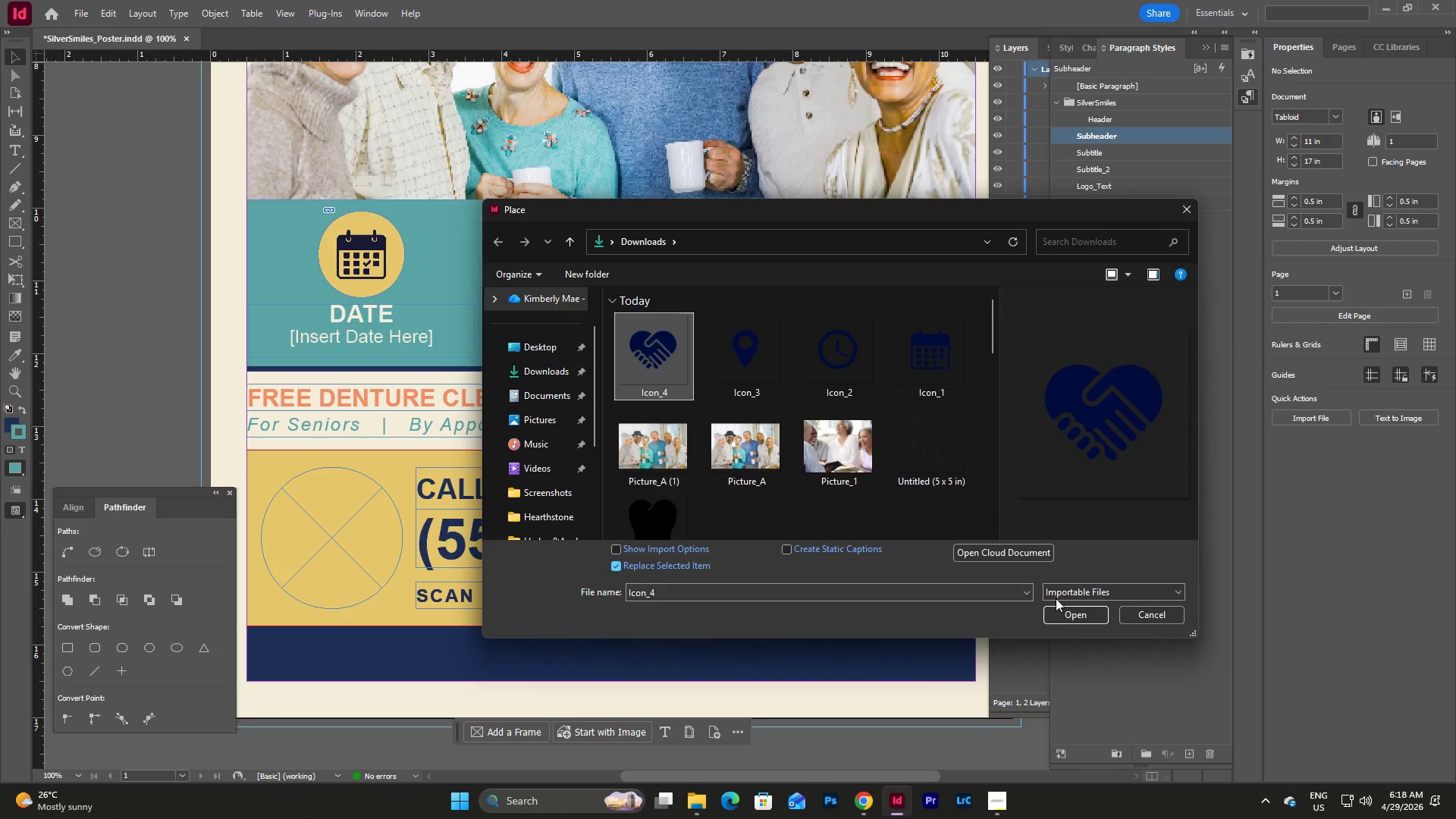 
left_click([1059, 620])
 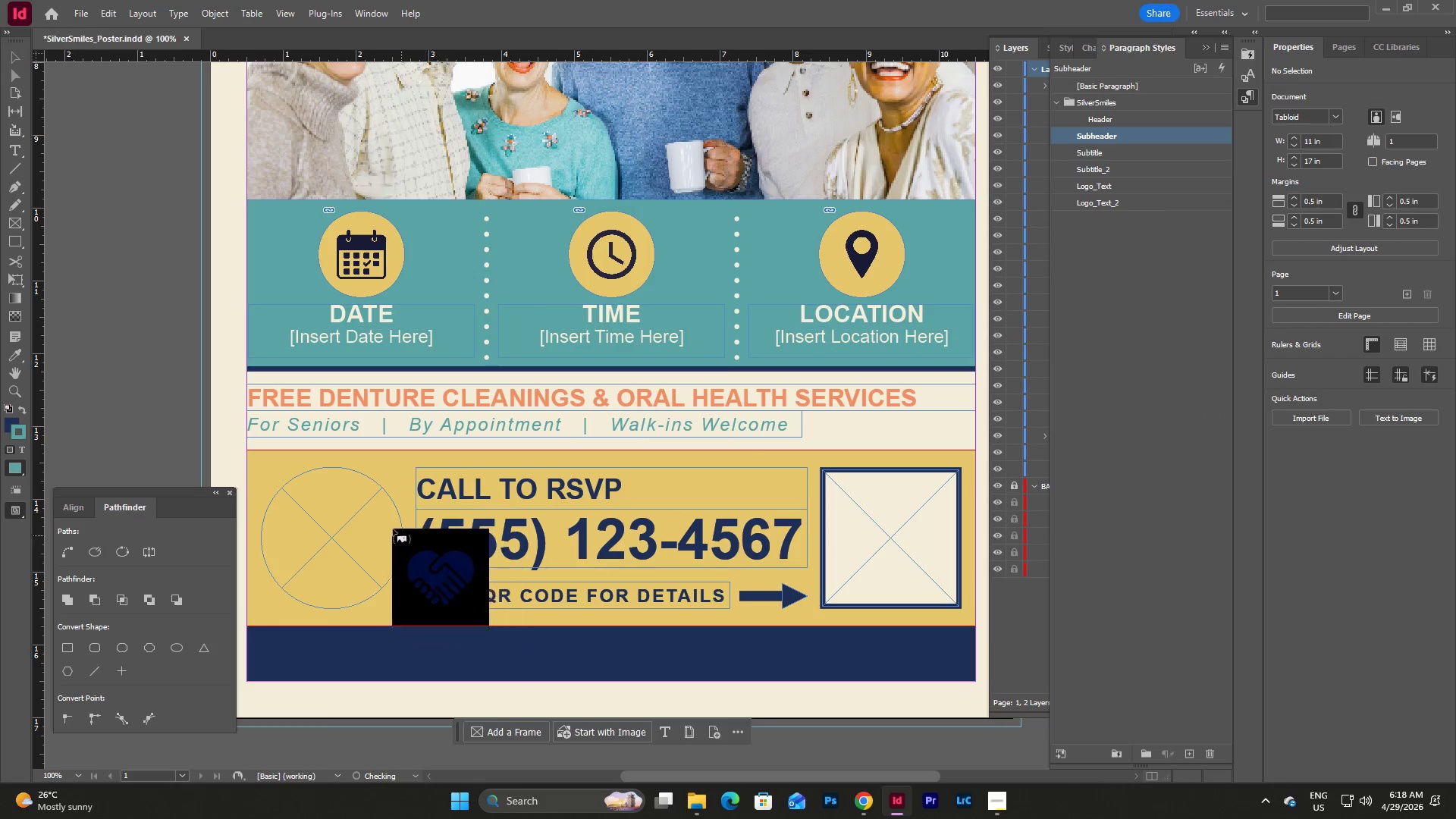 
left_click([318, 504])
 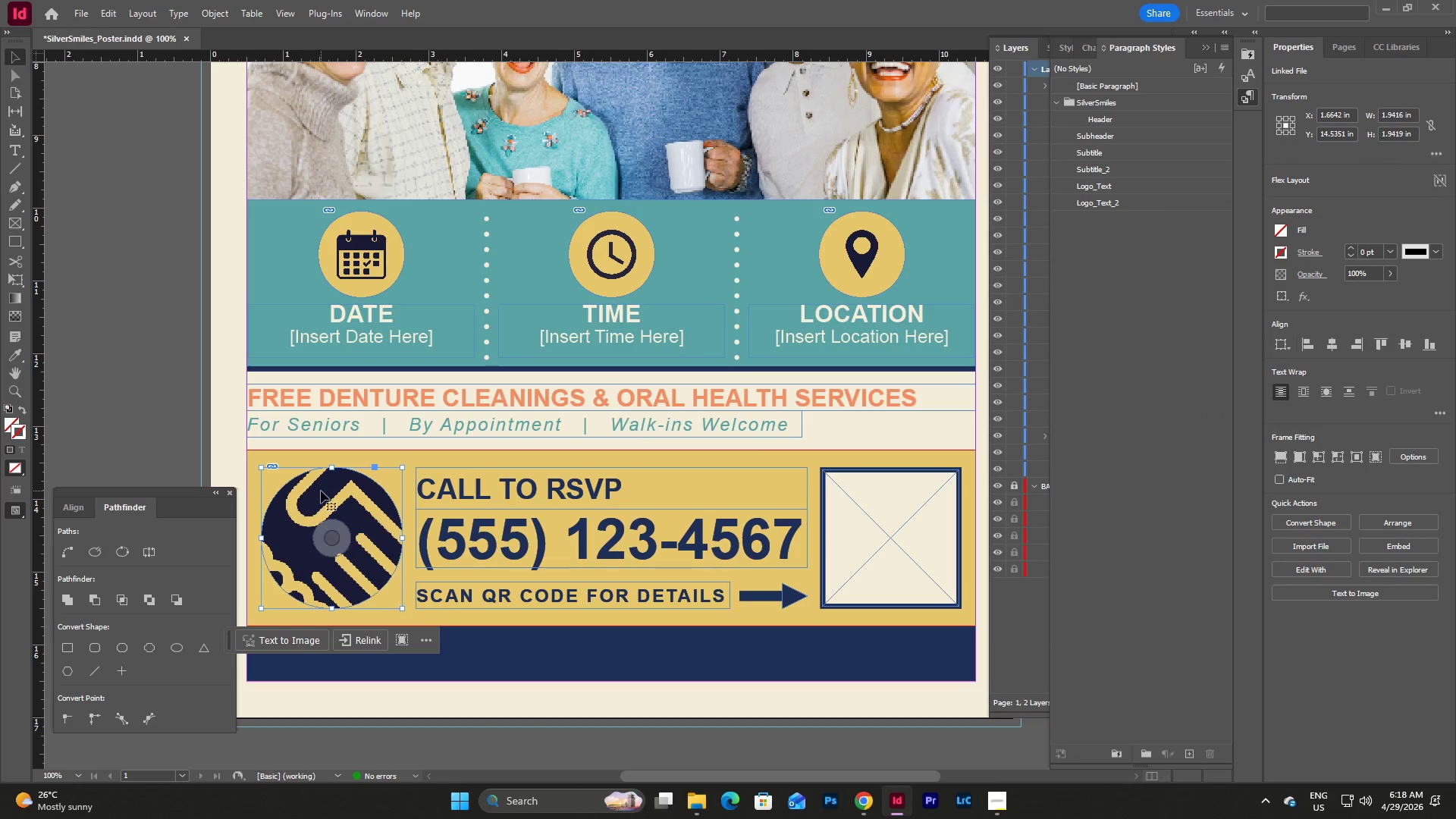 
double_click([321, 491])
 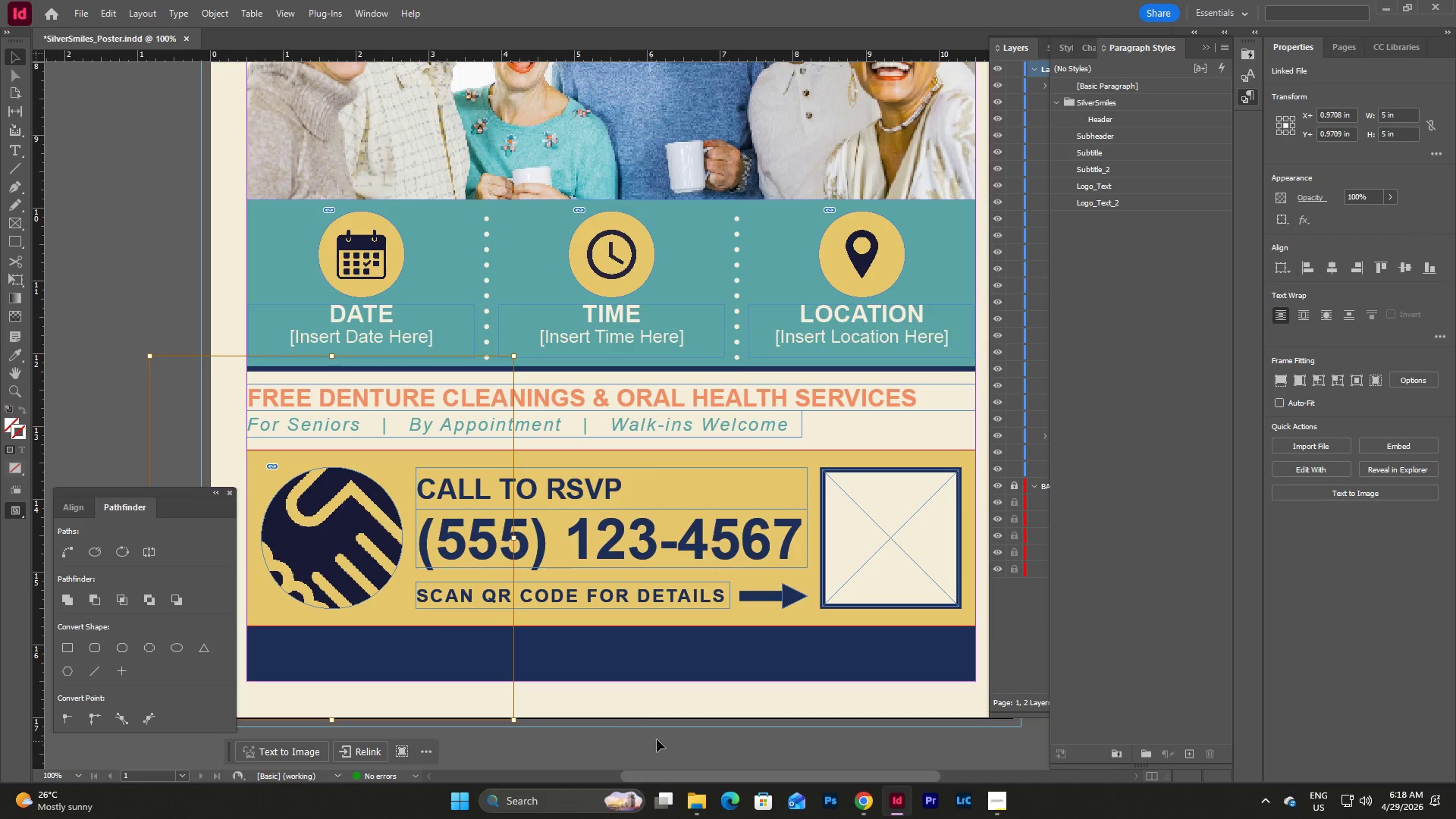 
left_click_drag(start_coordinate=[714, 777], to_coordinate=[692, 777])
 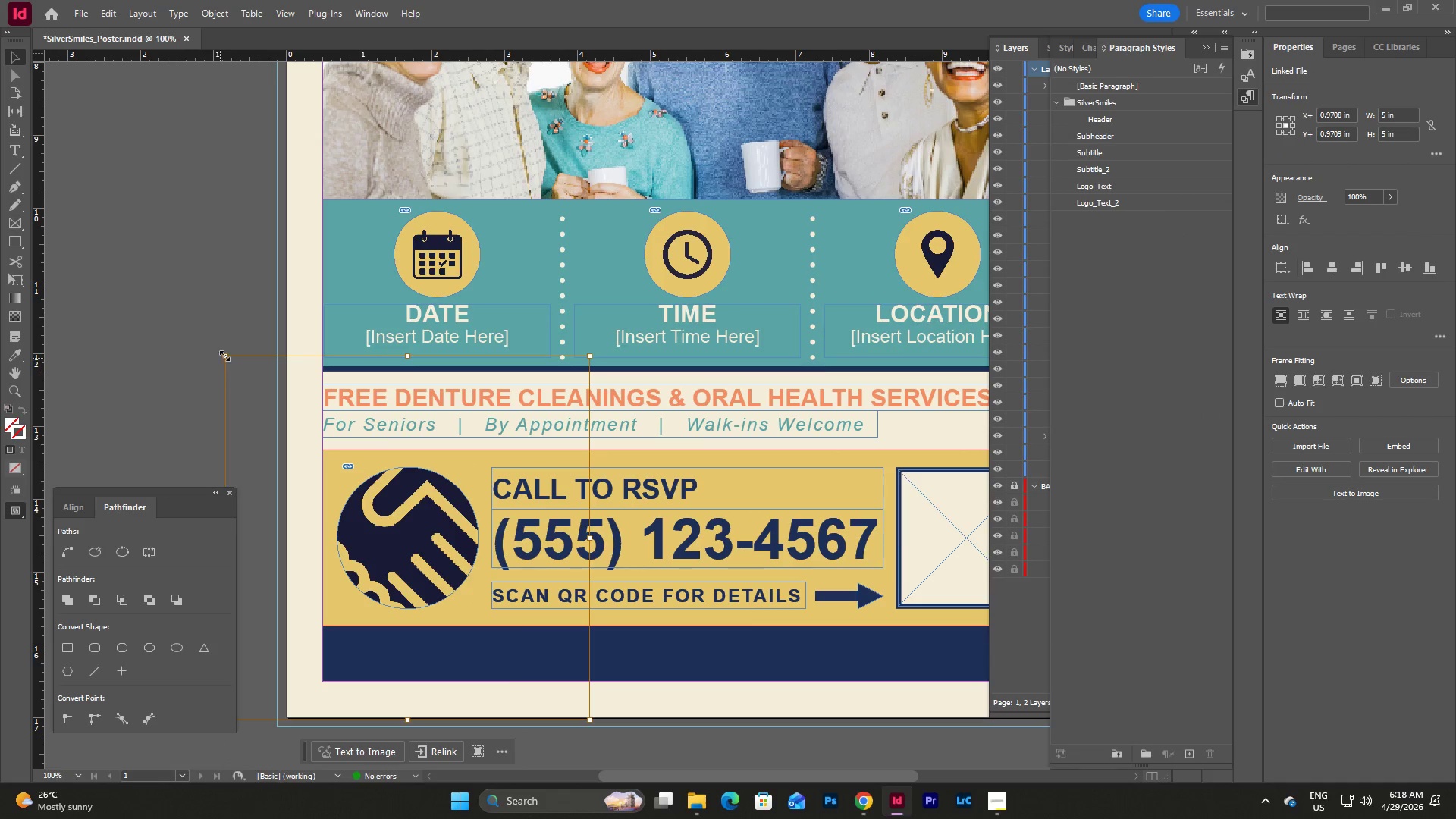 
left_click_drag(start_coordinate=[225, 356], to_coordinate=[337, 469])
 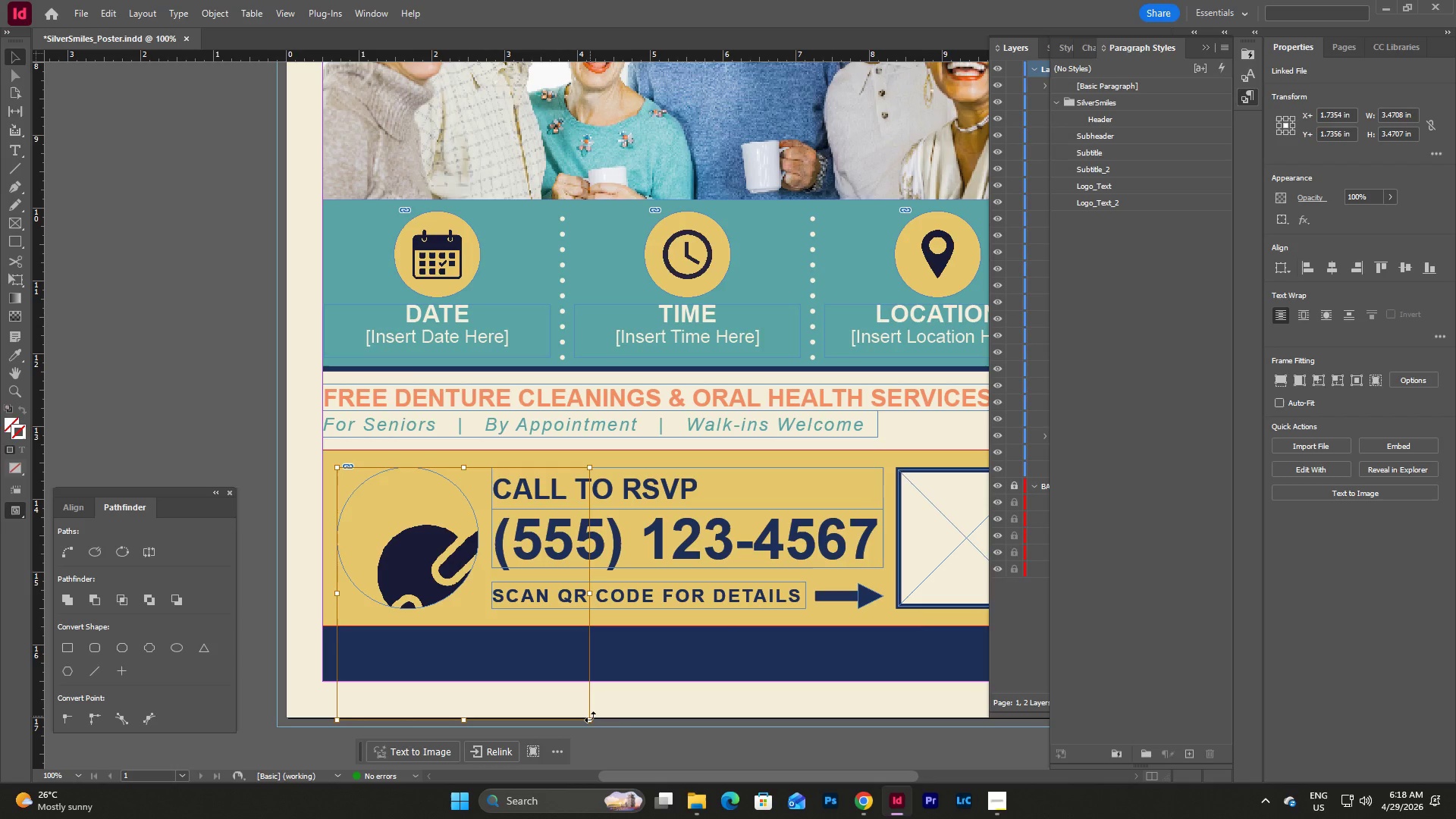 
left_click_drag(start_coordinate=[590, 721], to_coordinate=[474, 610])
 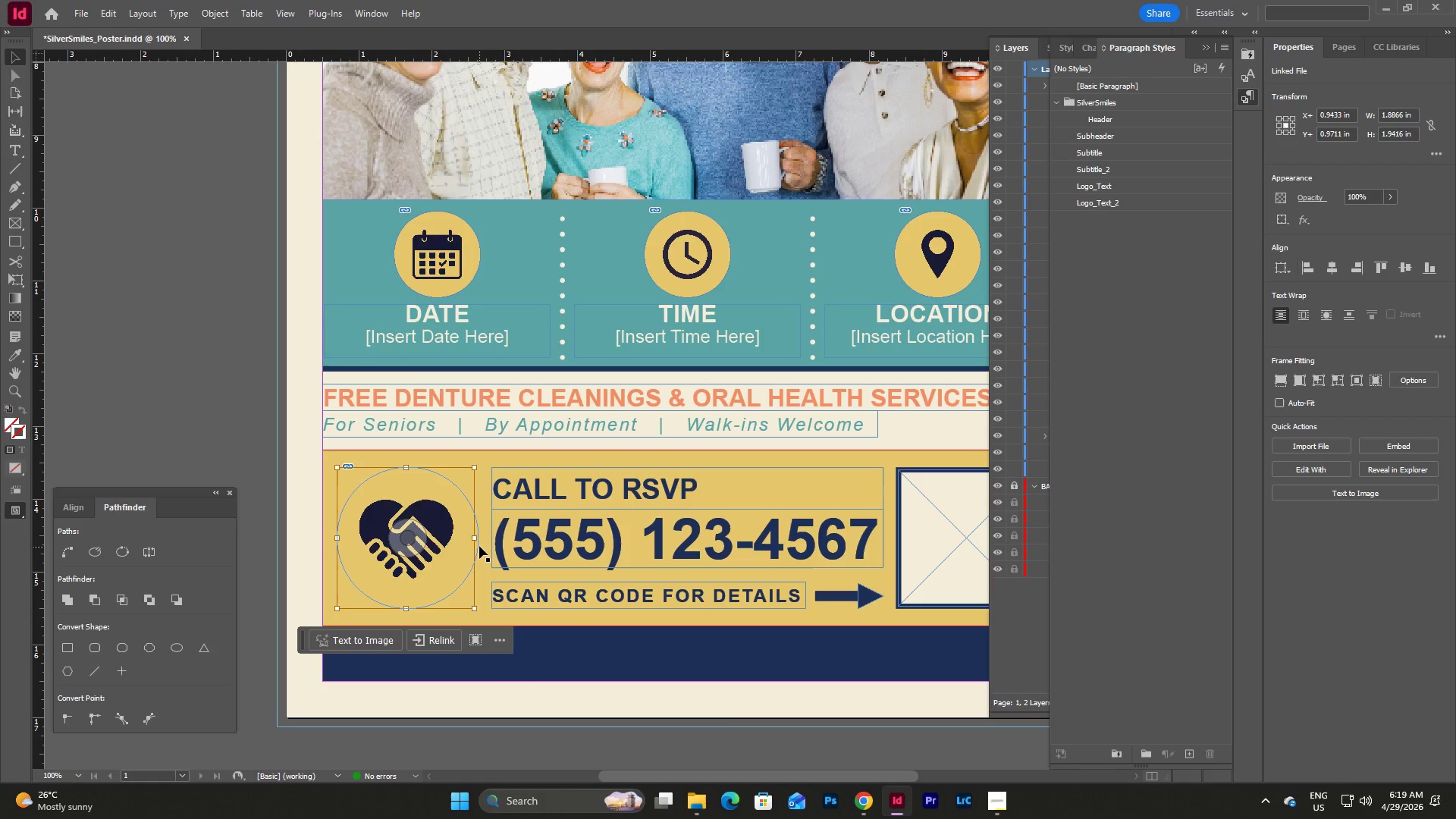 
left_click_drag(start_coordinate=[475, 538], to_coordinate=[479, 539])
 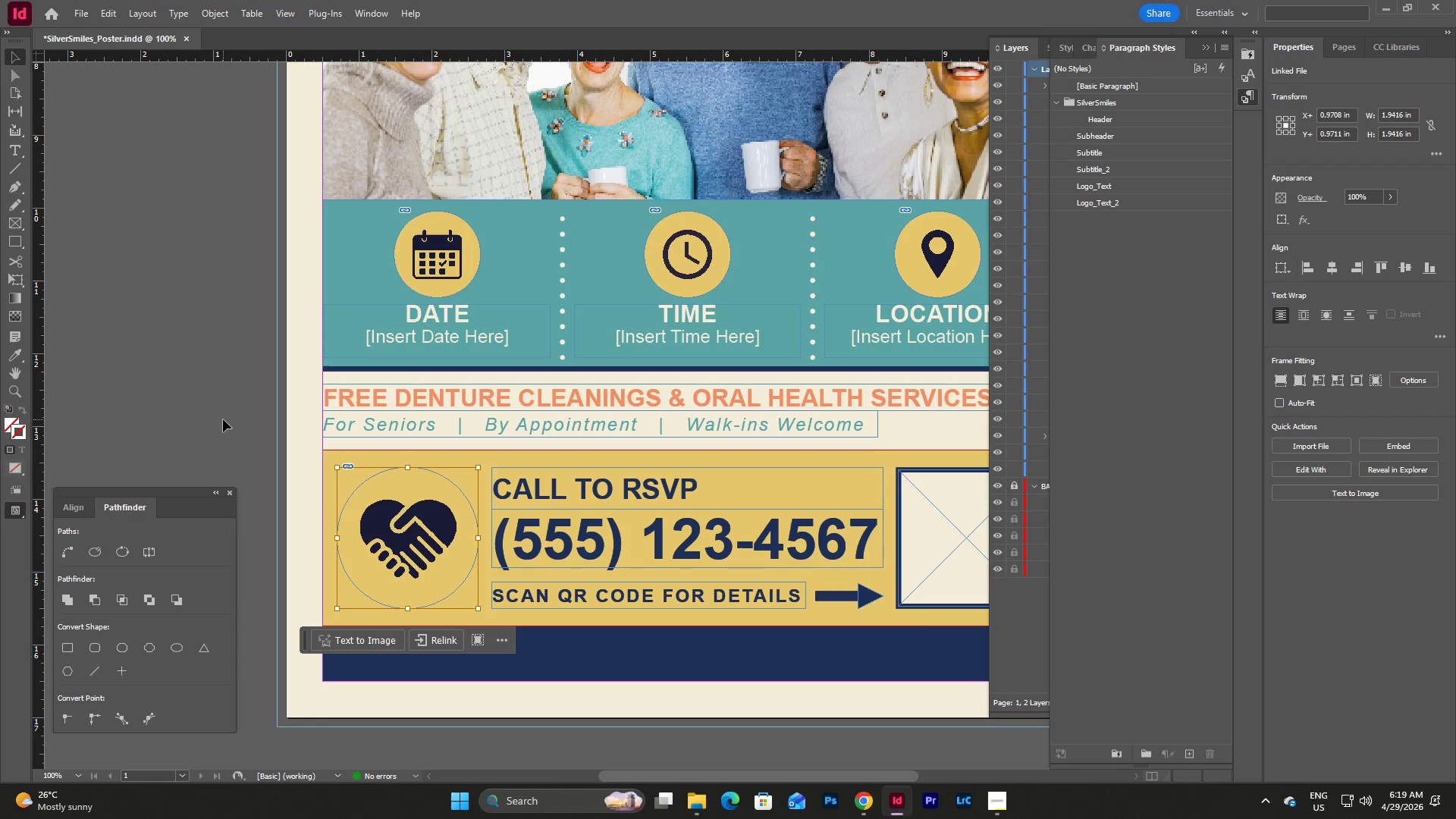 
double_click([223, 419])
 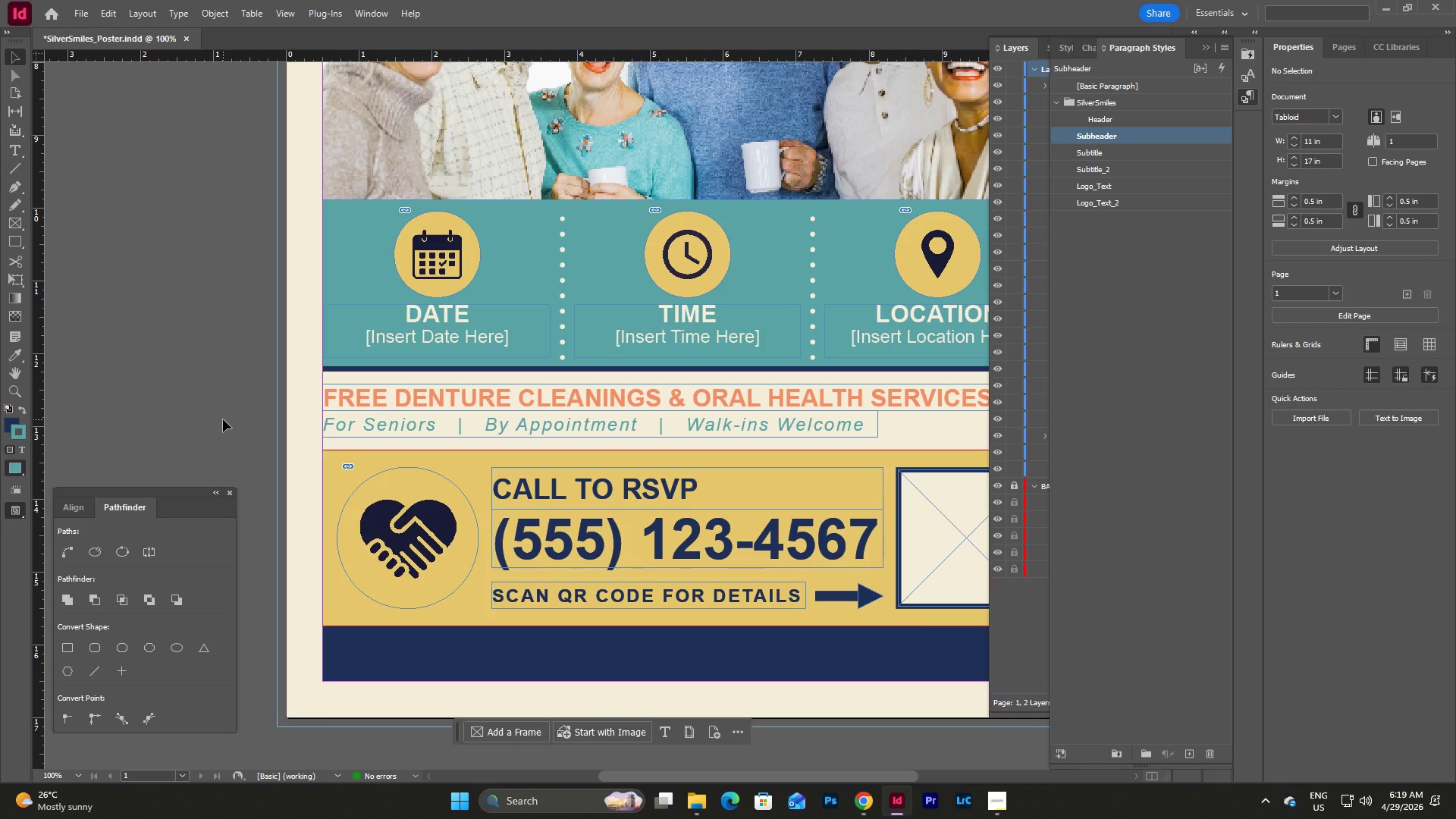 
key(W)
 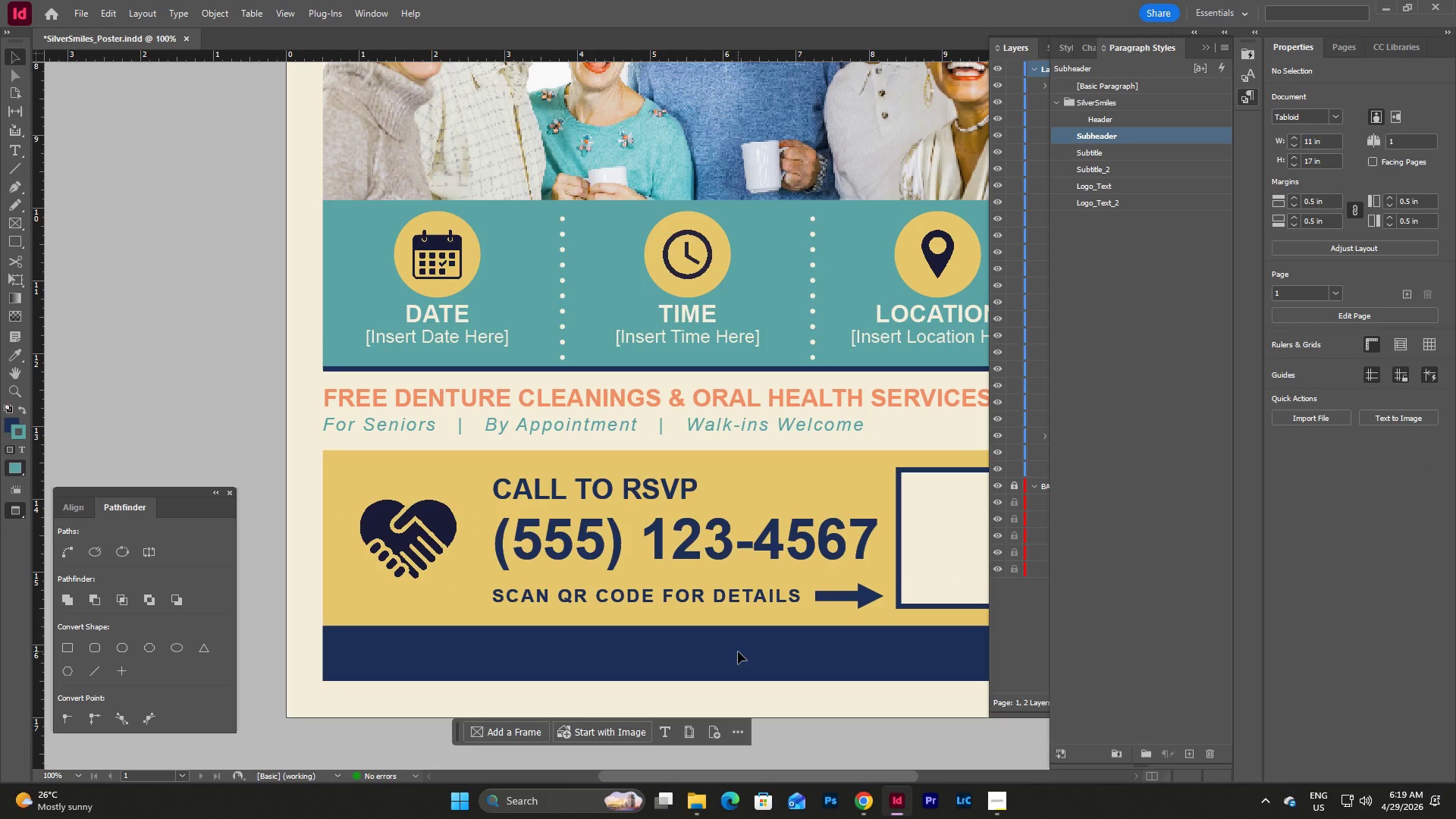 
key(W)
 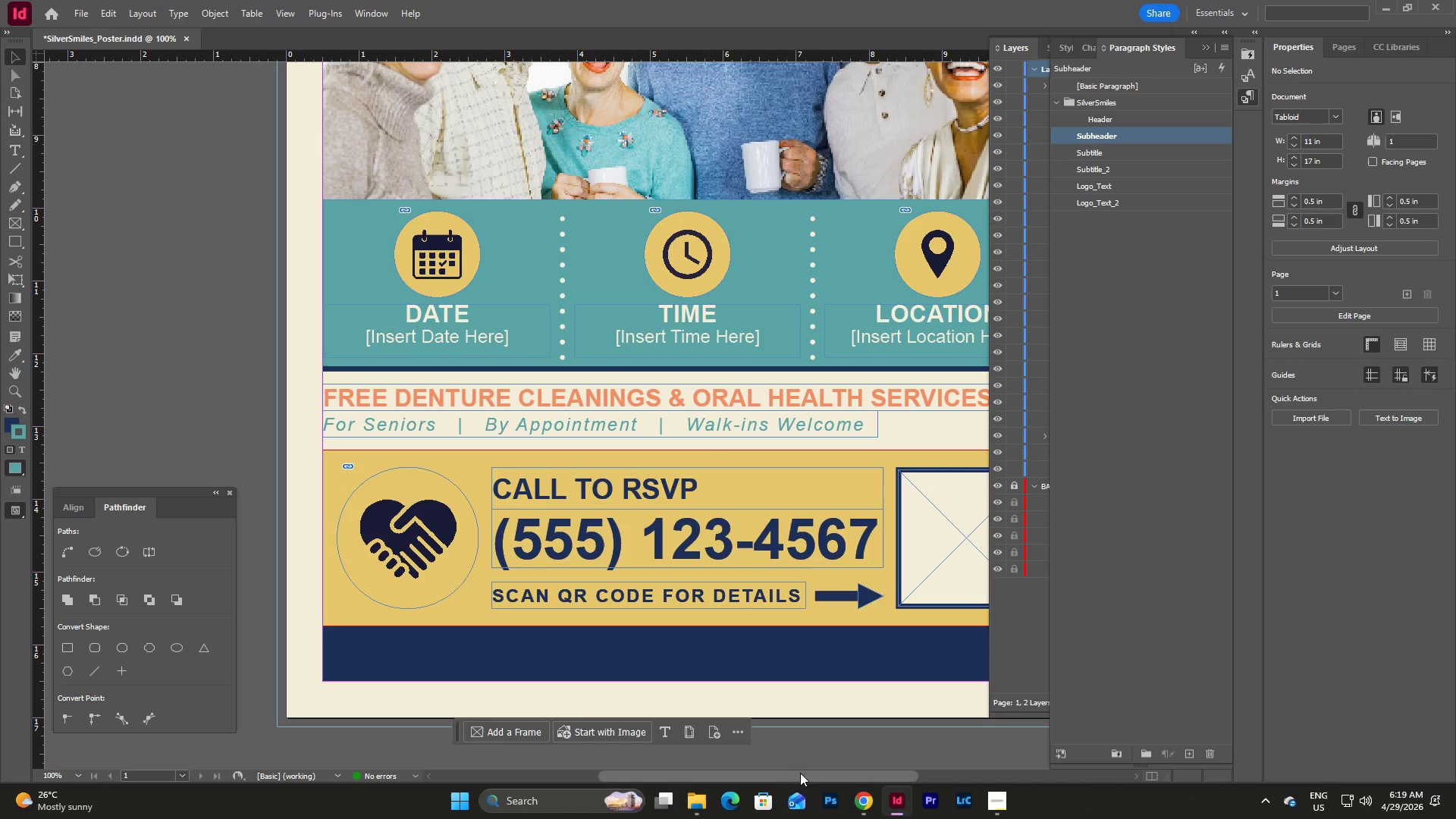 
left_click_drag(start_coordinate=[797, 777], to_coordinate=[859, 771])
 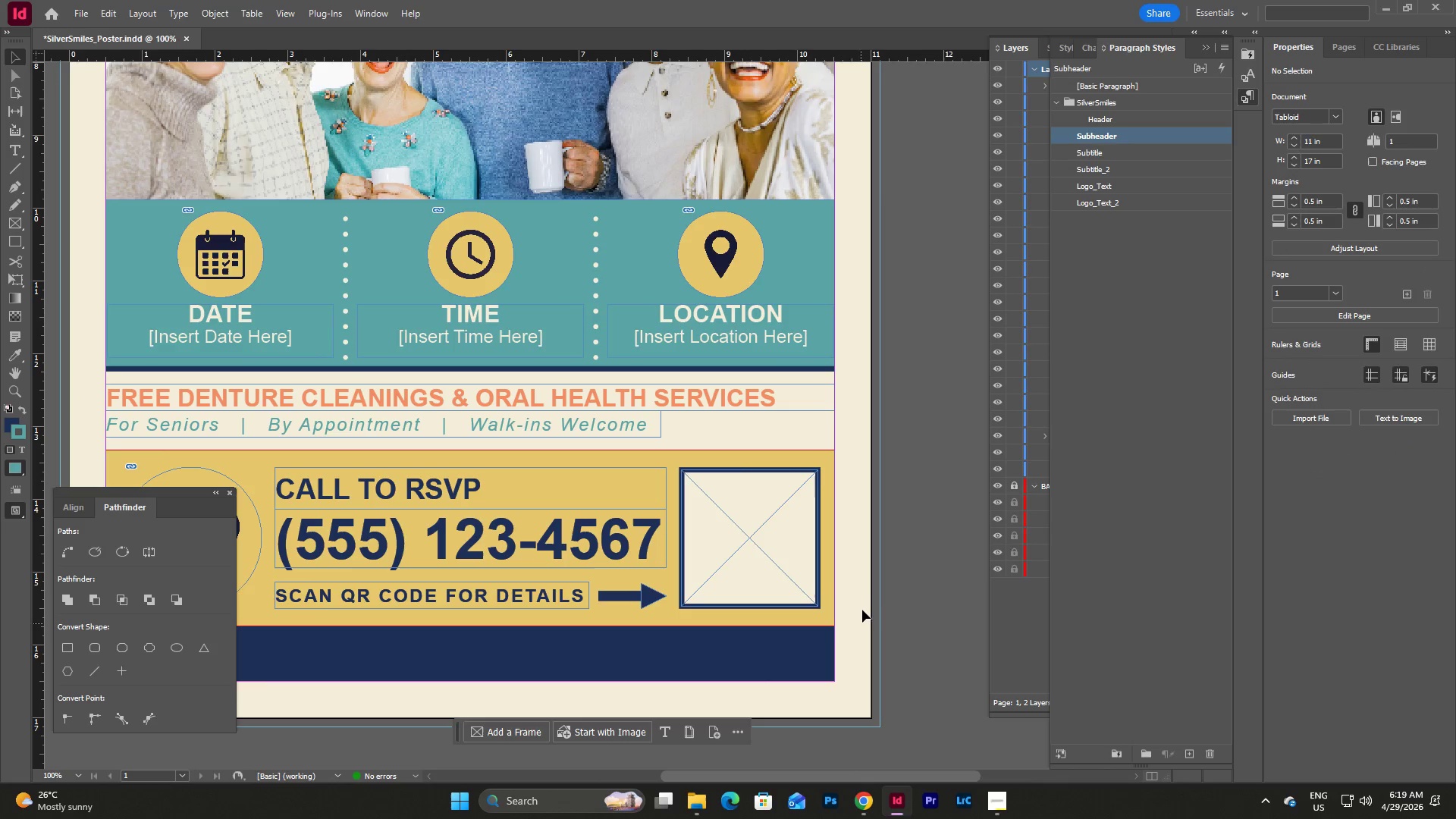 
left_click([861, 599])
 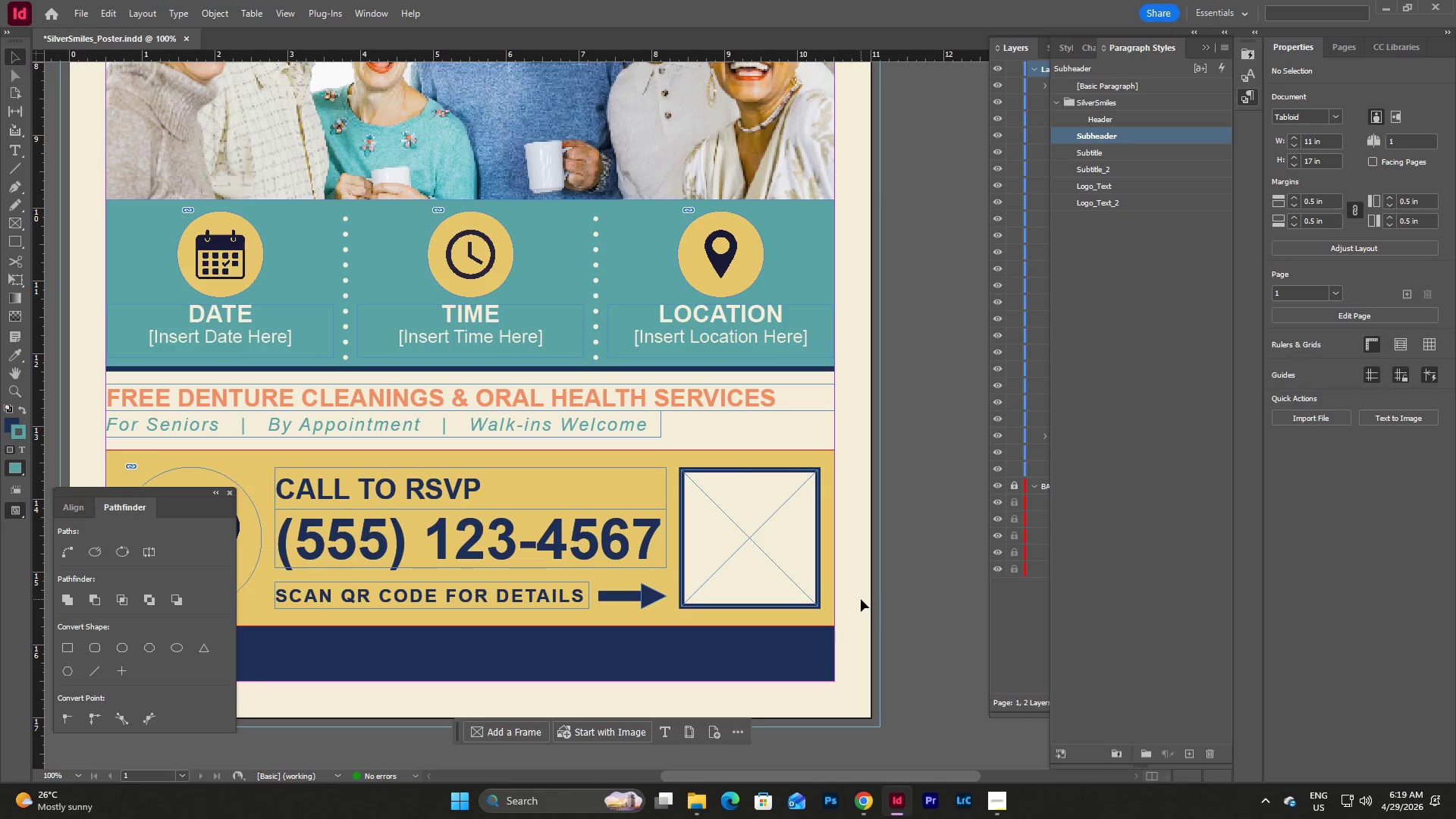 
key(W)
 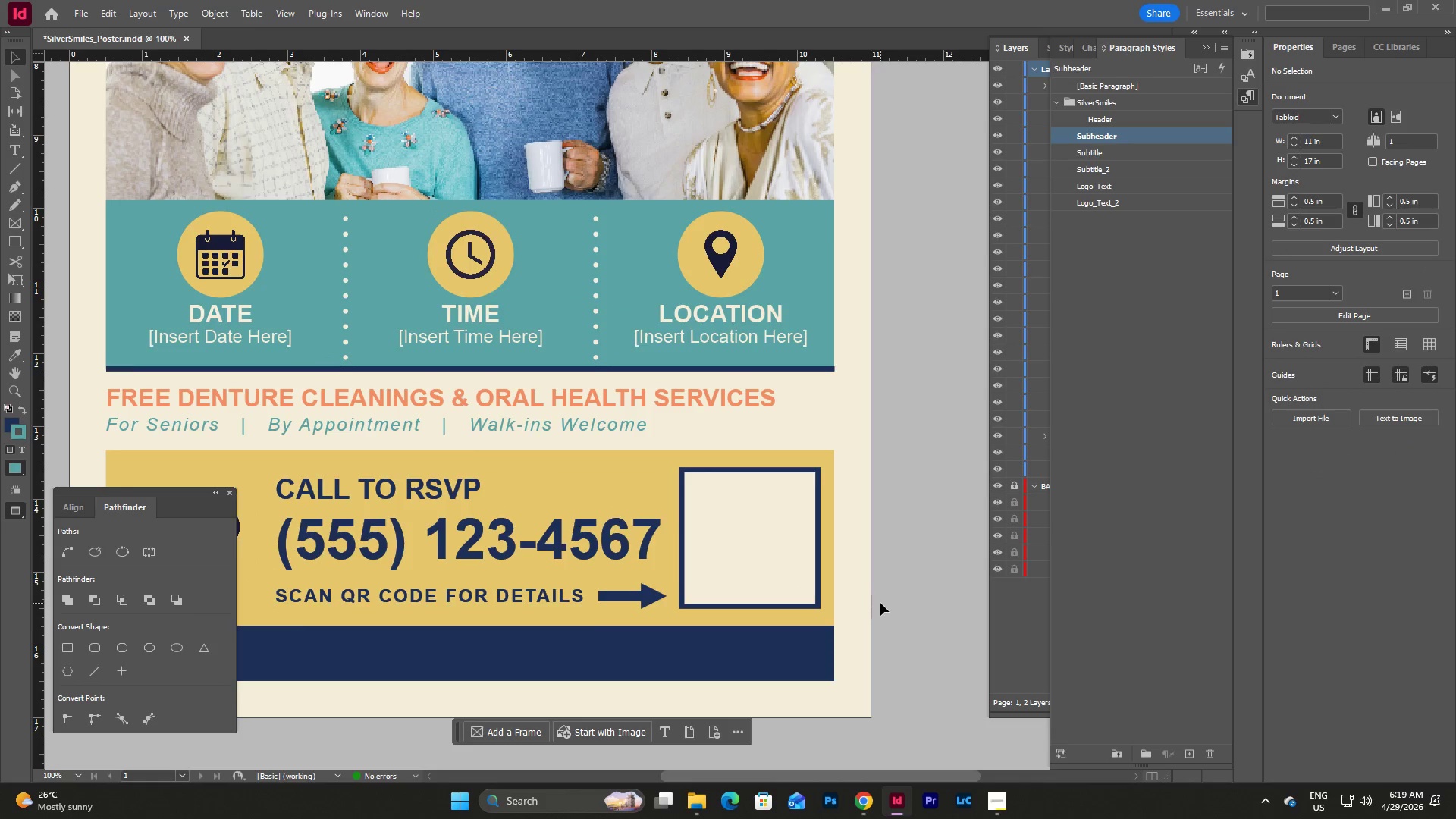 
scroll: coordinate [880, 603], scroll_direction: up, amount: 3.0
 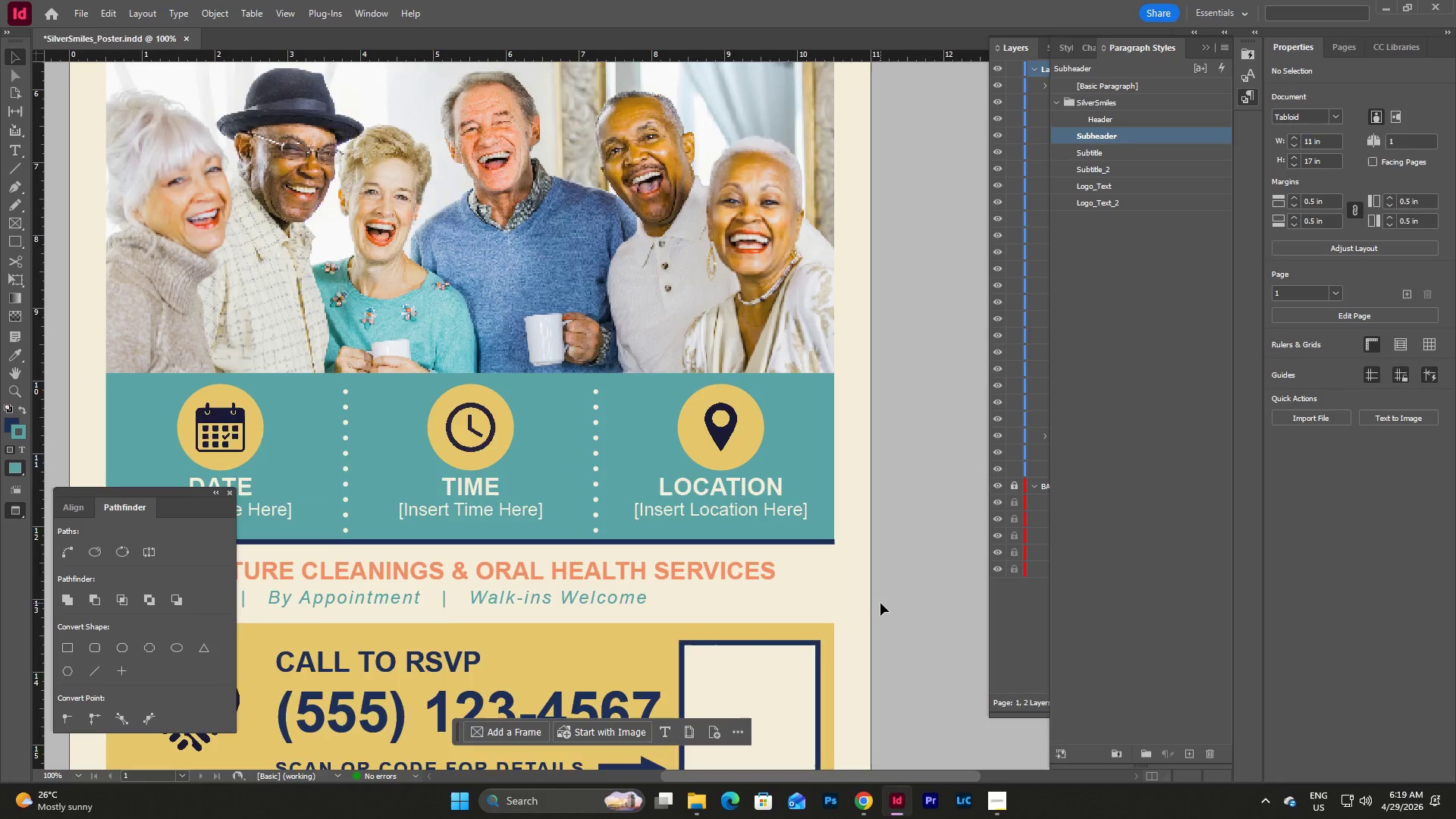 
scroll: coordinate [880, 603], scroll_direction: down, amount: 3.0
 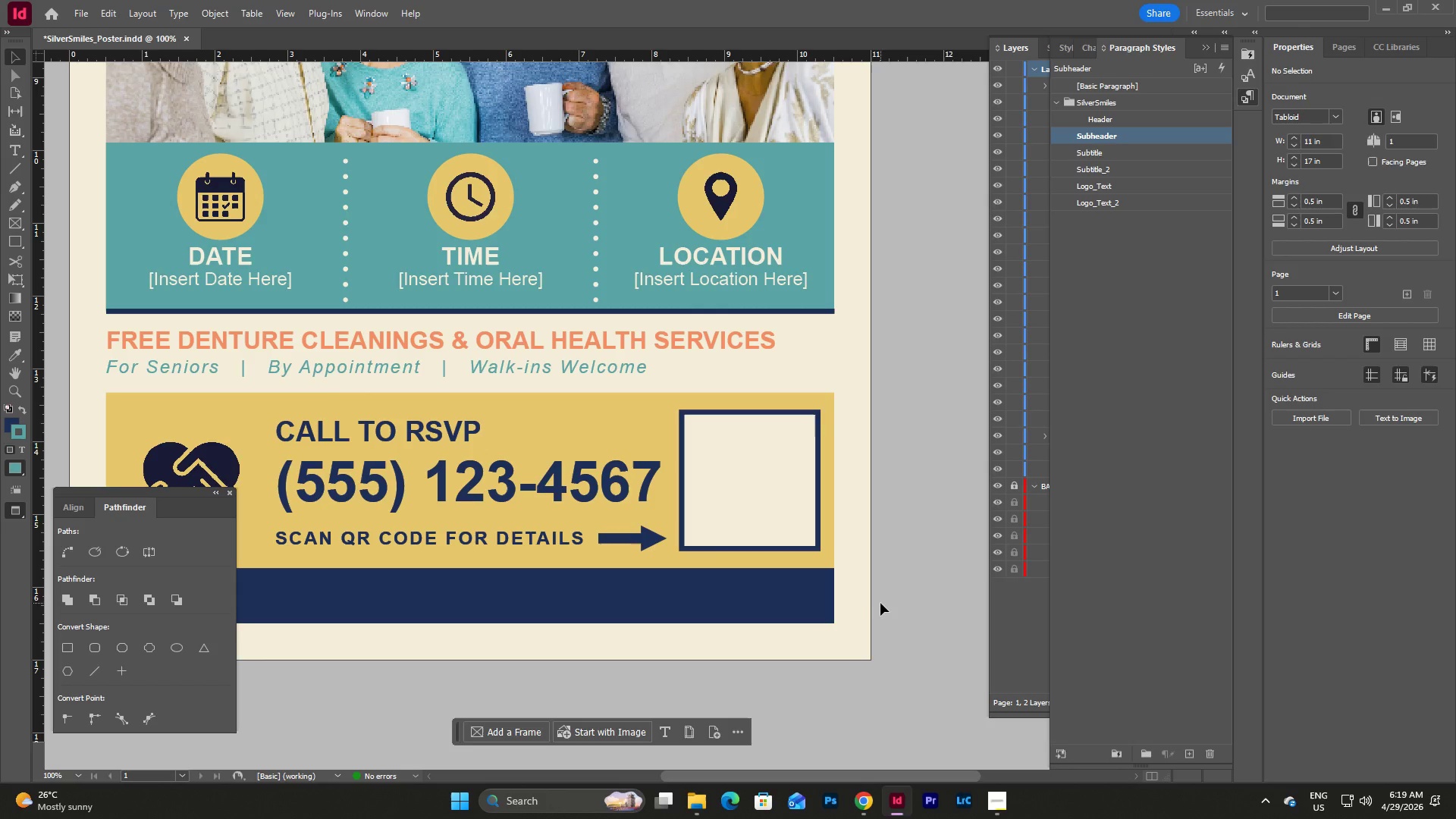 
scroll: coordinate [880, 603], scroll_direction: up, amount: 1.0
 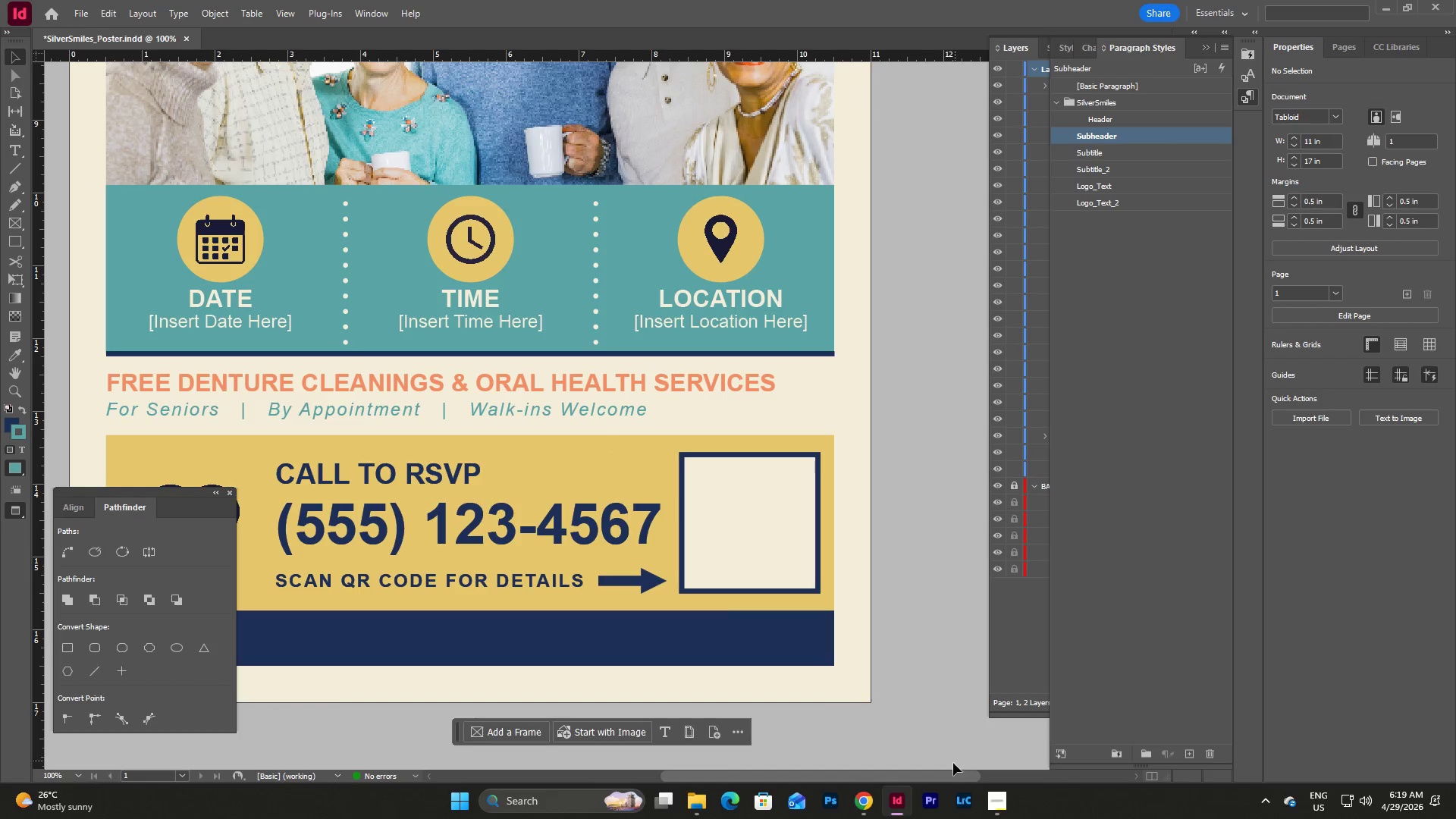 
left_click_drag(start_coordinate=[952, 774], to_coordinate=[885, 777])
 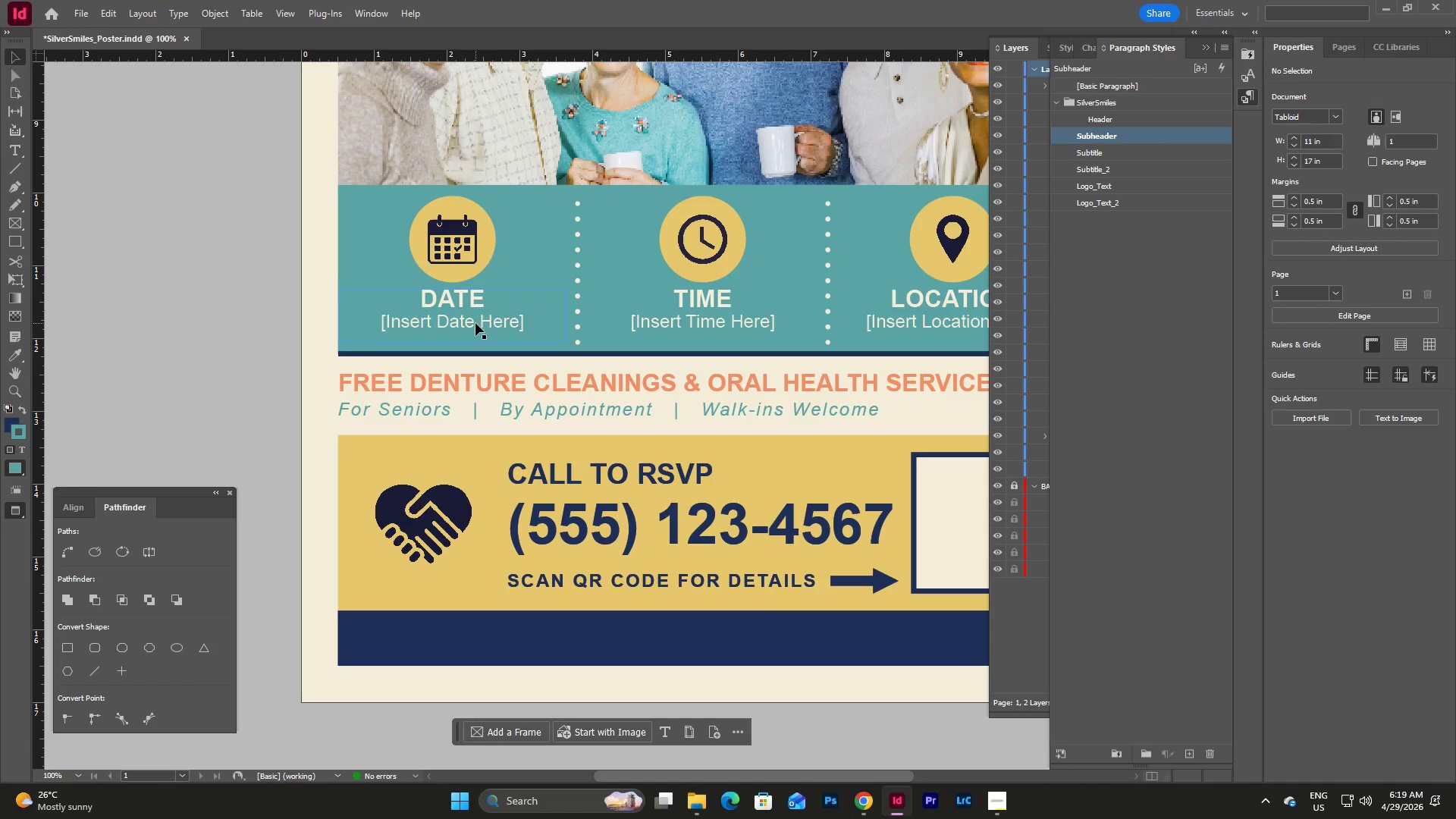 
double_click([475, 323])
 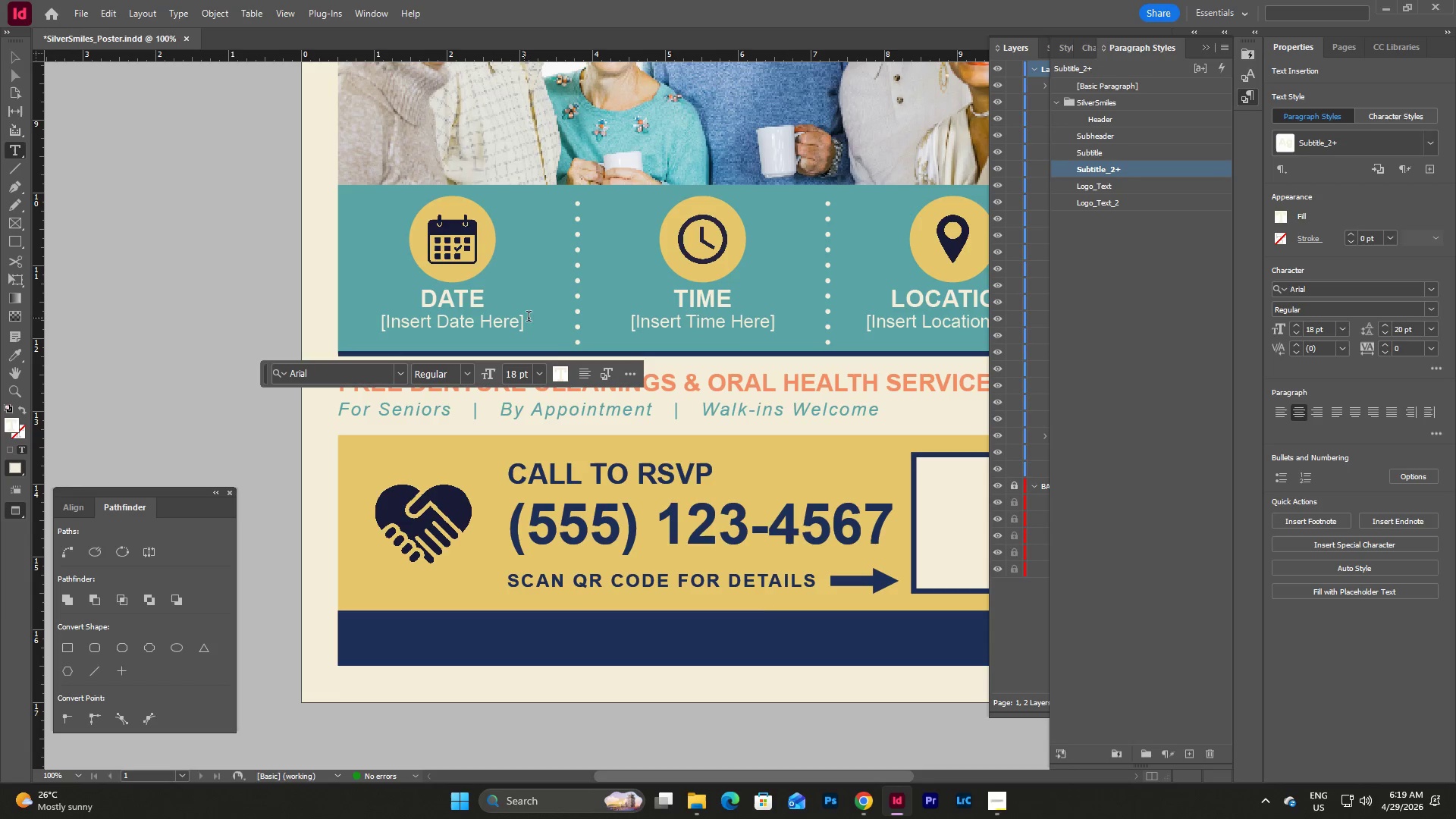 
triple_click([529, 318])
 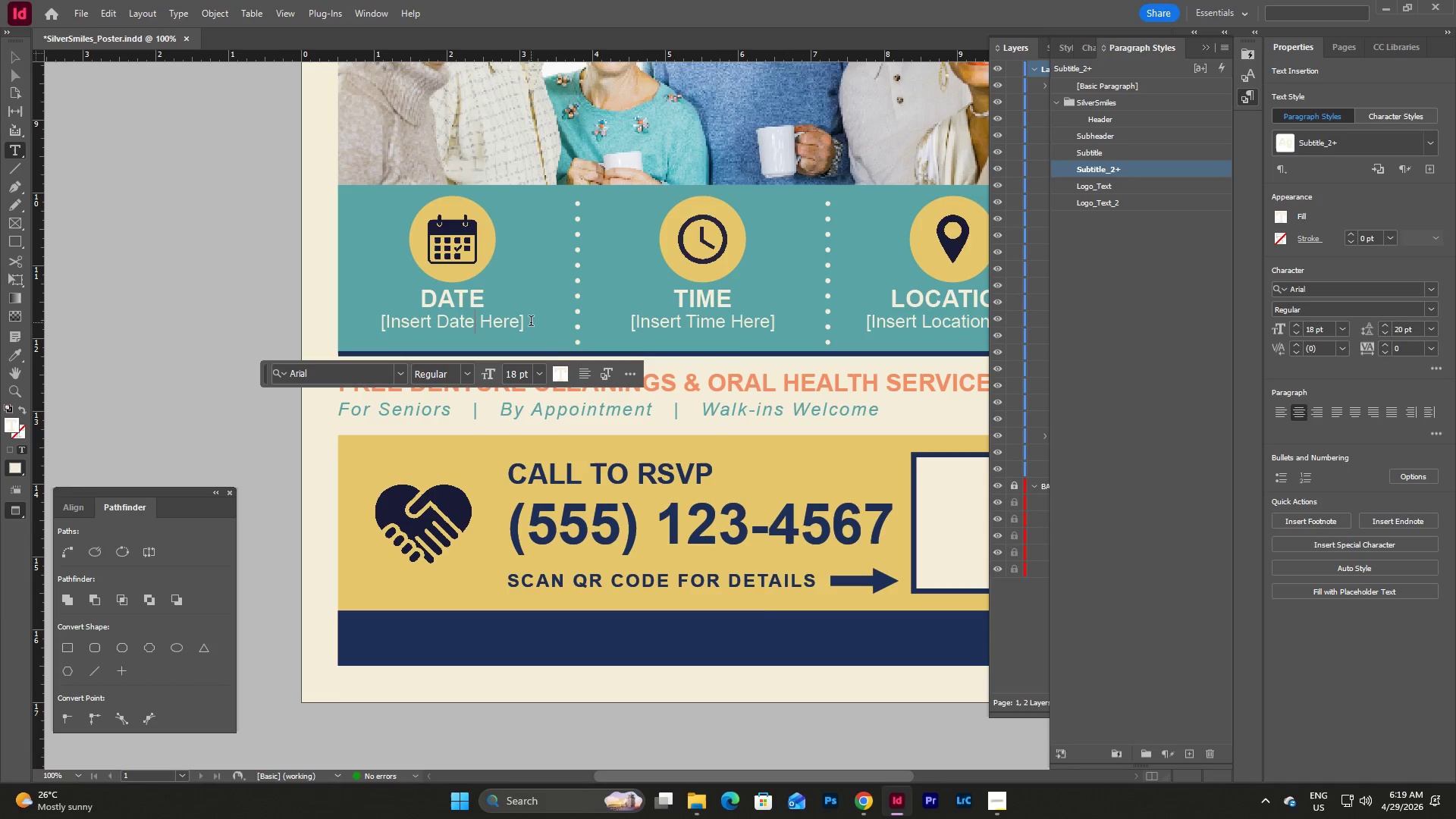 
left_click([531, 322])
 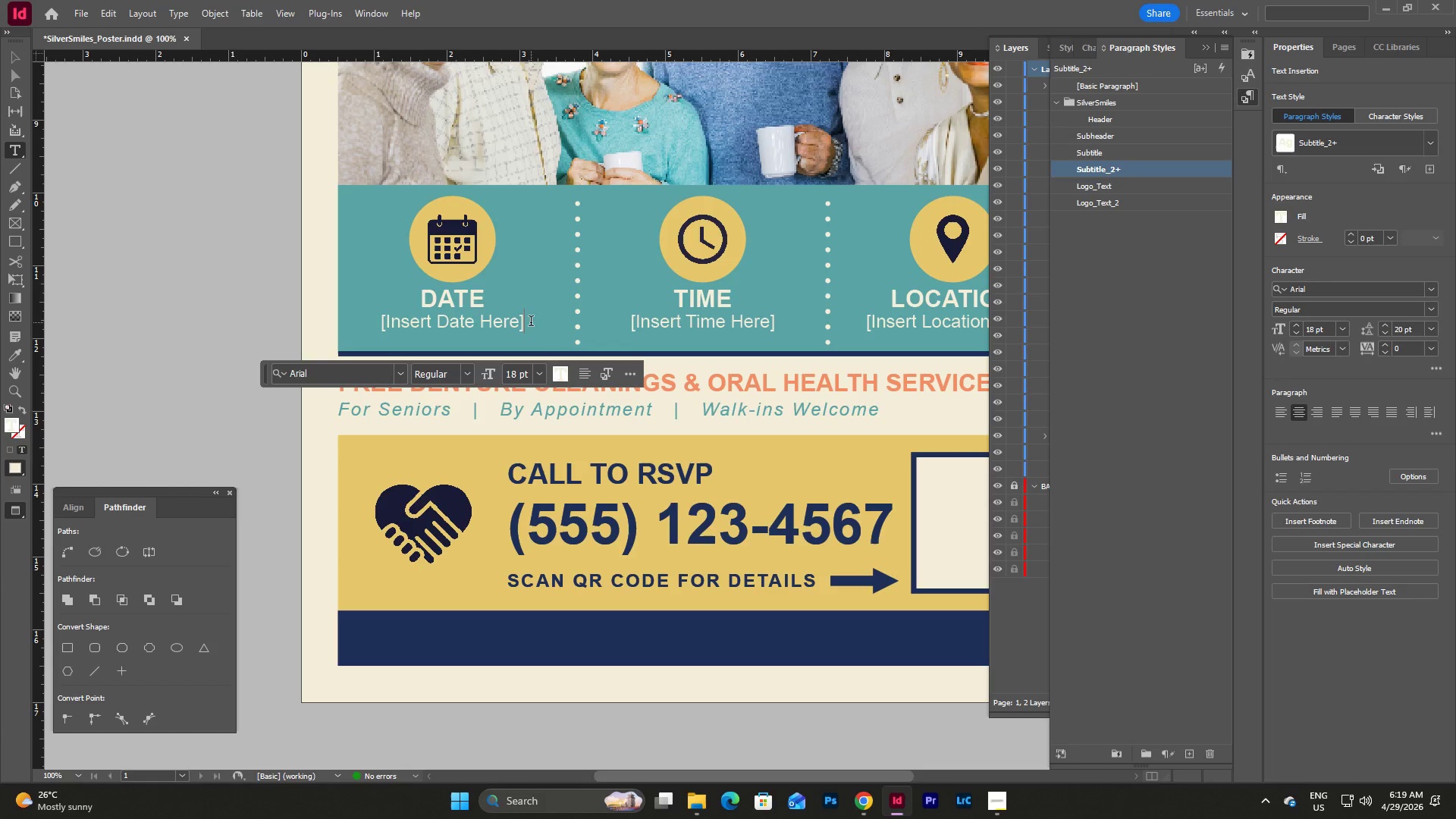 
wait(18.64)
 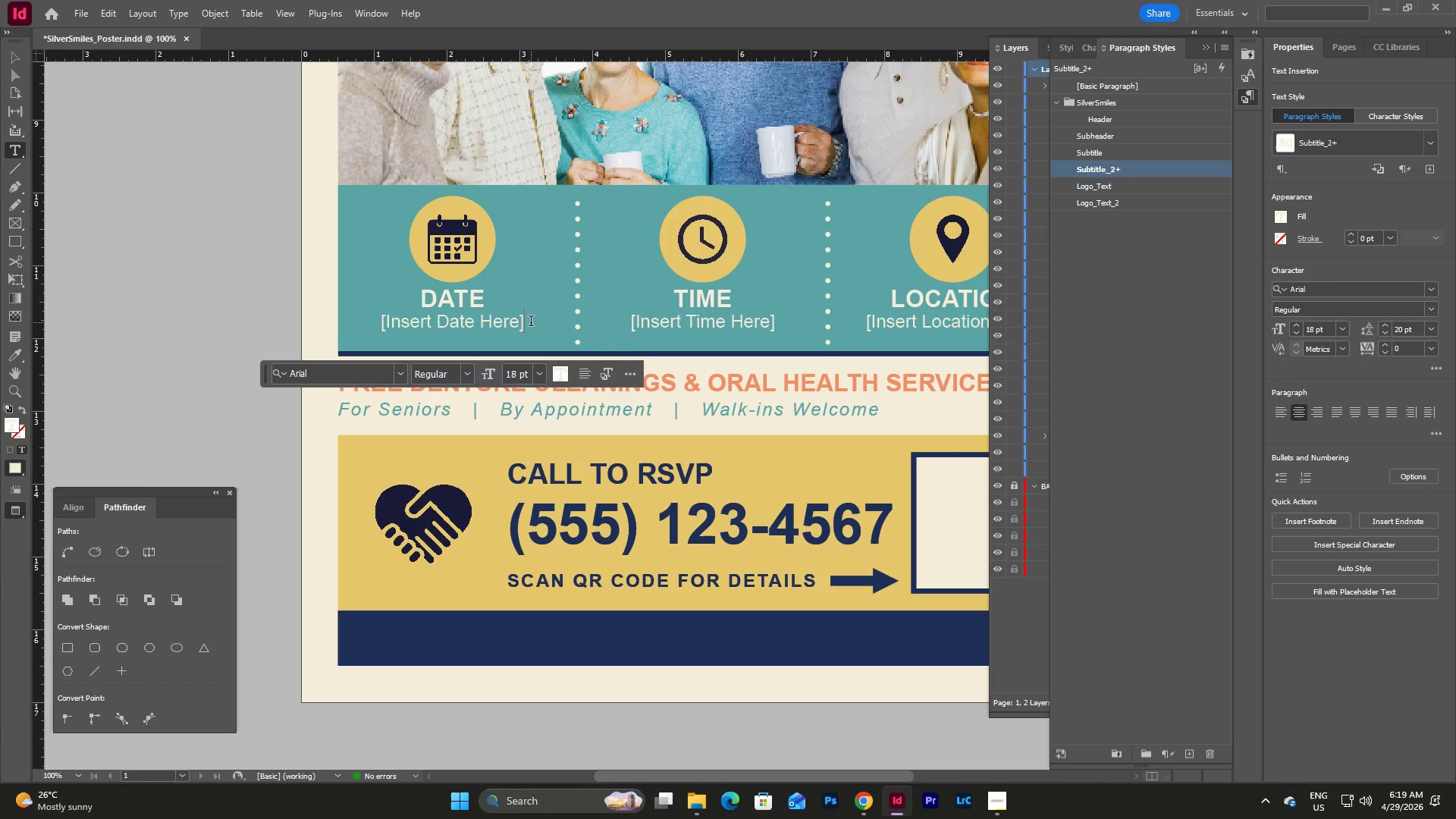 
left_click([488, 301])
 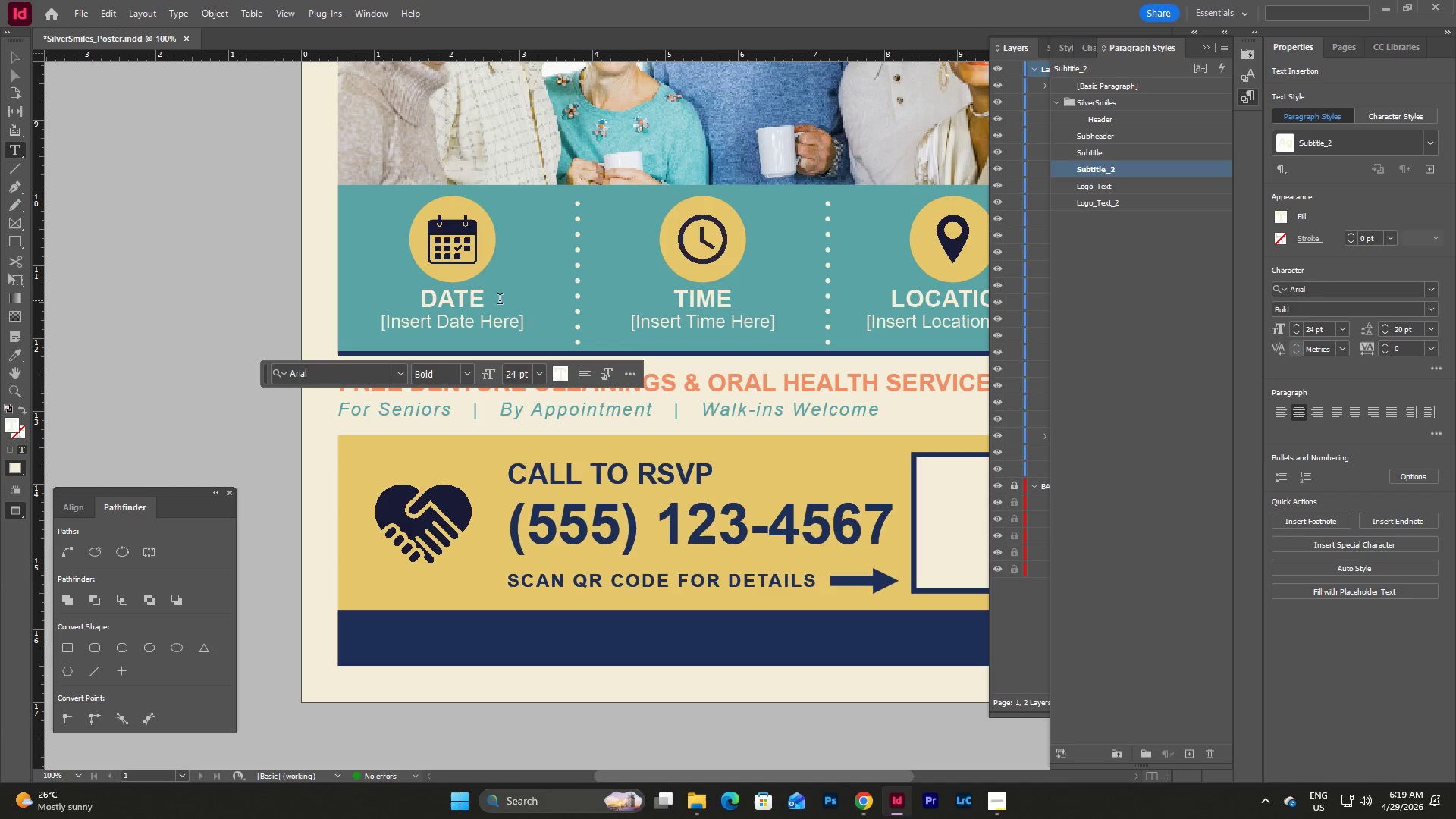 
left_click_drag(start_coordinate=[488, 300], to_coordinate=[416, 298])
 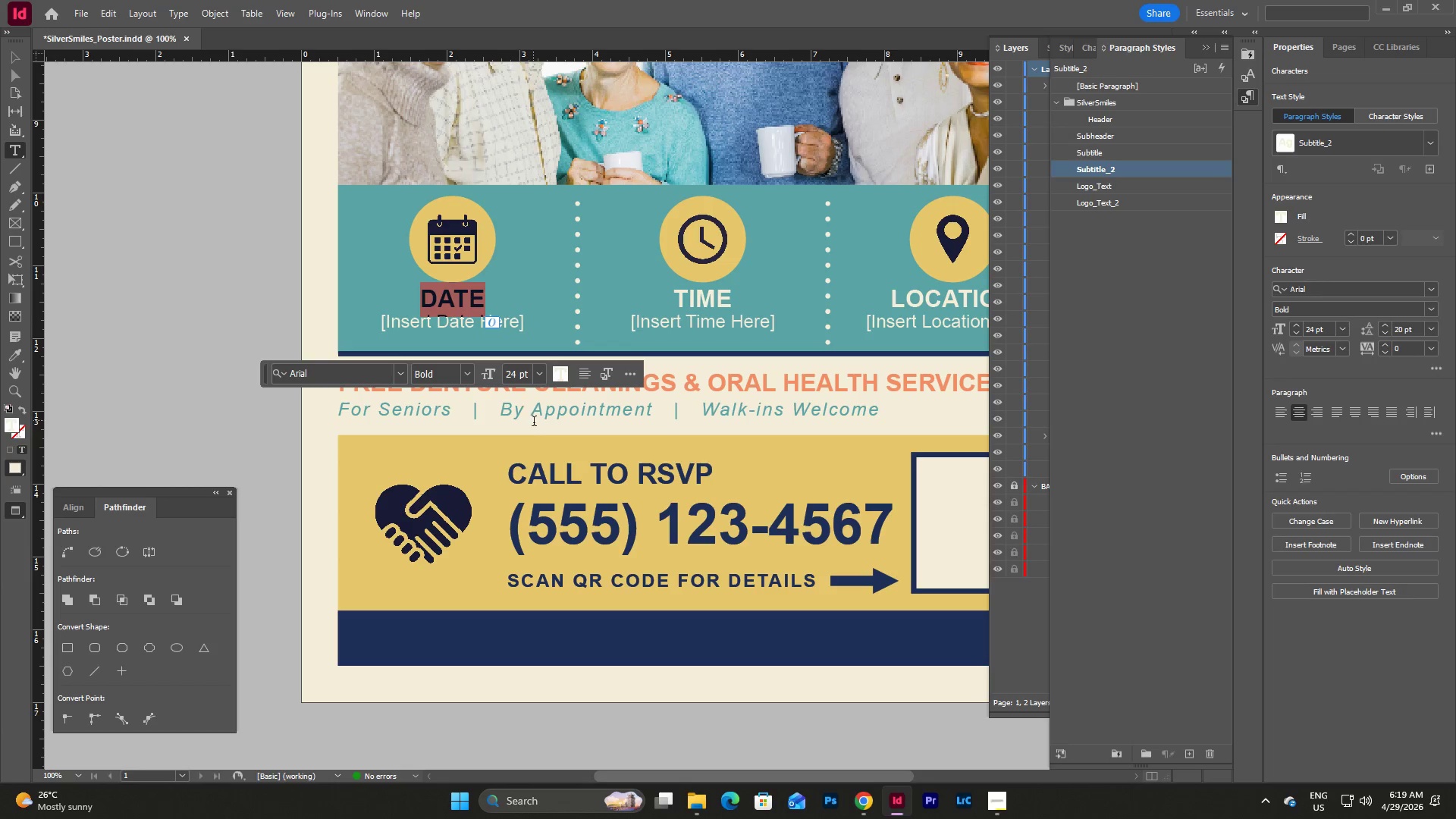 
key(W)
 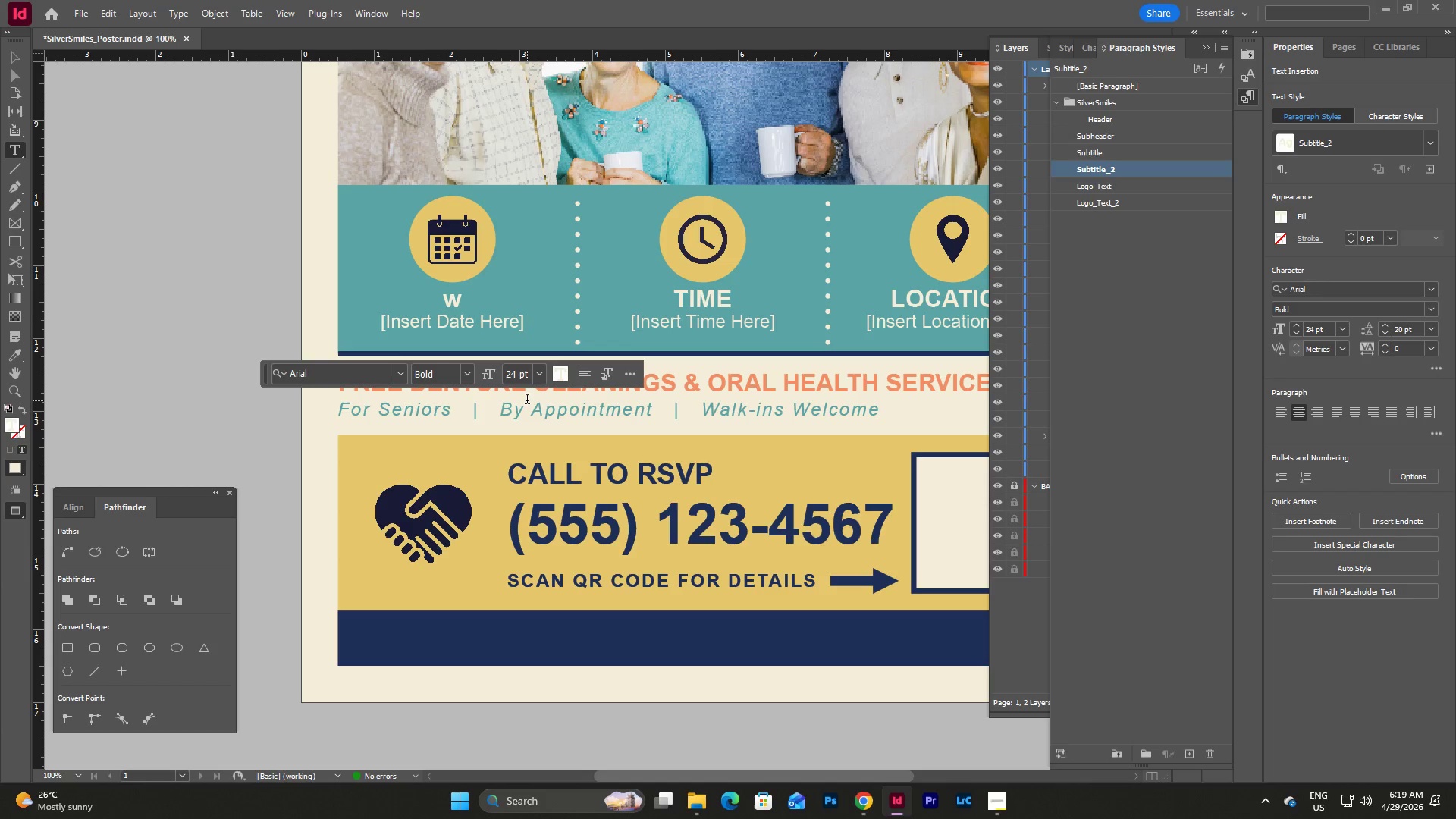 
key(Backspace)
 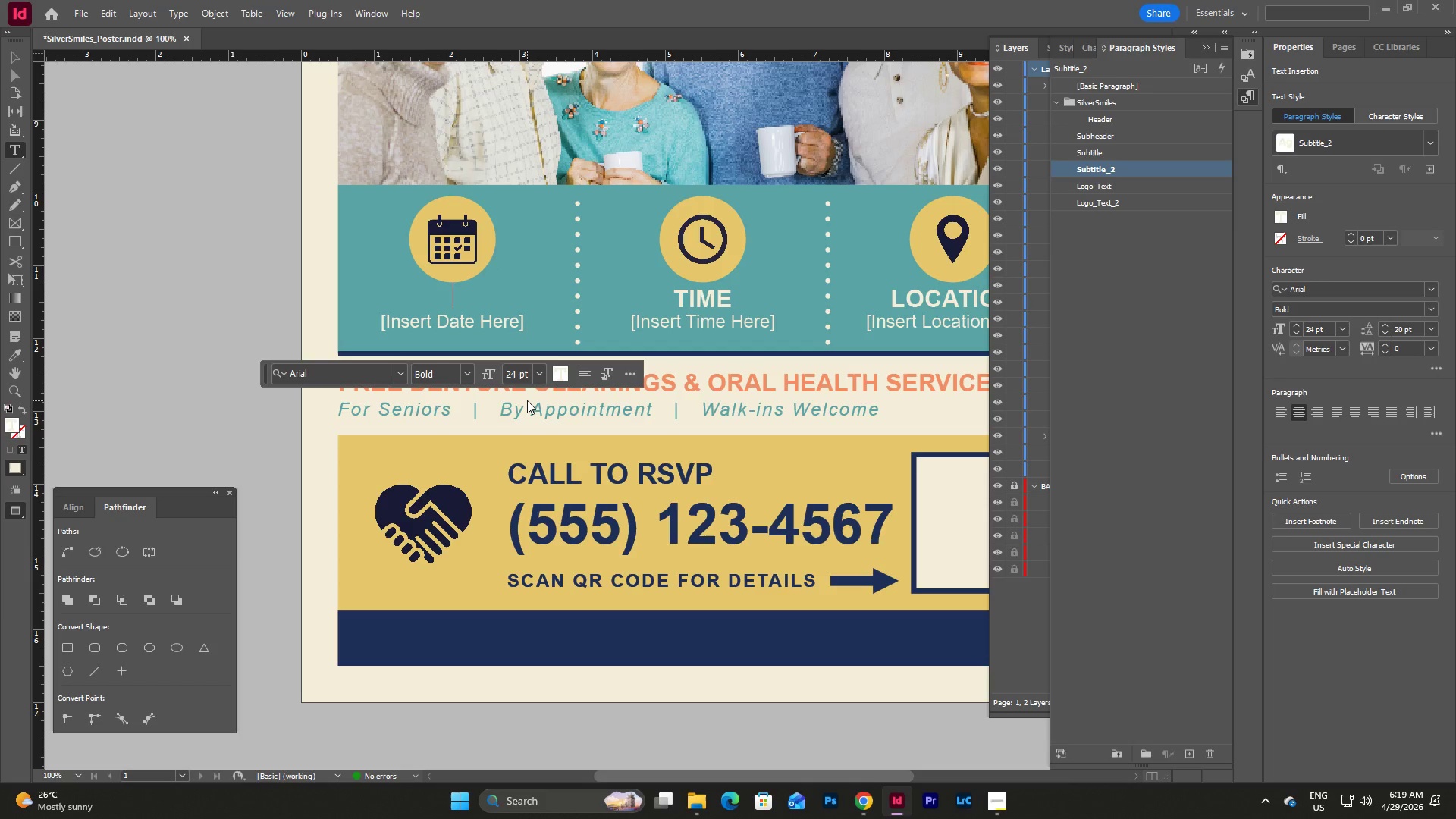 
key(Control+Z)
 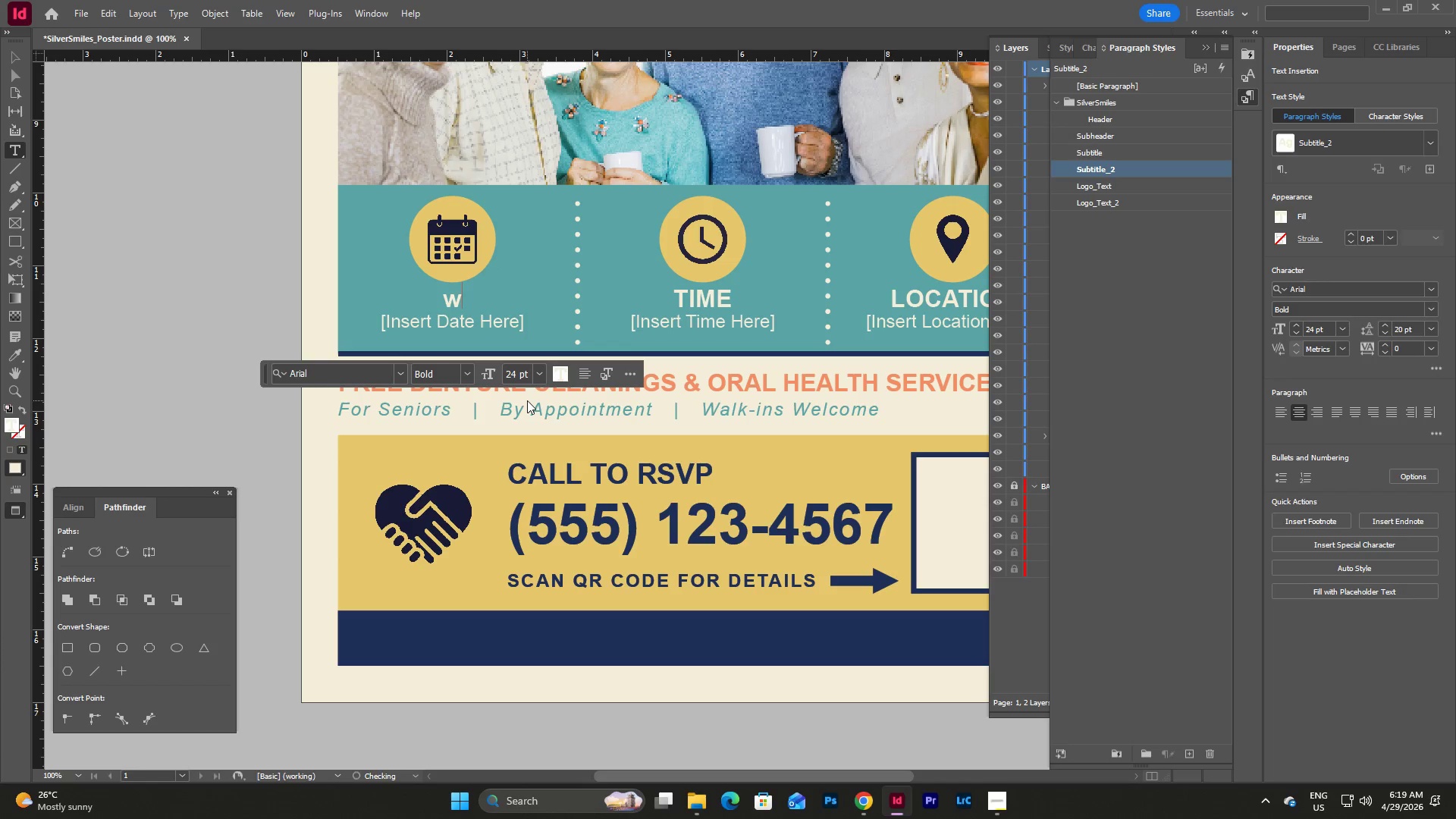 
key(Control+Z)
 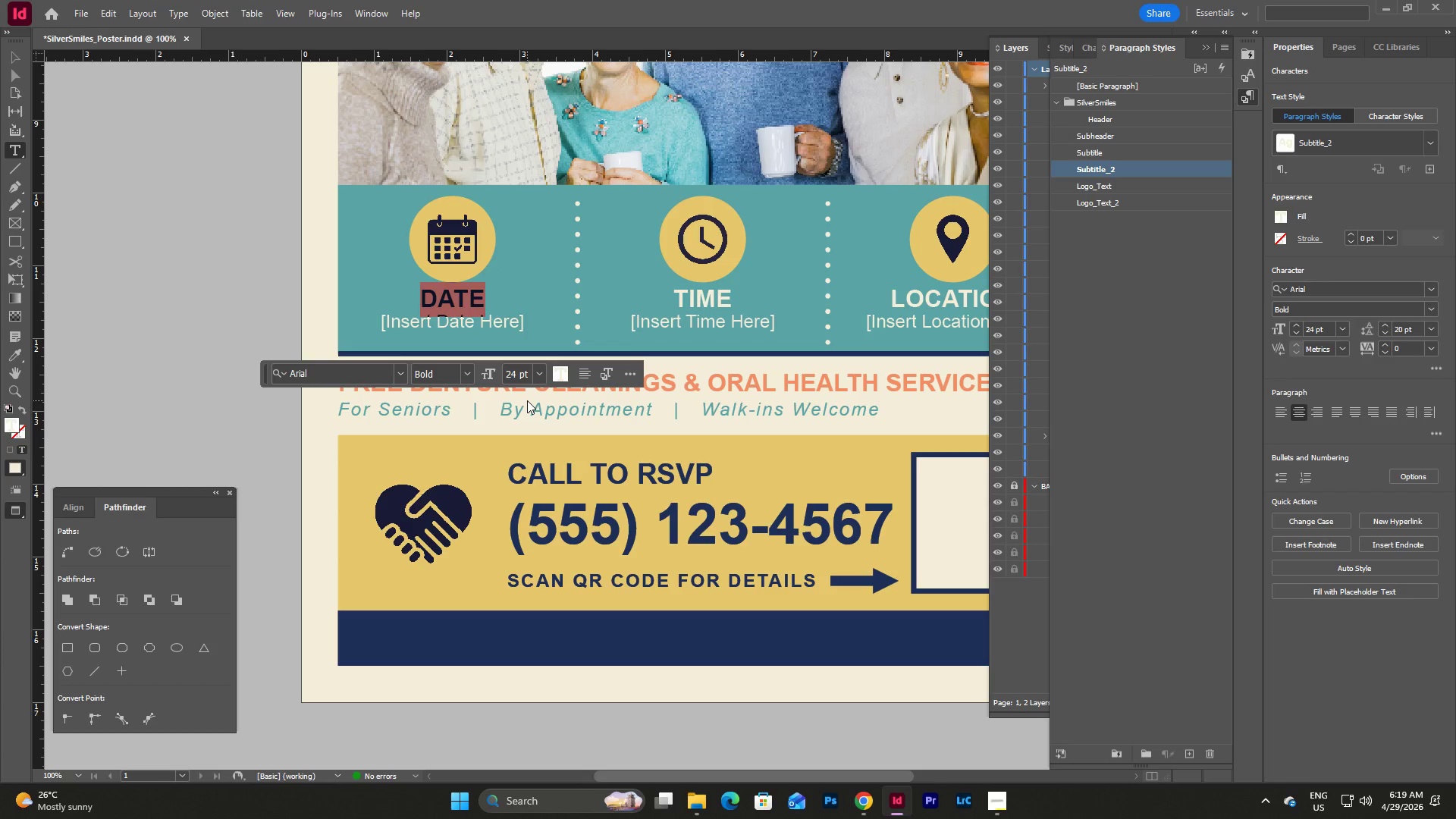 
key(Escape)
 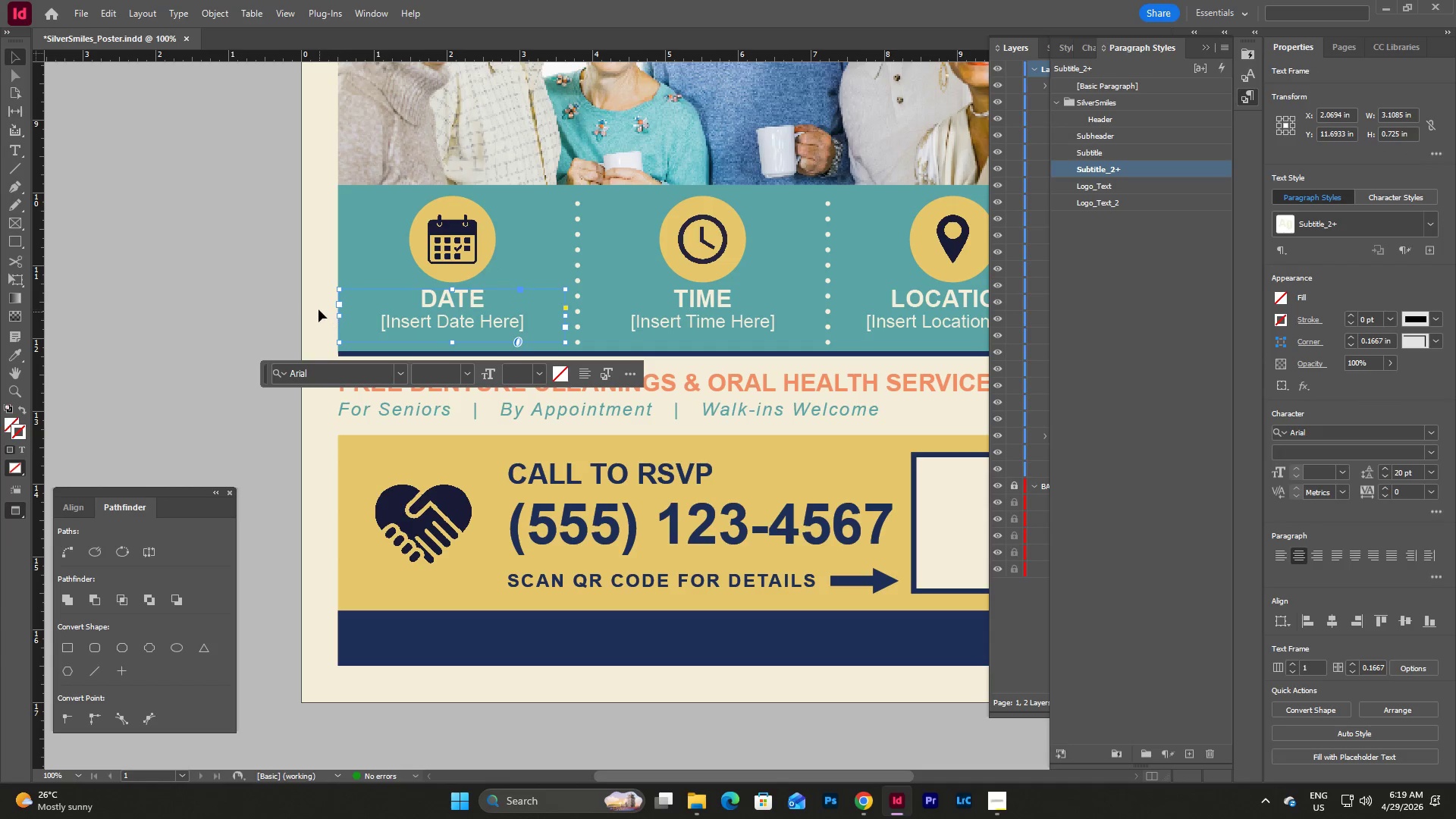 
left_click([318, 309])
 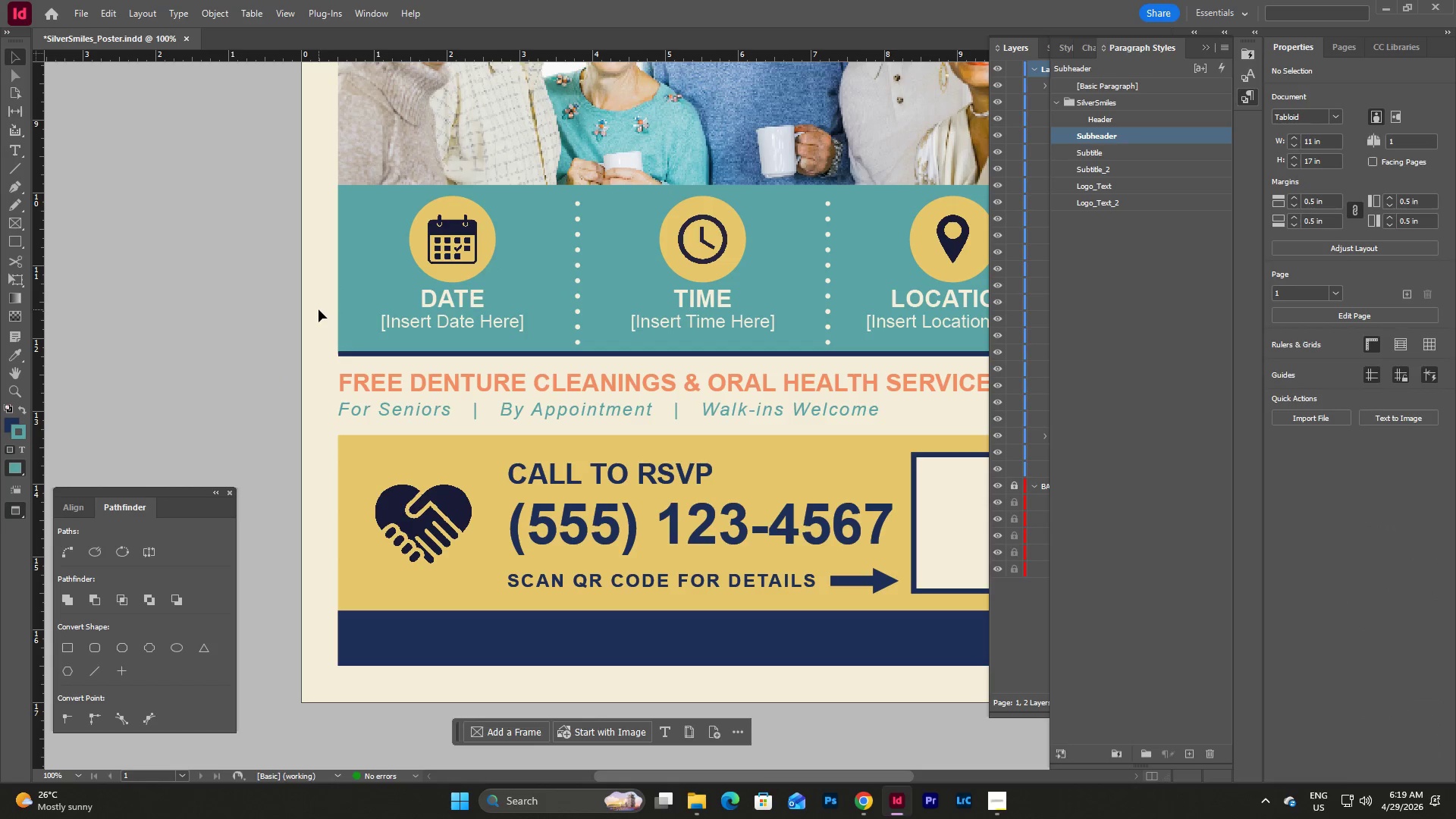 
key(W)
 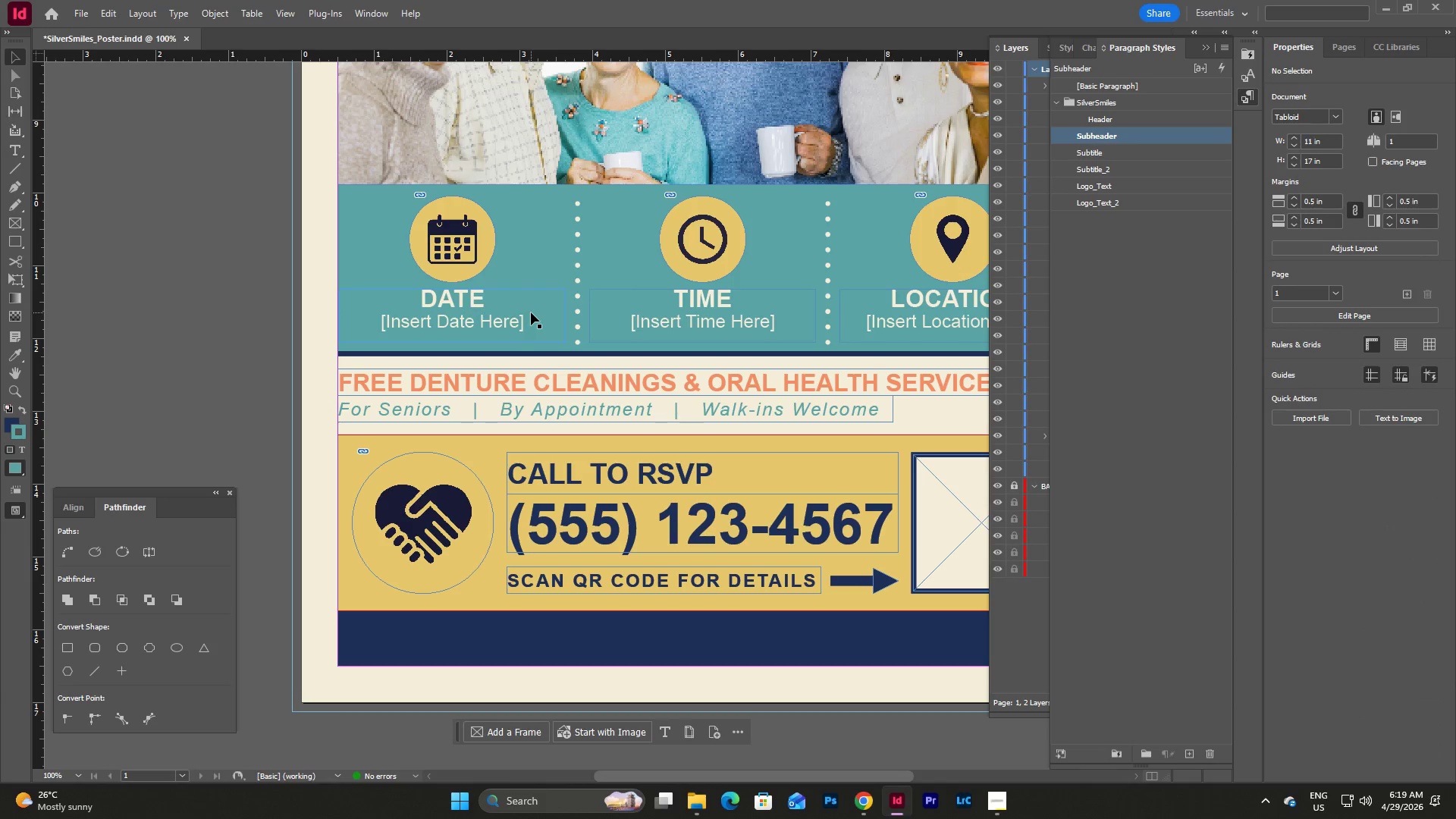 
double_click([531, 312])
 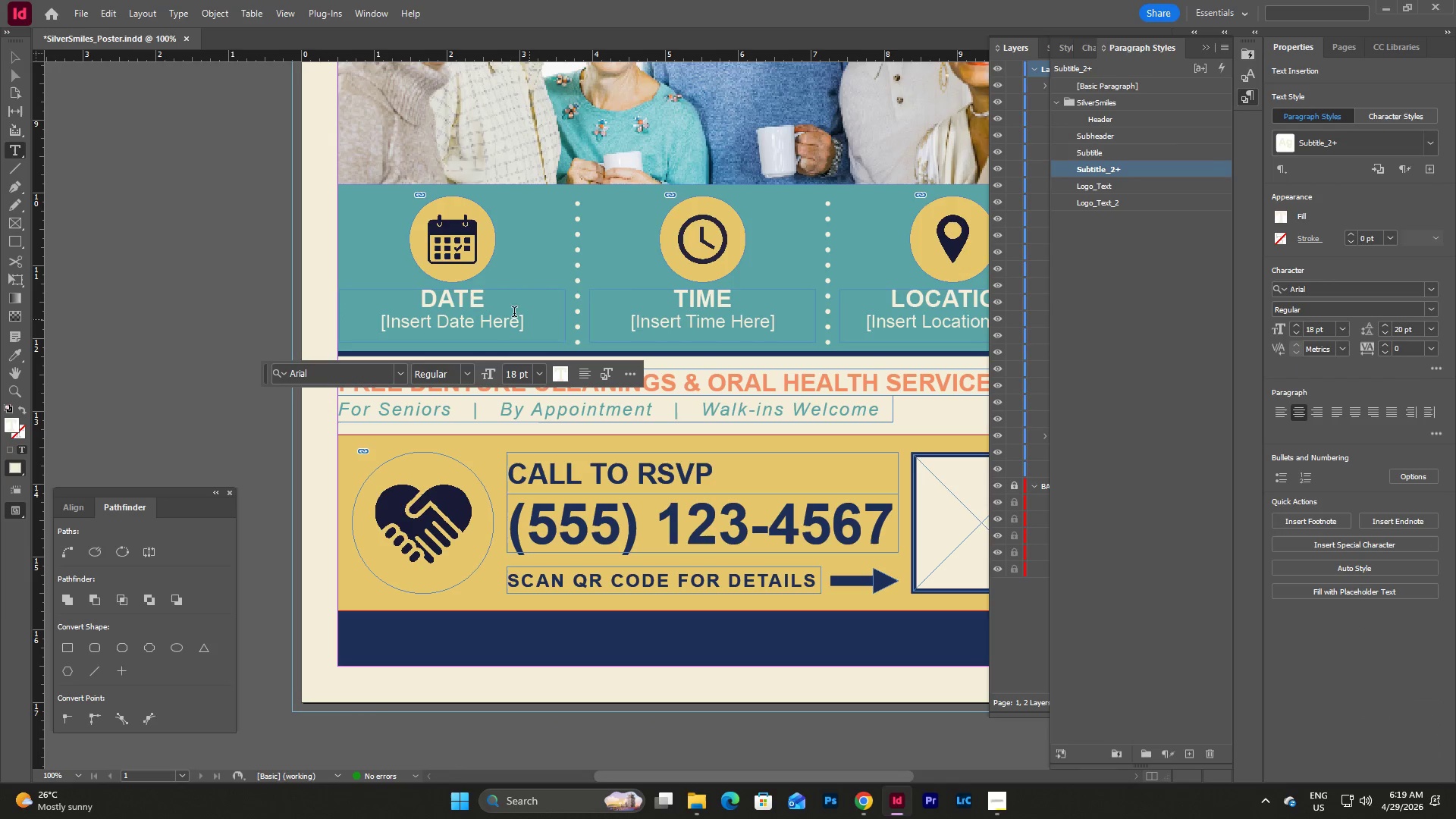 
left_click_drag(start_coordinate=[487, 305], to_coordinate=[390, 312])
 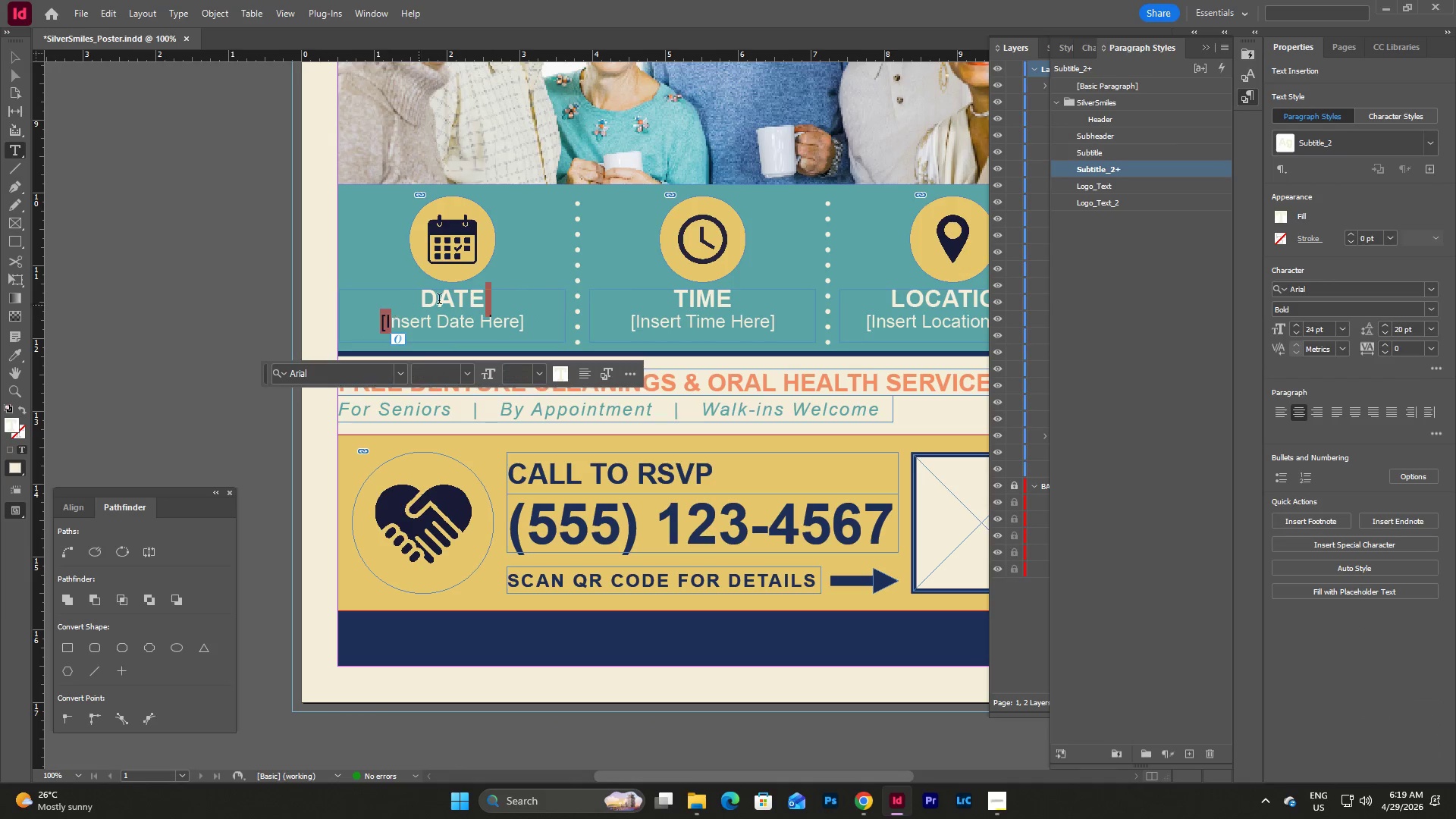 
left_click([440, 300])
 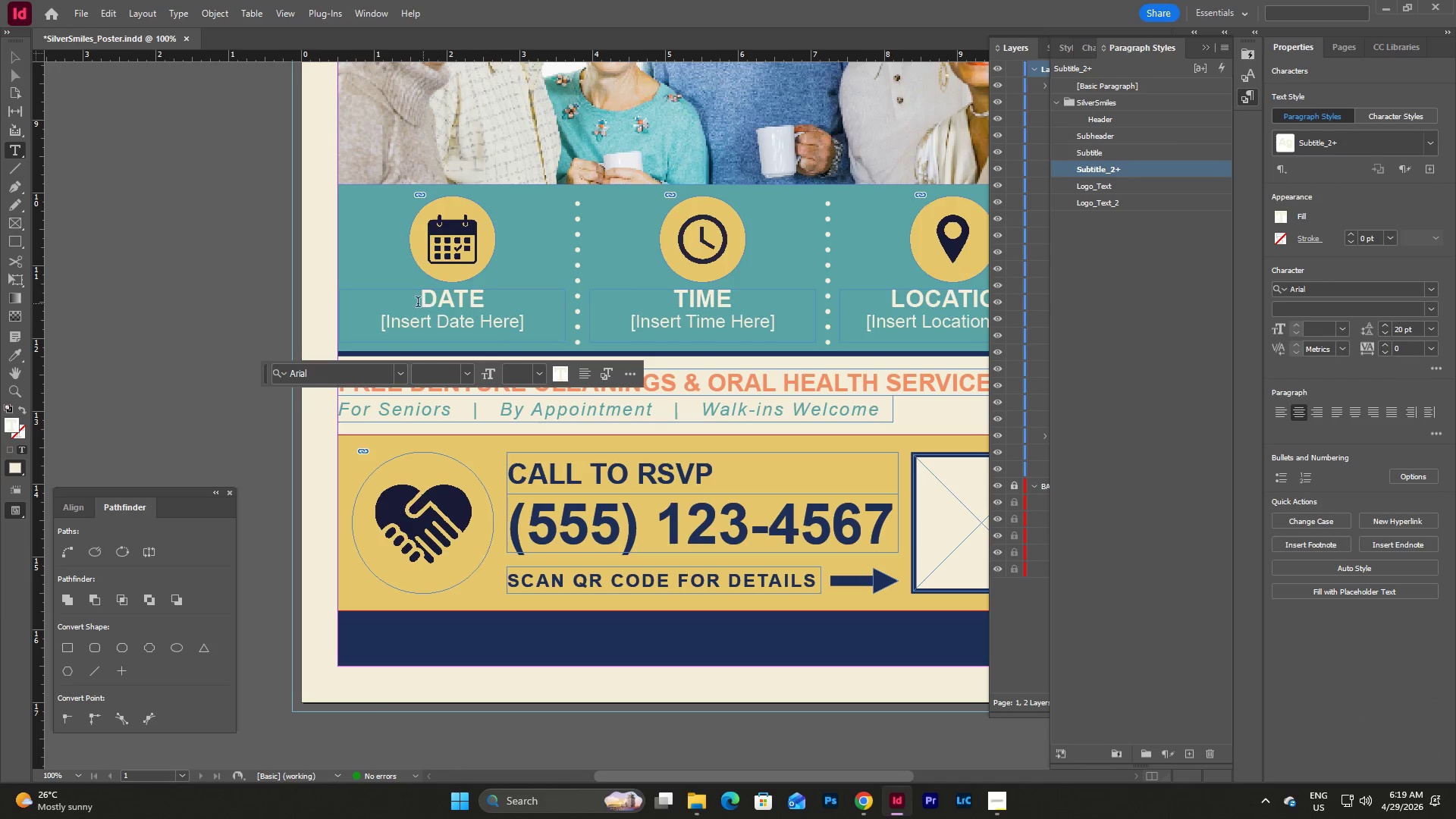 
left_click_drag(start_coordinate=[416, 303], to_coordinate=[523, 304])
 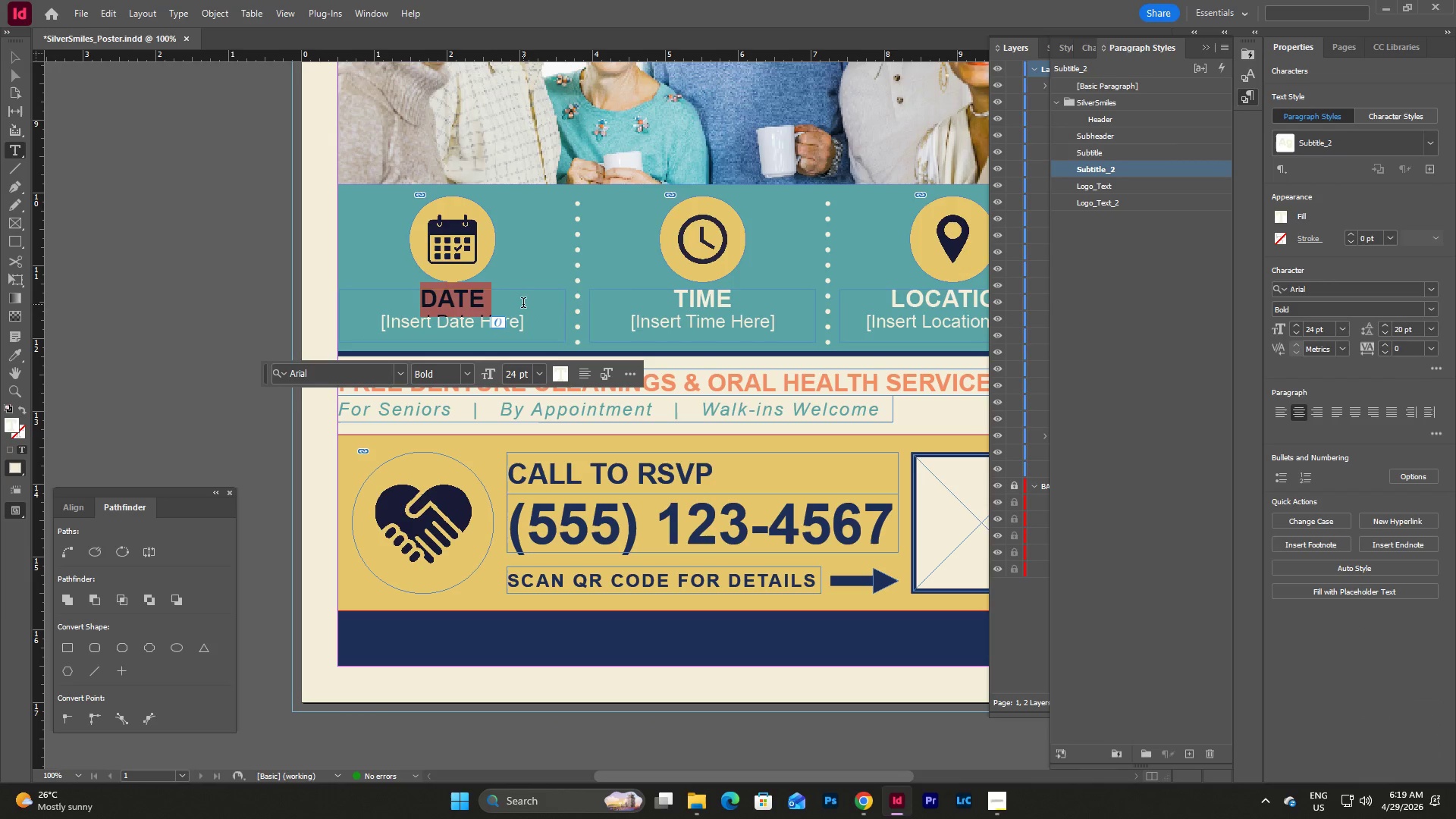 
type(JUN)
 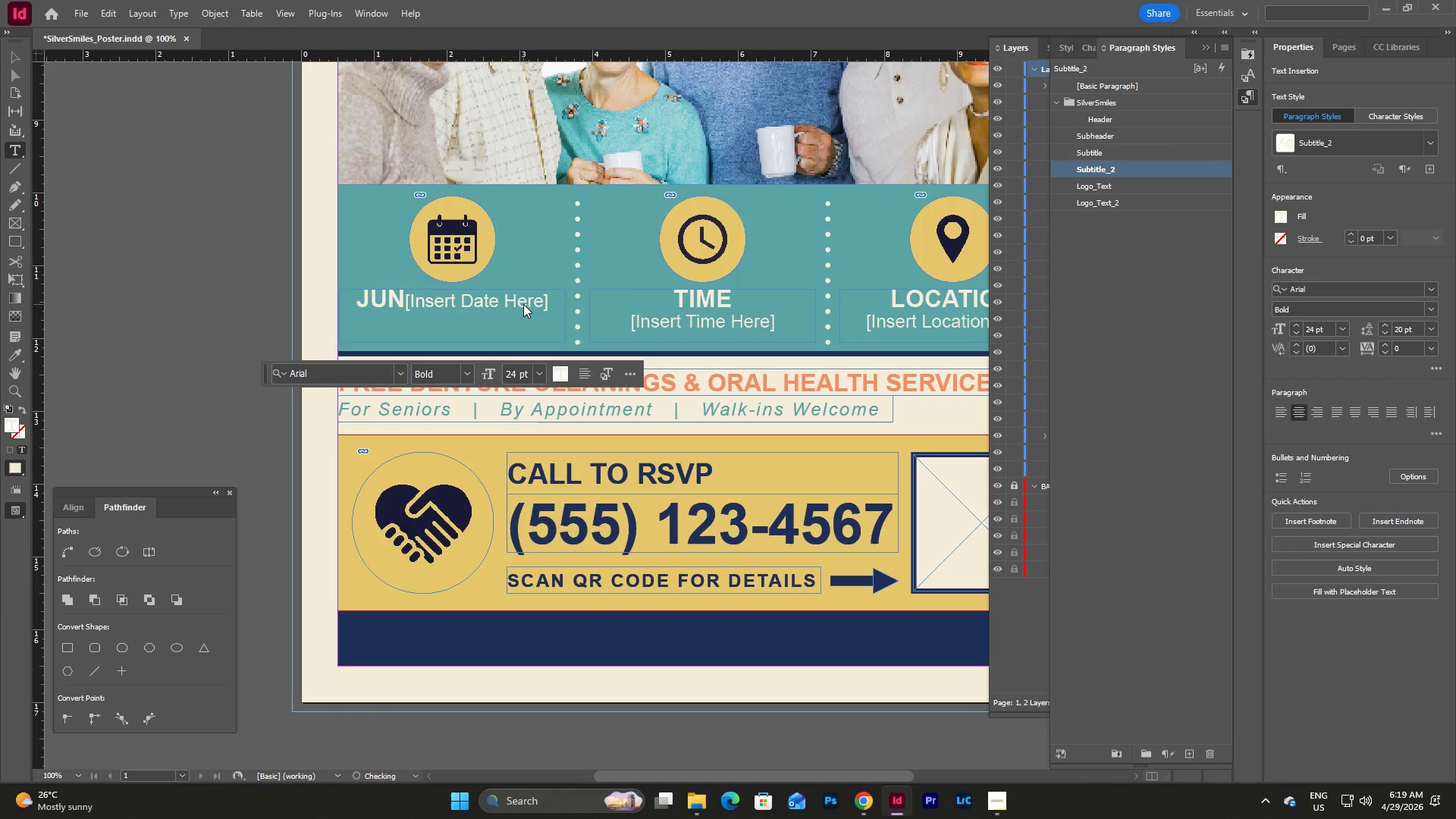 
key(Control+Z)
 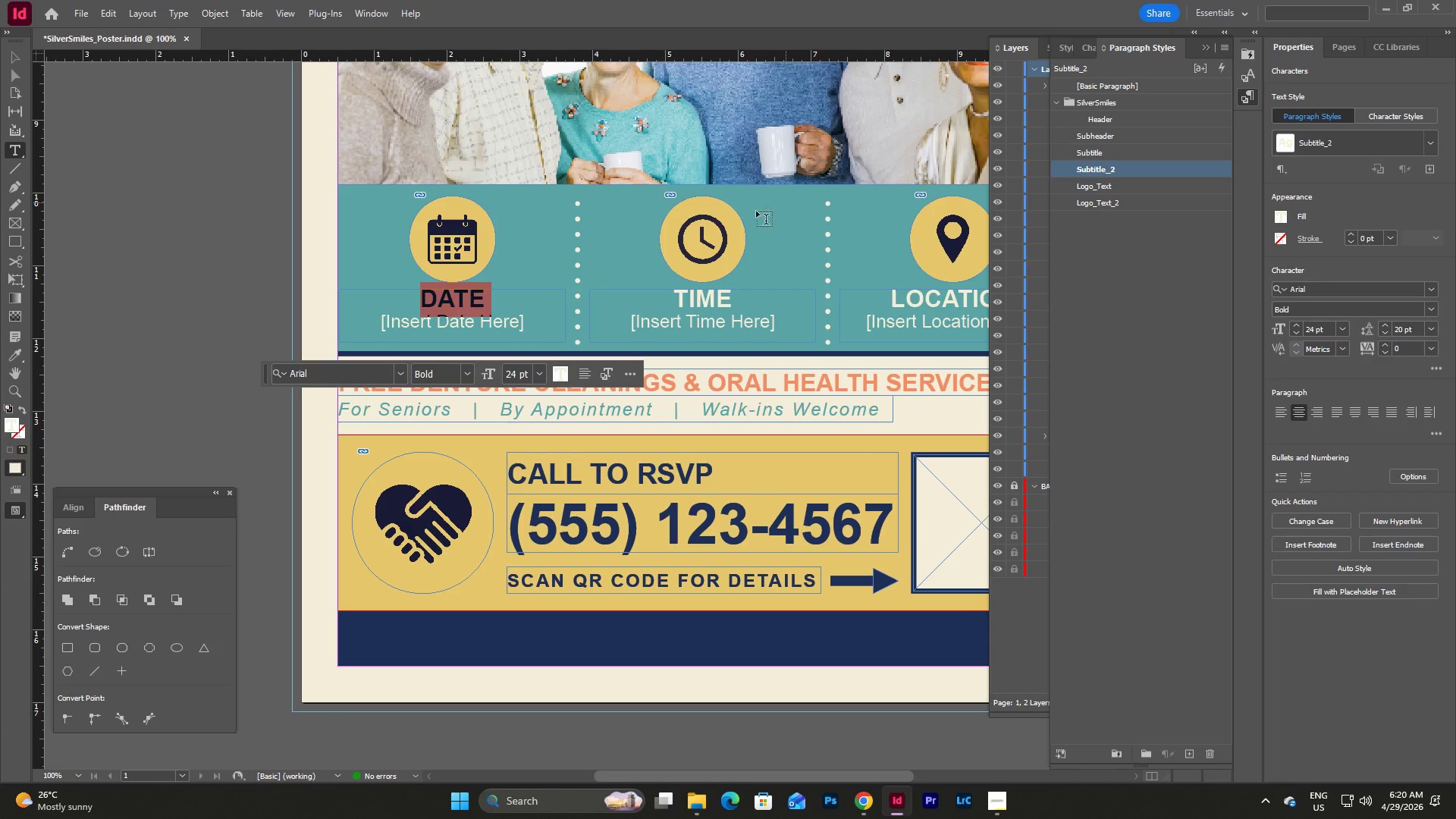 
left_click([465, 296])
 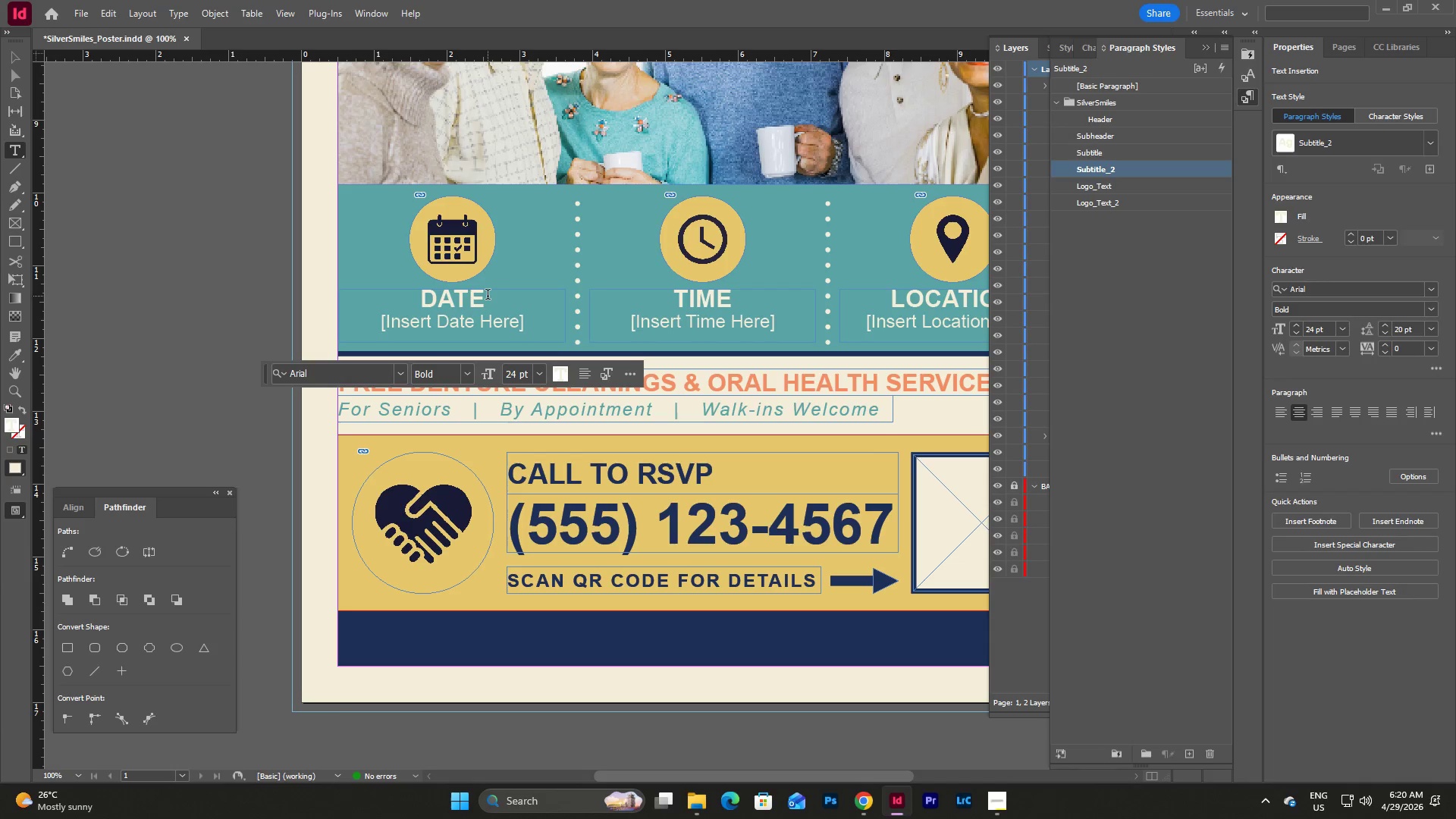 
key(Backspace)
key(Backspace)
key(Backspace)
key(Backspace)
type(JUNE 14)
 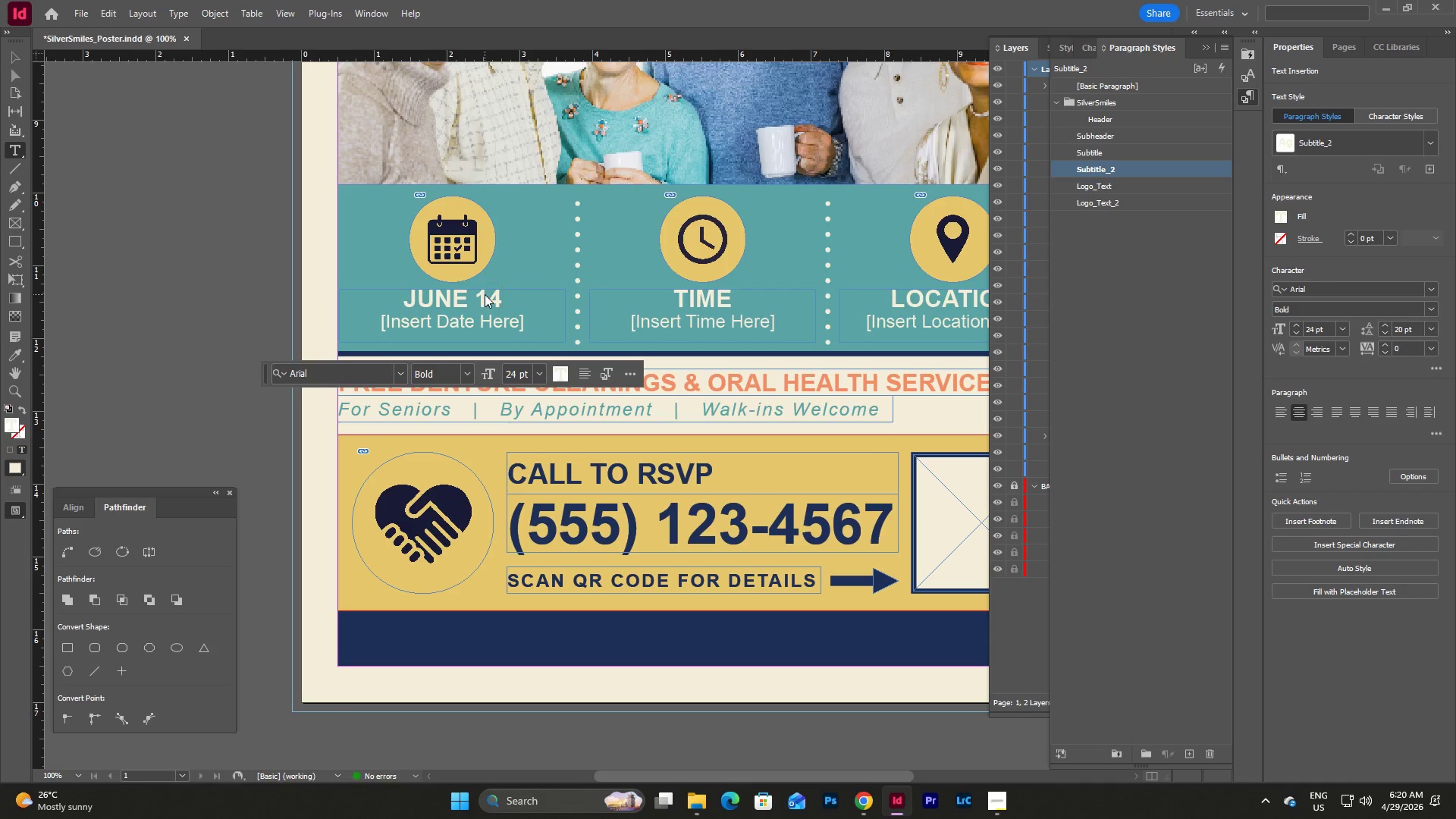 
left_click_drag(start_coordinate=[524, 324], to_coordinate=[375, 328])
 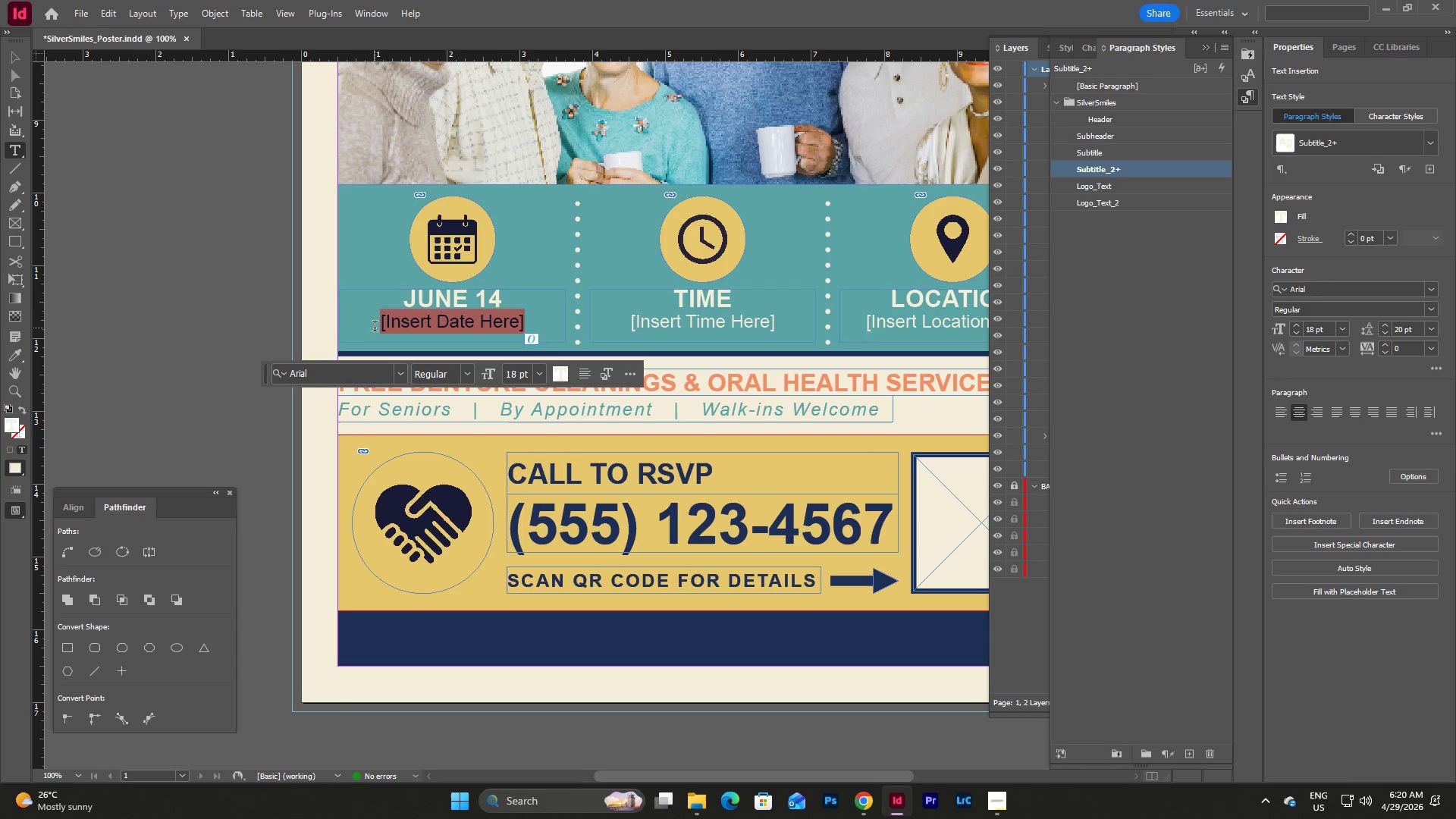 
type(Saturday)
 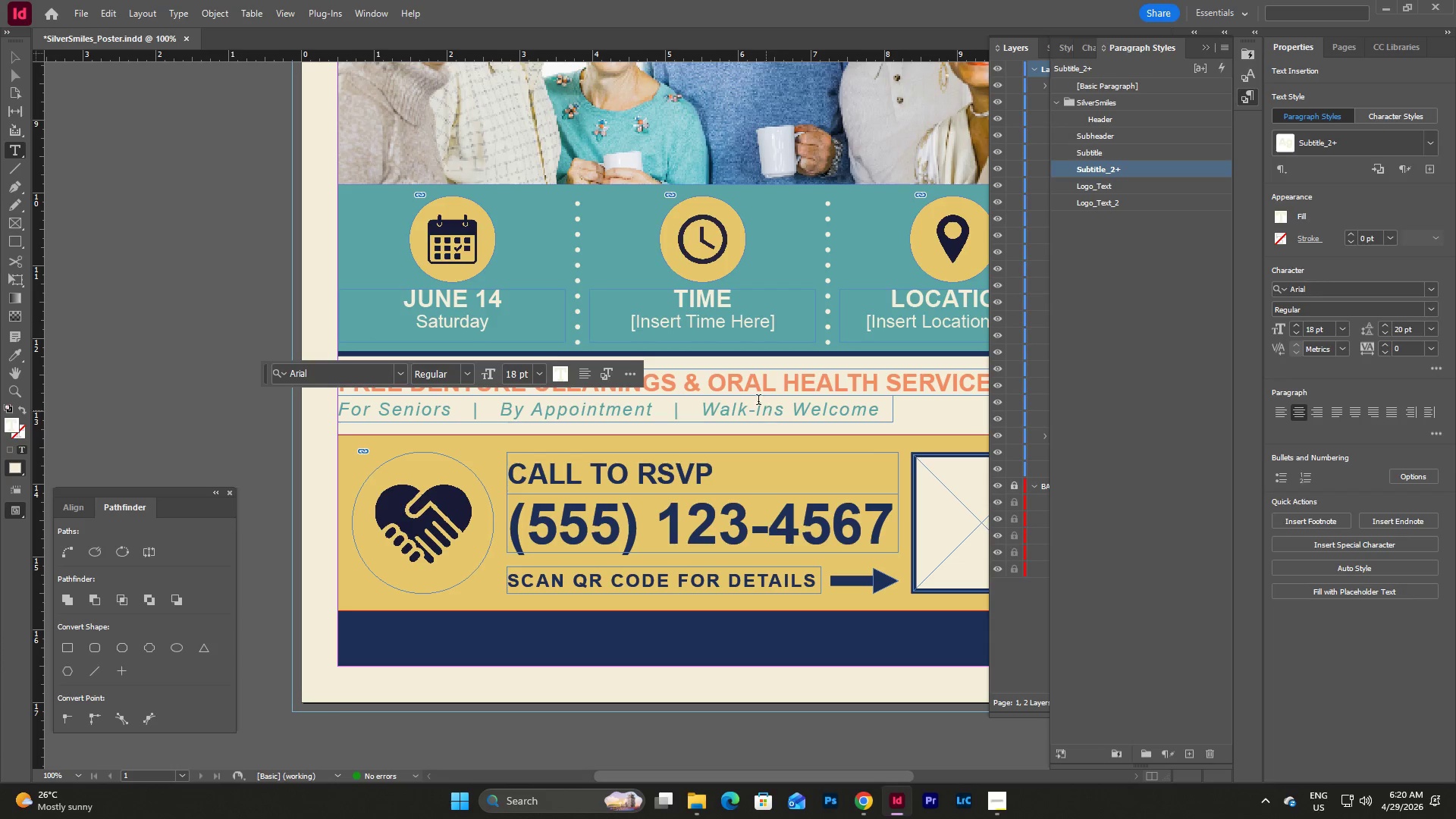 
left_click([711, 287])
 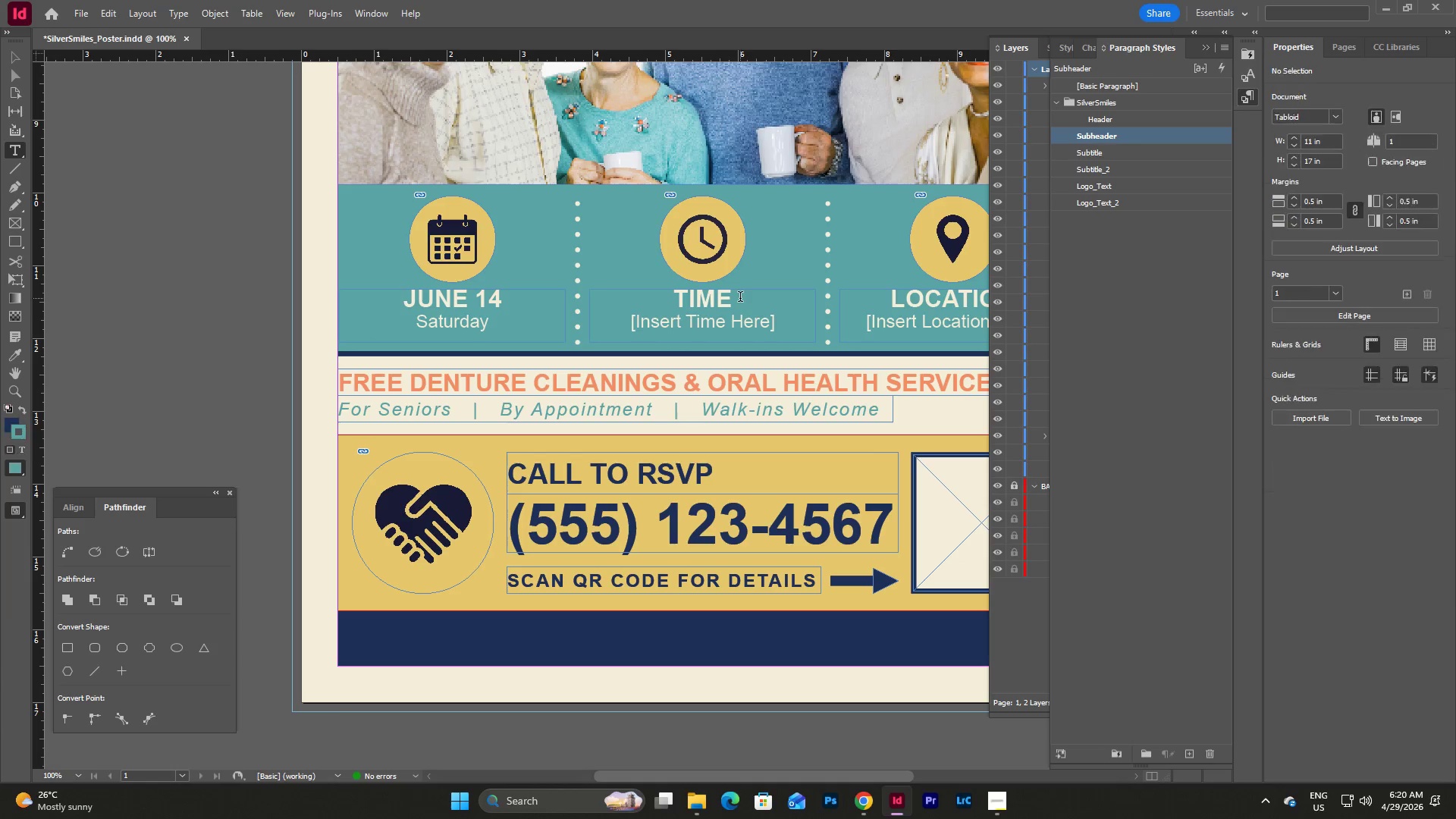 
left_click_drag(start_coordinate=[740, 298], to_coordinate=[664, 300])
 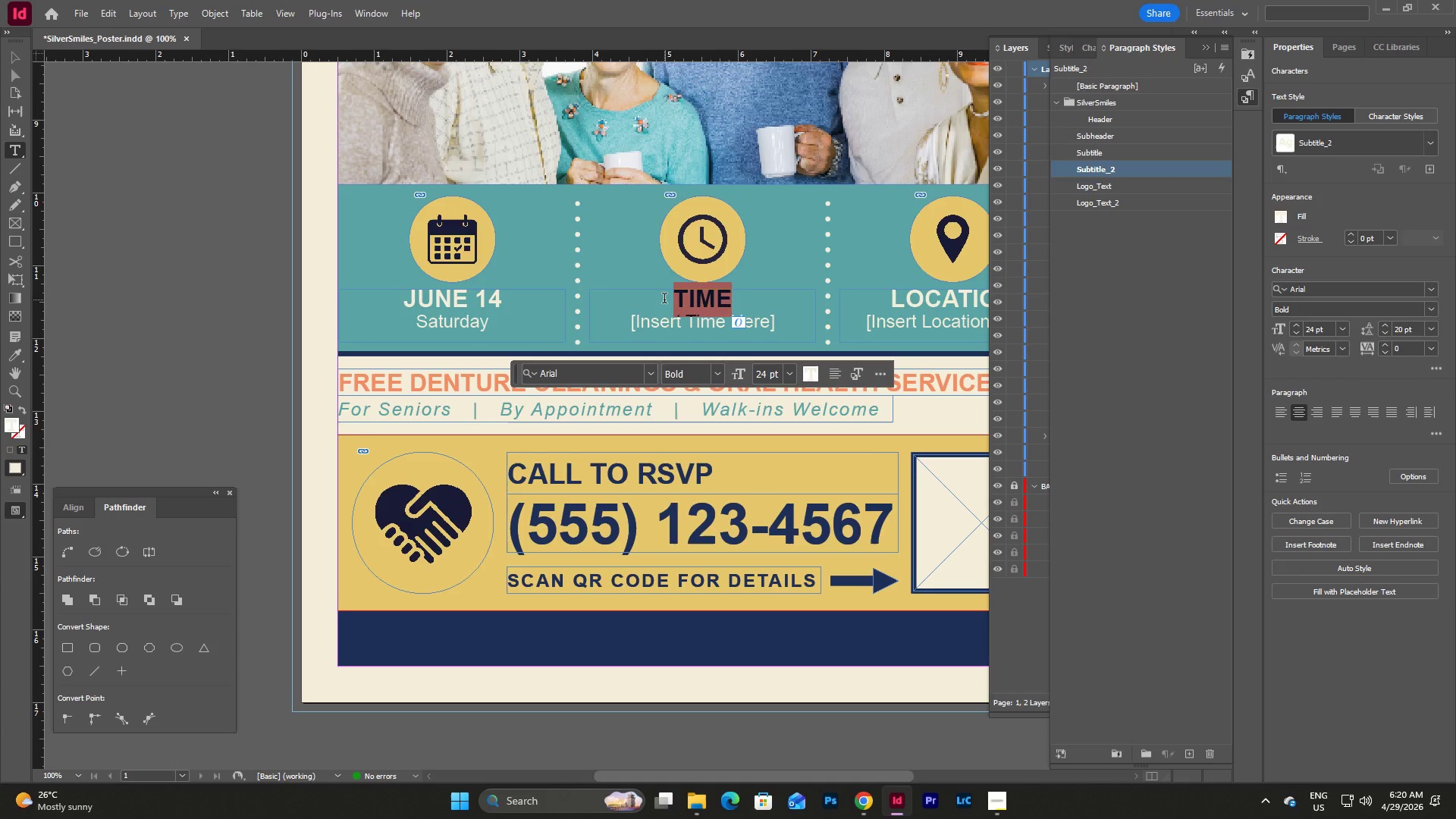 
type(100)
key(Backspace)
type(:)))
key(Backspace)
key(Backspace)
type(00 AM )
key(Backspace)
type( - 2)
key(Backspace)
key(Backspace)
key(Backspace)
key(Backspace)
key(Backspace)
key(Backspace)
key(Backspace)
type(A)
key(Backspace)
type( Am)
key(Backspace)
key(Backspace)
type(AM)
key(Backspace)
key(Backspace)
key(Backspace)
key(Backspace)
key(Backspace)
key(Backspace)
key(Backspace)
key(Backspace)
type(8:00 - )
key(Backspace)
key(Backspace)
key(Backspace)
type(-)
key(Backspace)
type( )
key(Backspace)
type(-10:00 AM)
 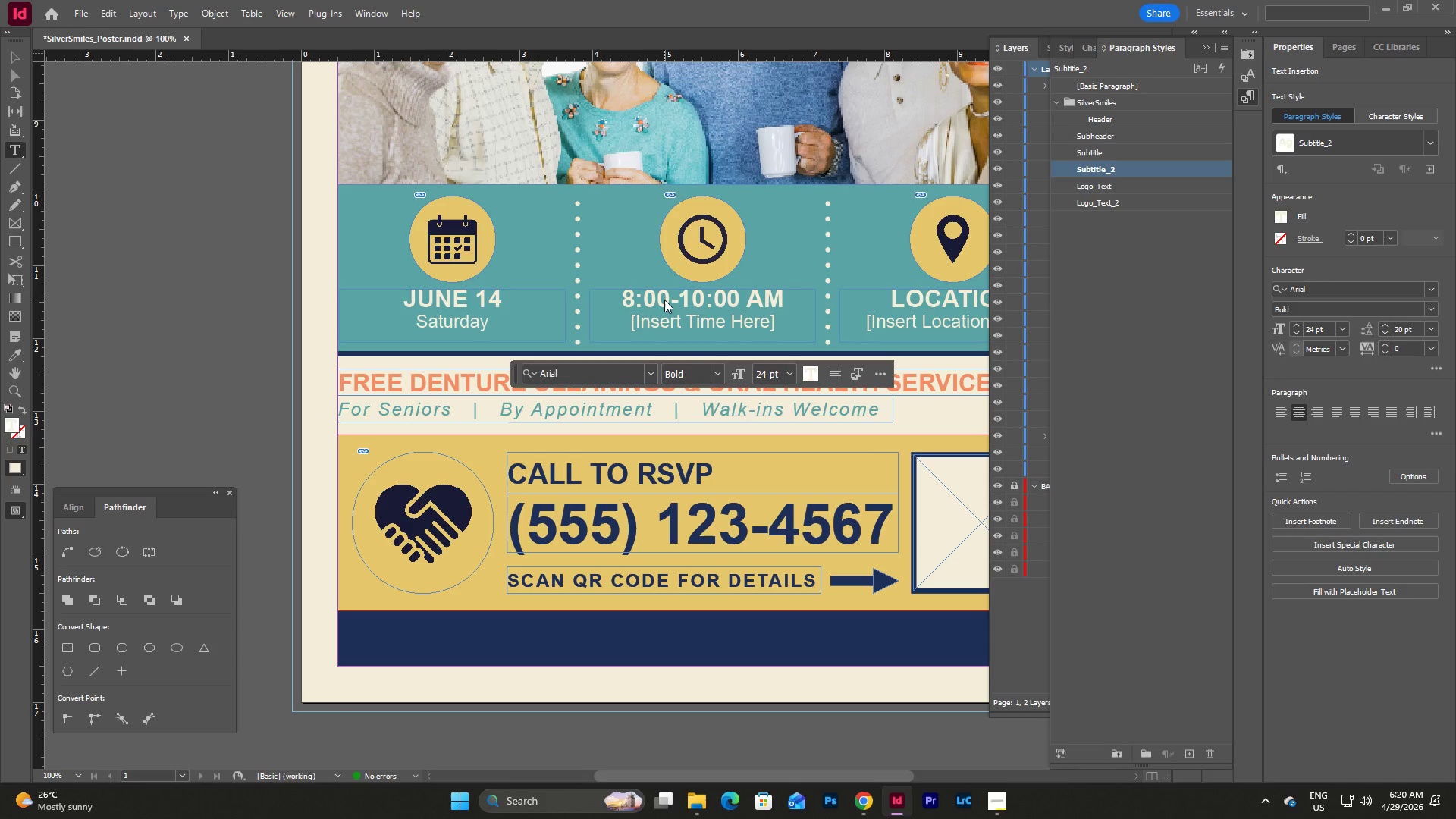 
left_click([771, 325])
 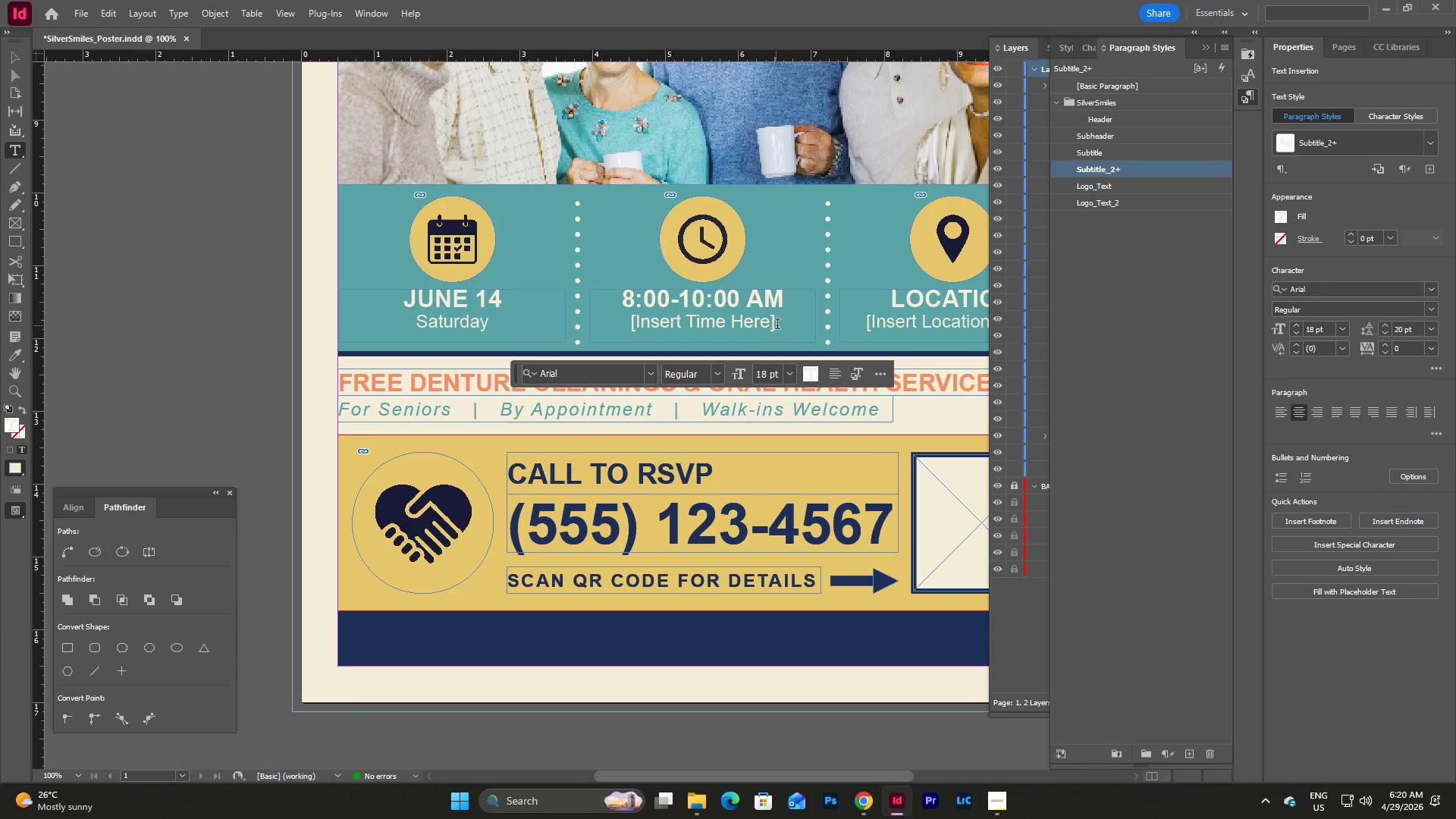 
left_click_drag(start_coordinate=[778, 325], to_coordinate=[617, 318])
 